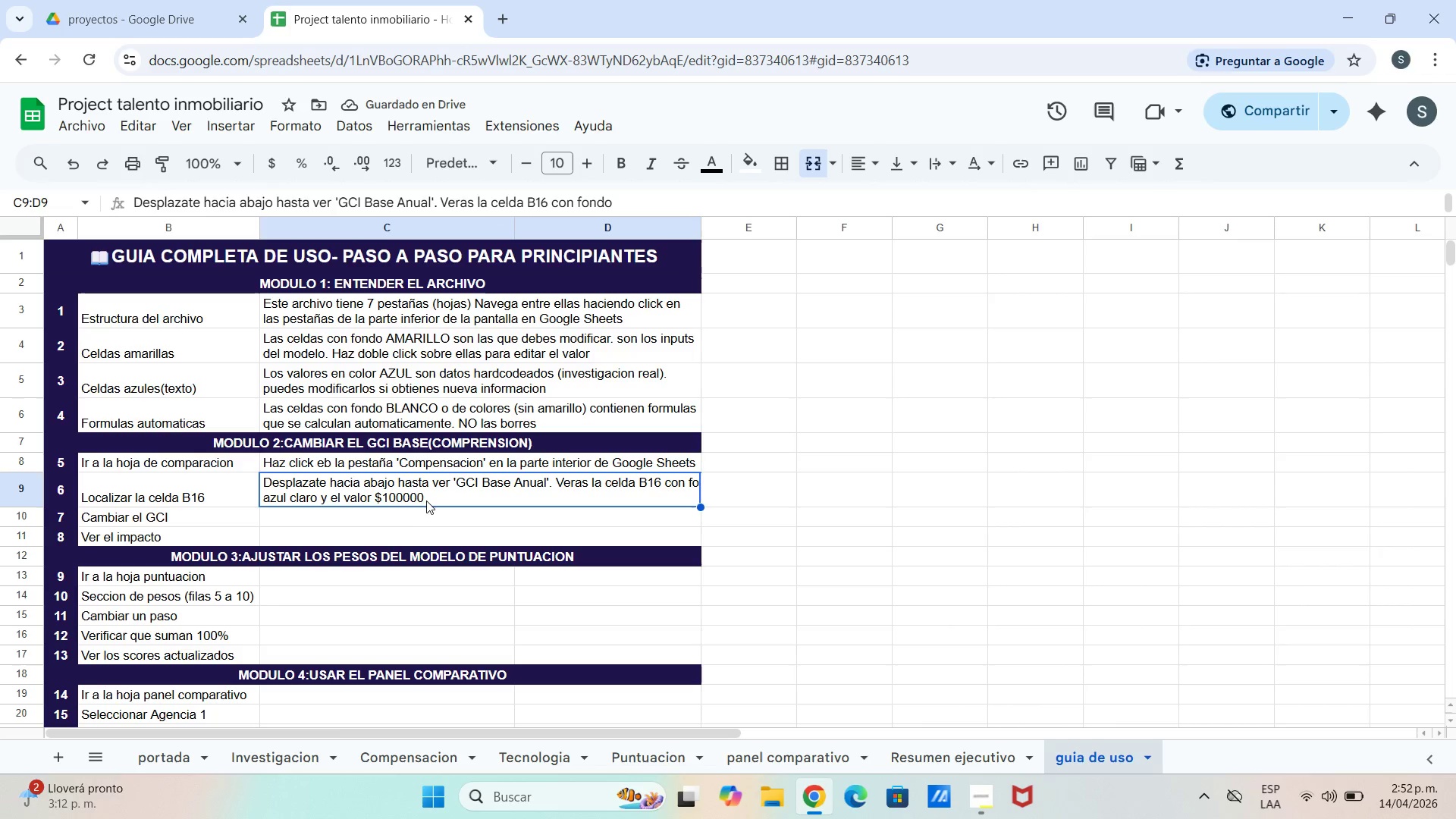 
triple_click([416, 496])
 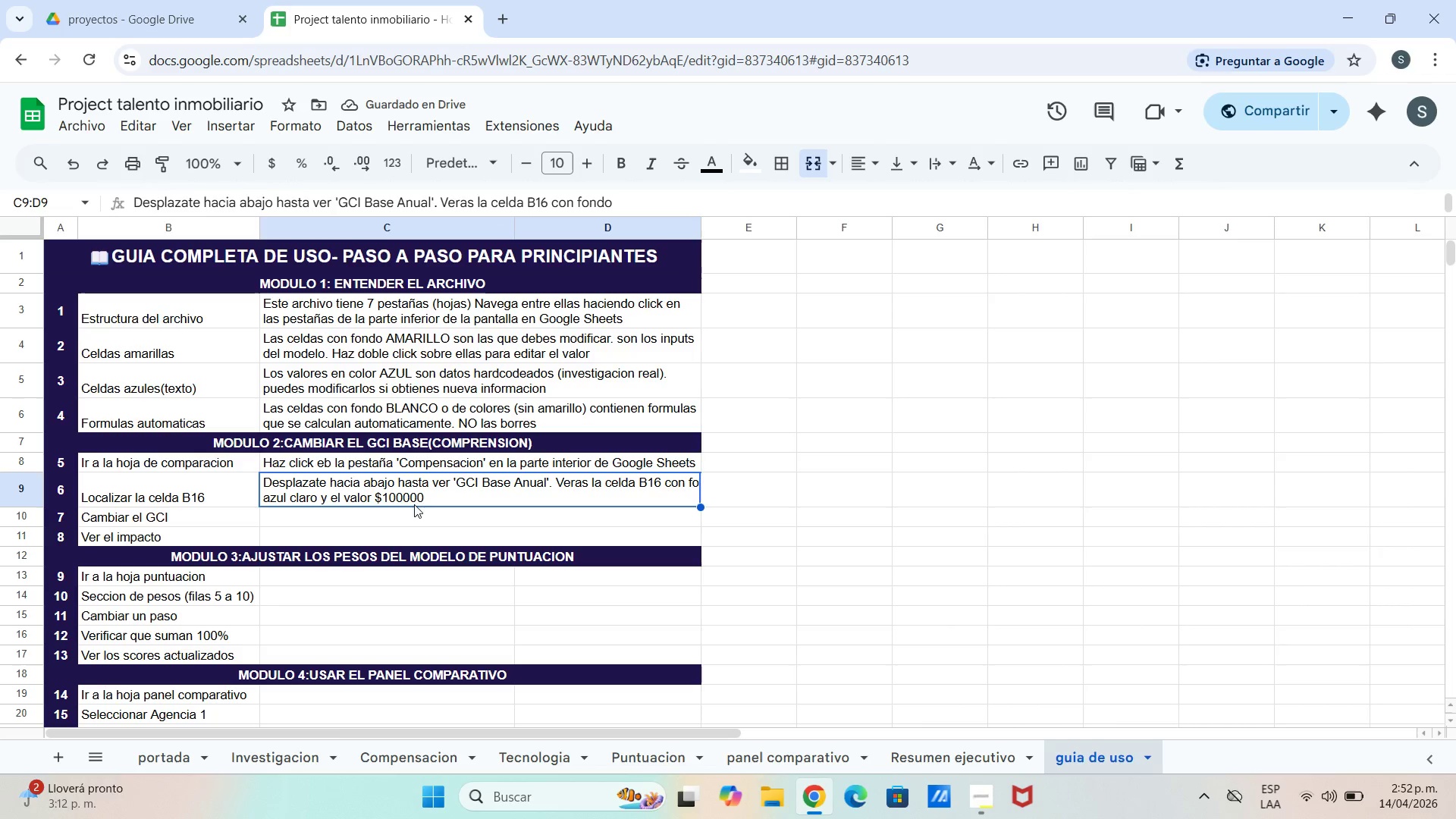 
left_click([415, 515])
 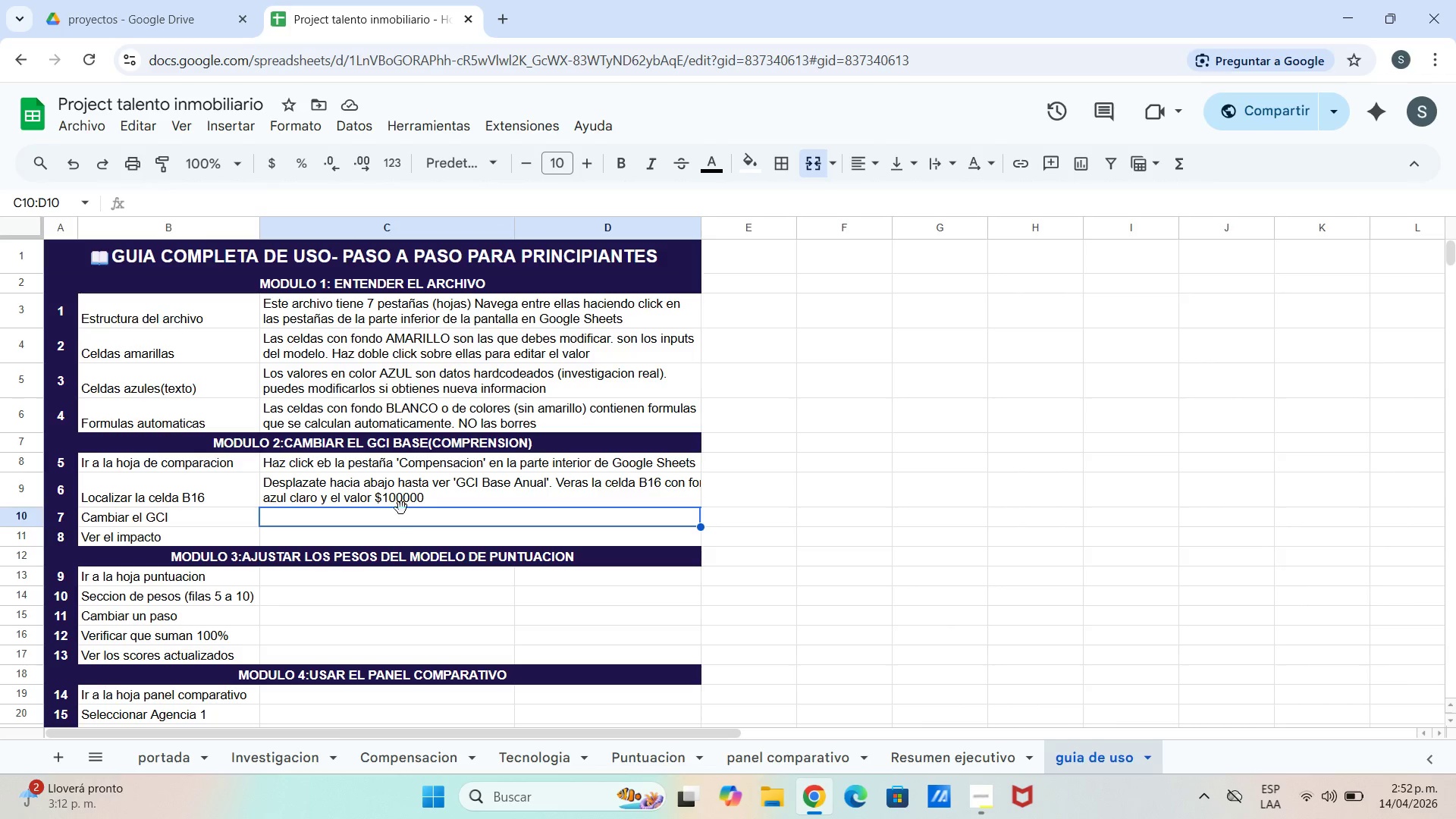 
double_click([403, 500])
 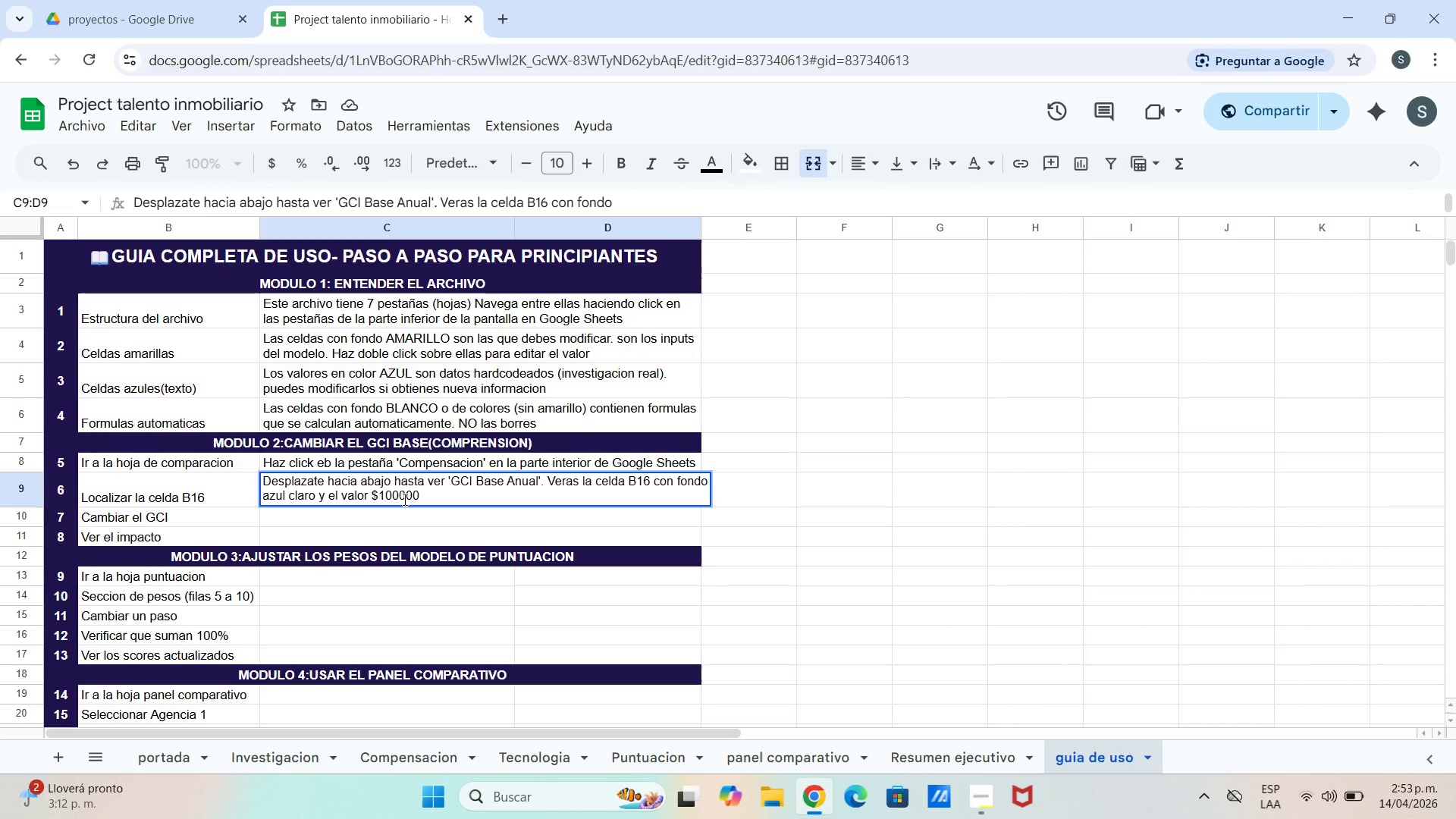 
left_click([403, 499])
 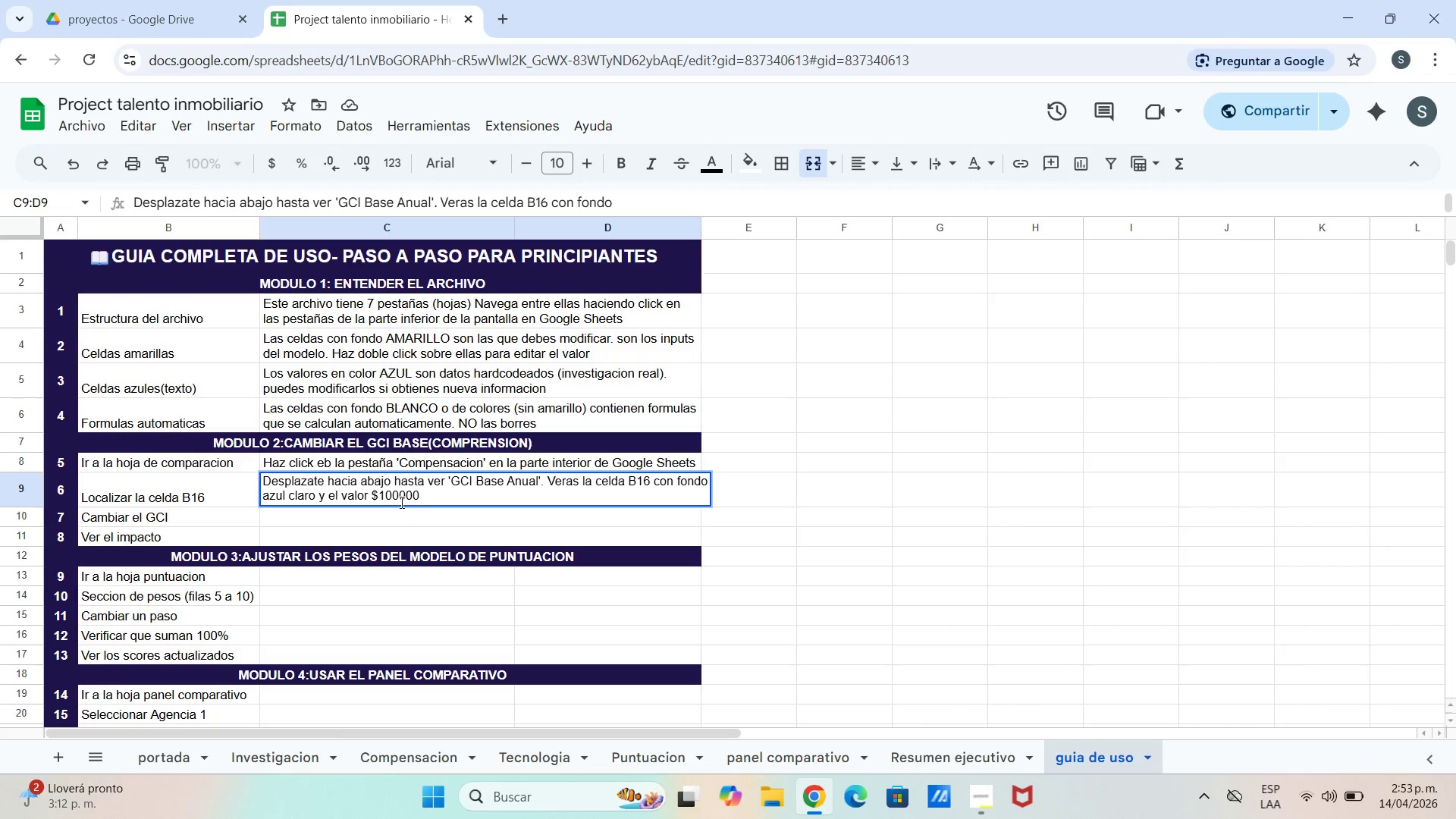 
left_click([396, 496])
 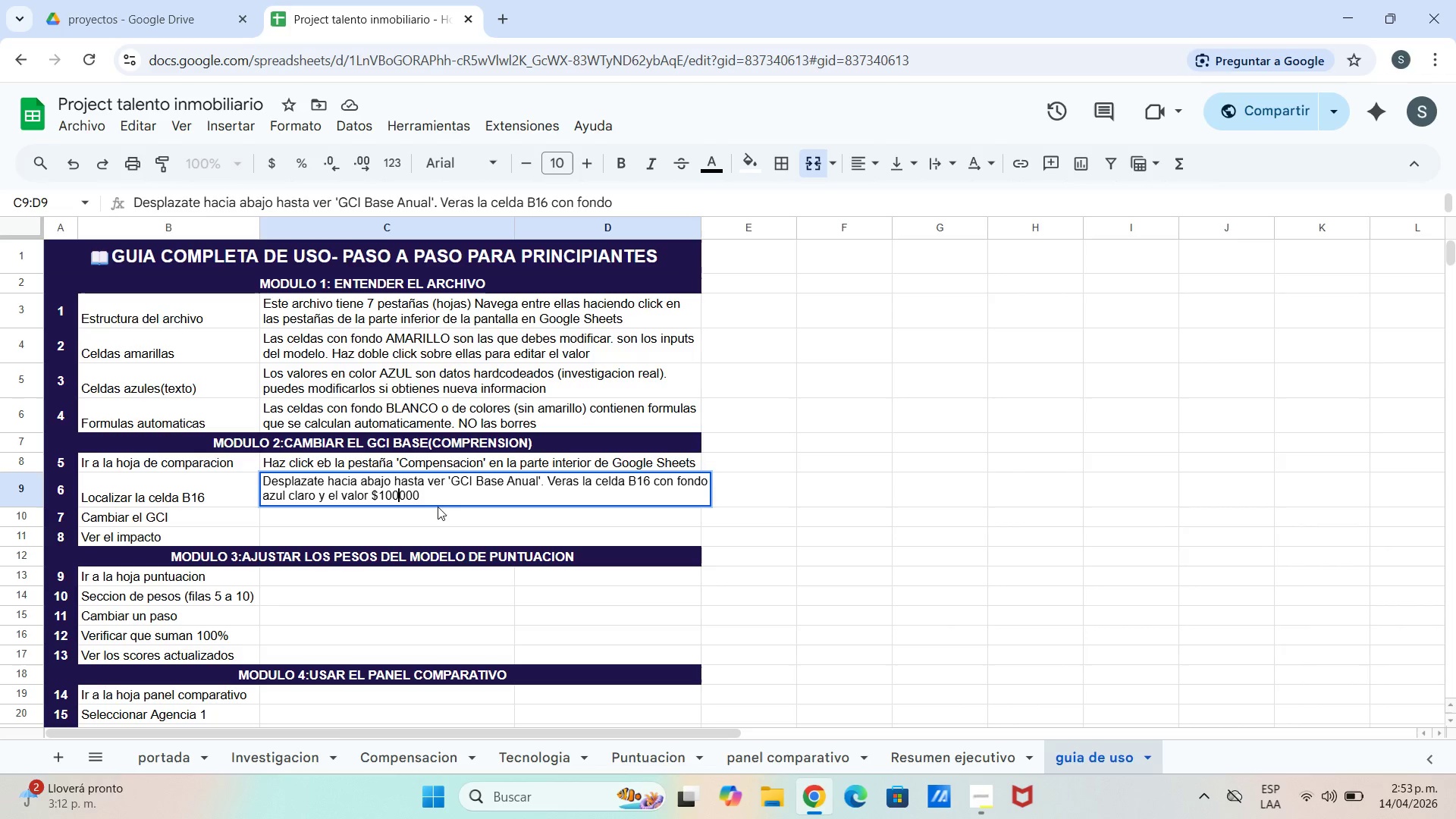 
key(Comma)
 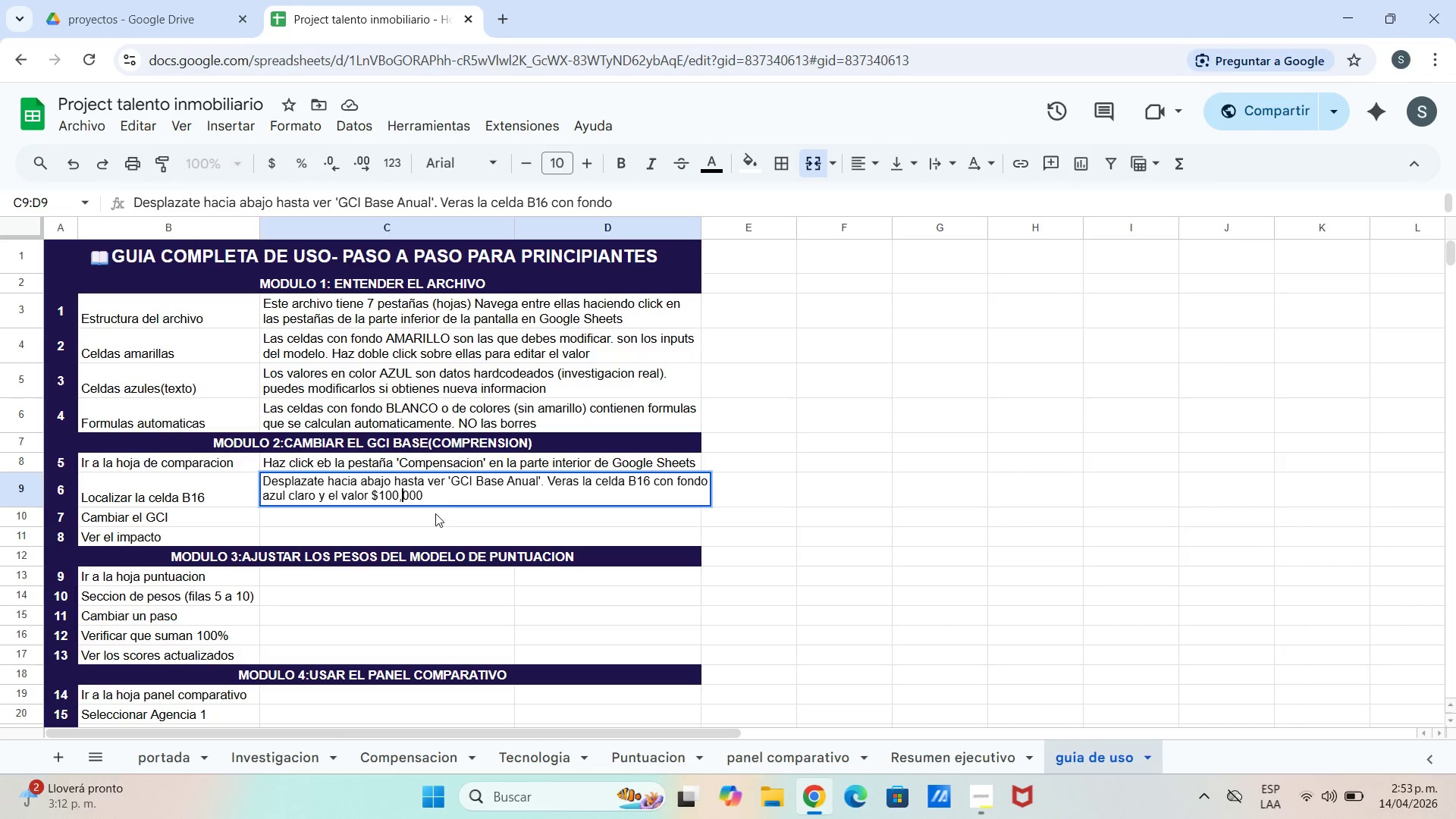 
left_click([434, 514])
 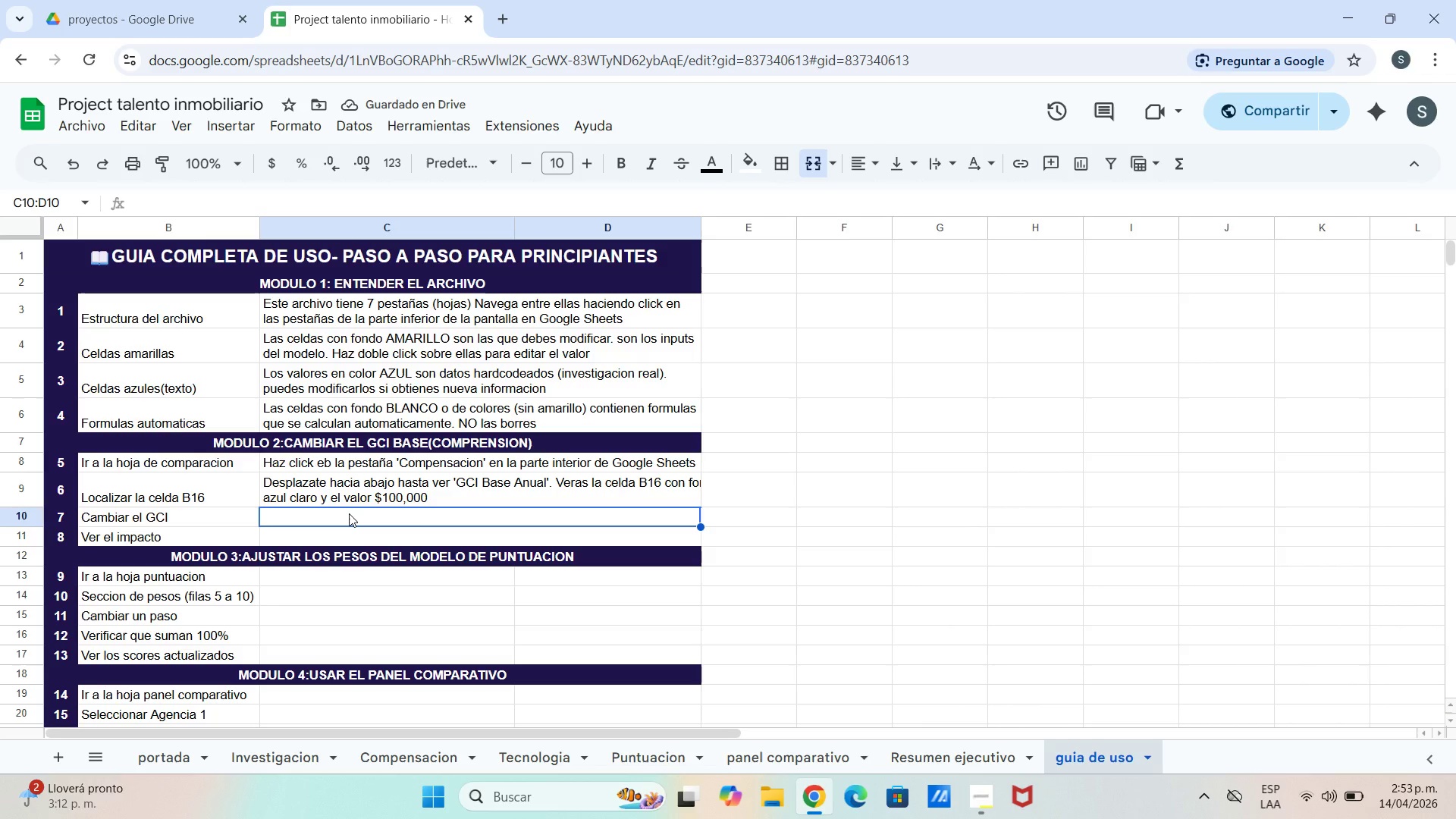 
type(Haz click e)
key(Backspace)
key(Backspace)
key(Backspace)
key(Backspace)
key(Backspace)
key(Backspace)
key(Backspace)
key(Backspace)
type(doble click en la celad B16)
 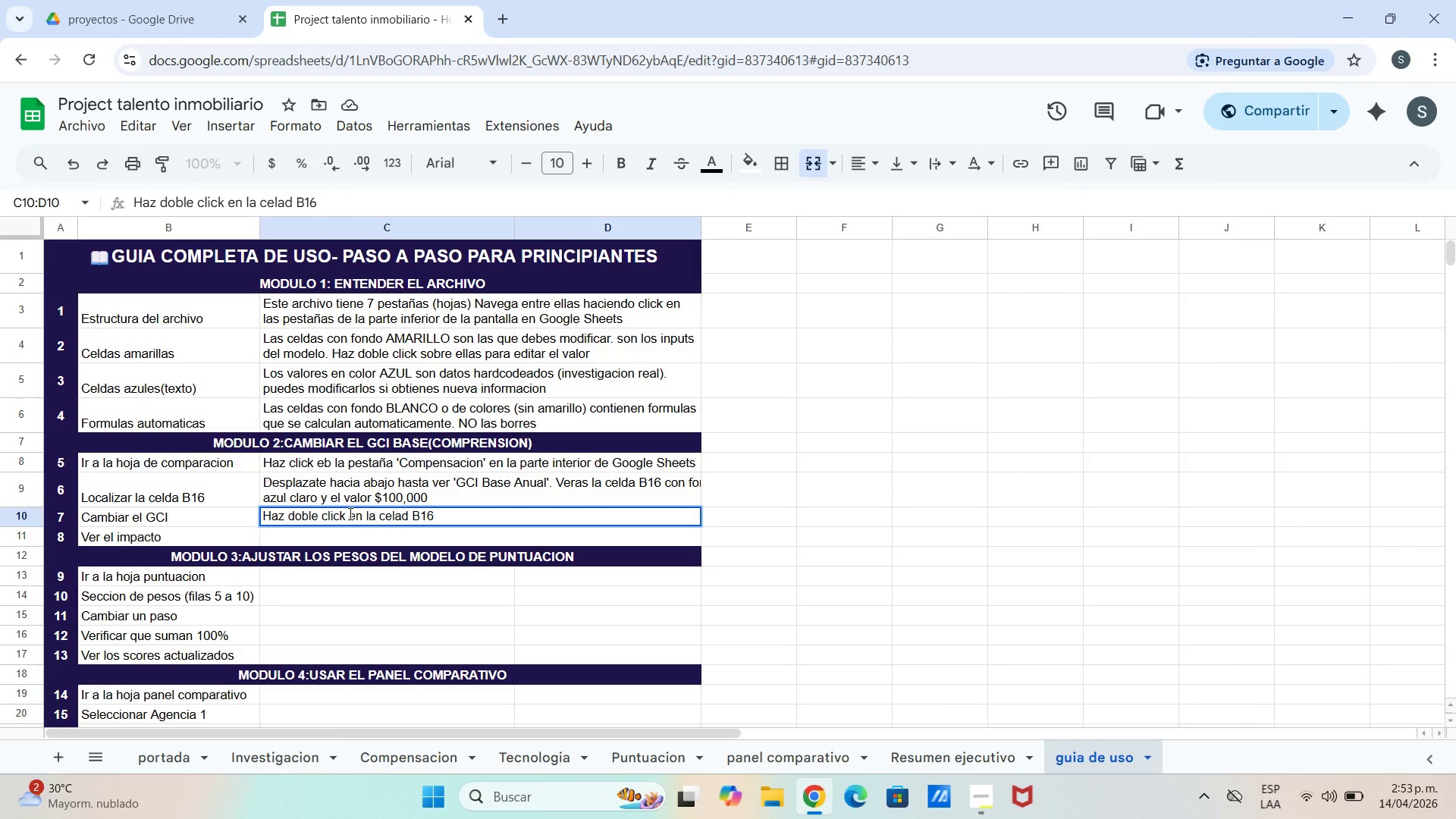 
type(. borra el numero y escribe el nuevo numero GCi)
 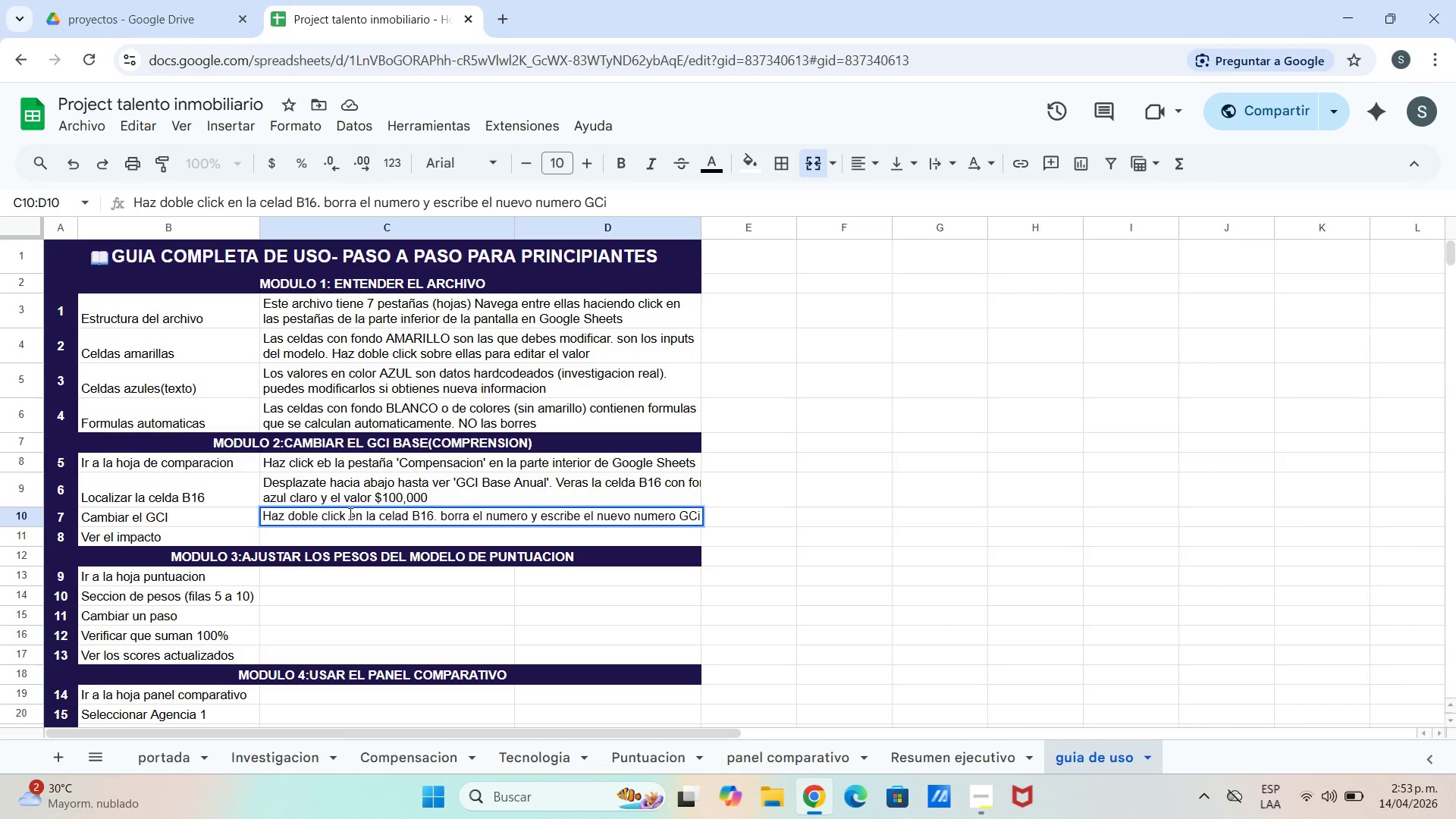 
key(Control+Enter)
 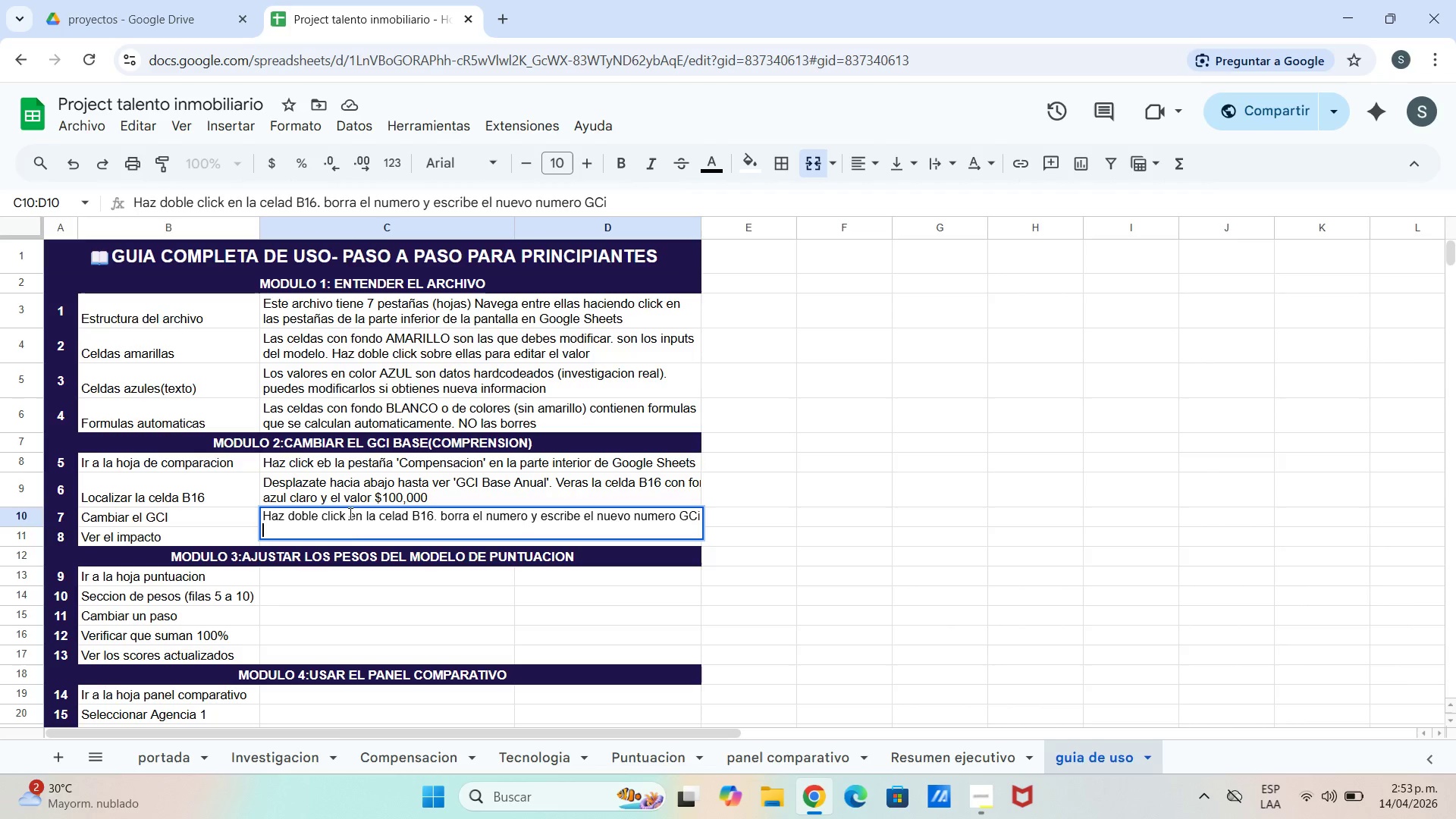 
type(anual esta)
key(Backspace)
type(imado *ej>10000)
 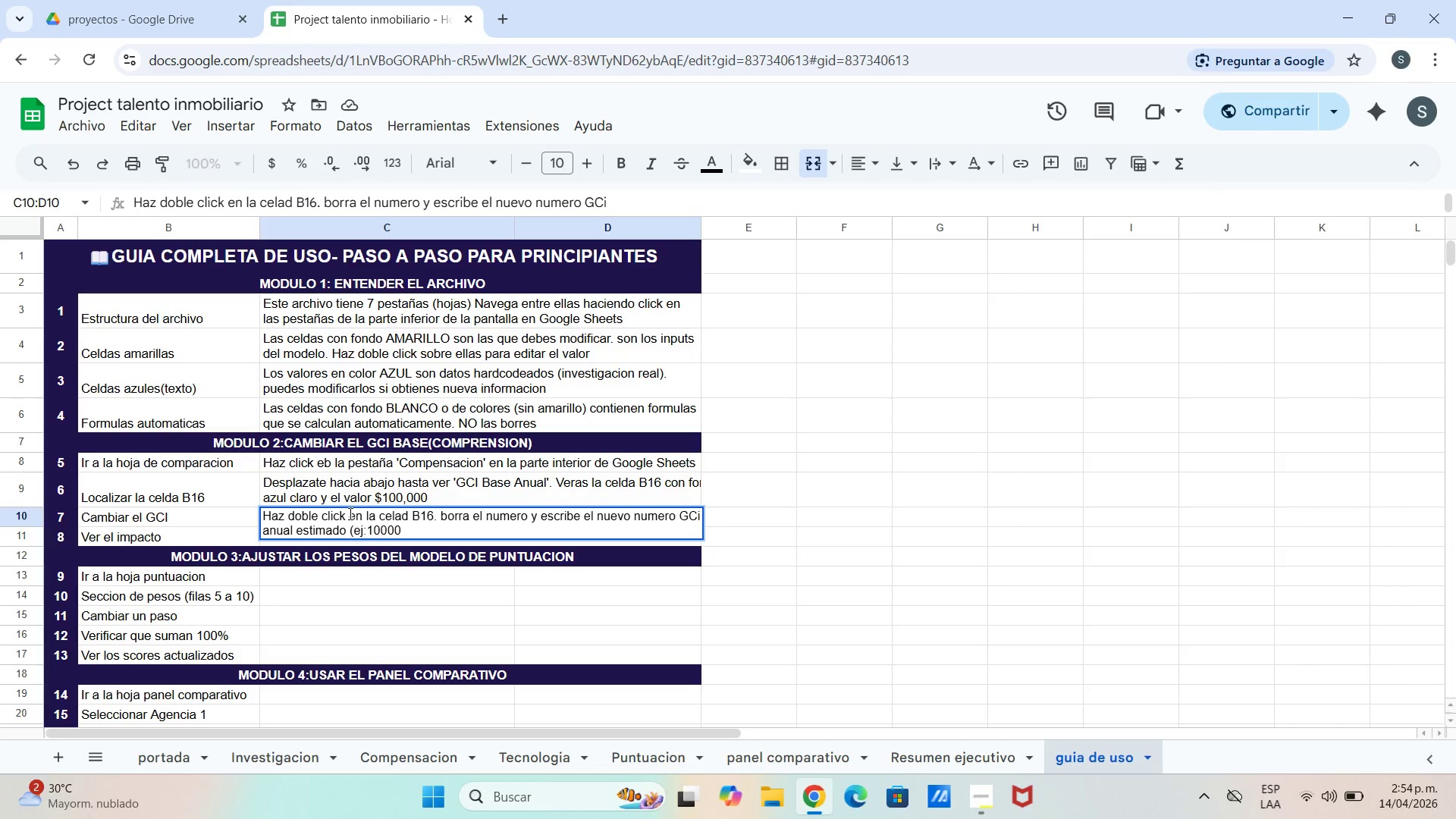 
key(Backspace)
key(Backspace)
key(Backspace)
key(Backspace)
type(50000)
 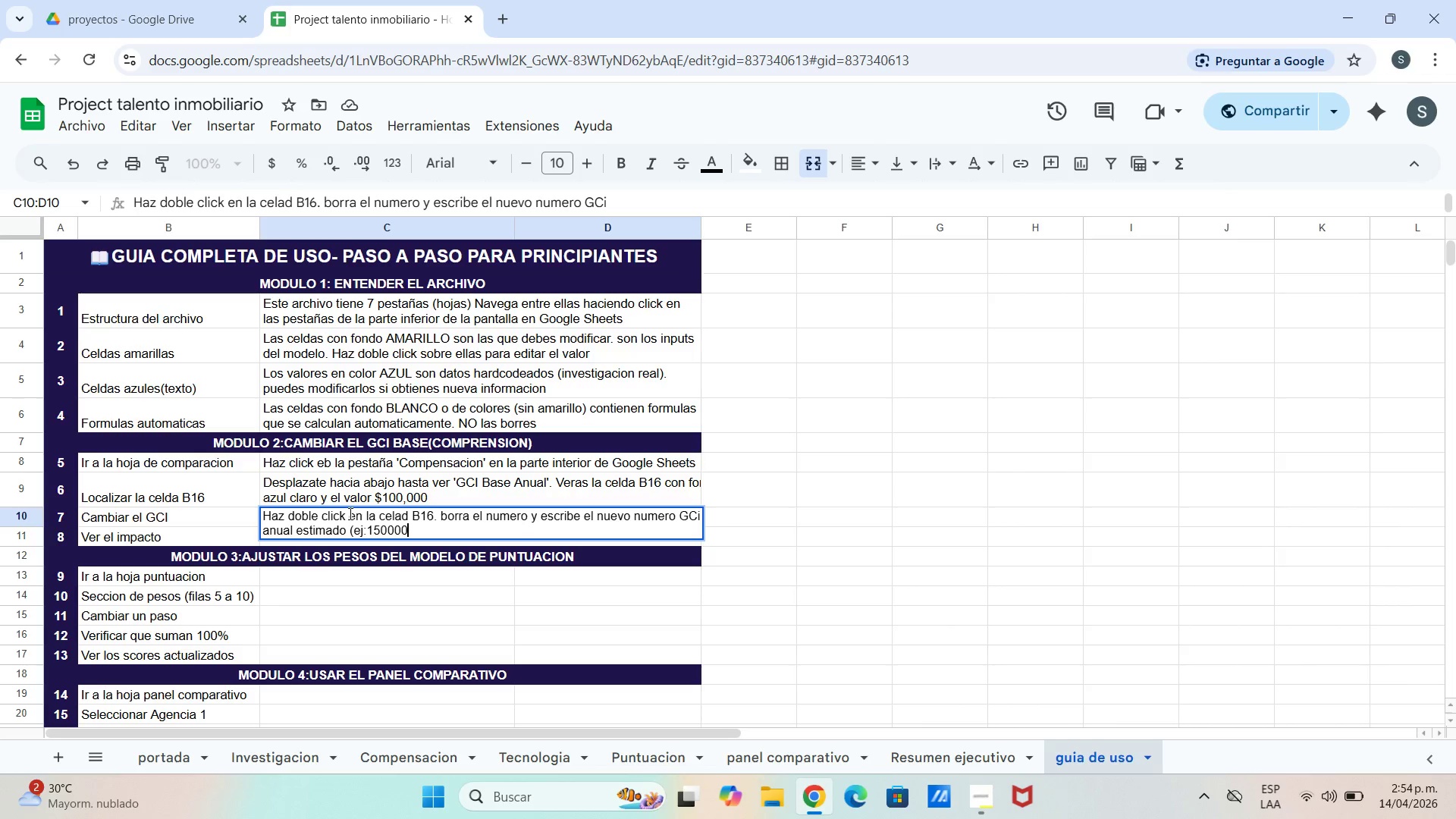 
type( para $1500)
key(Backspace)
type(,000)
 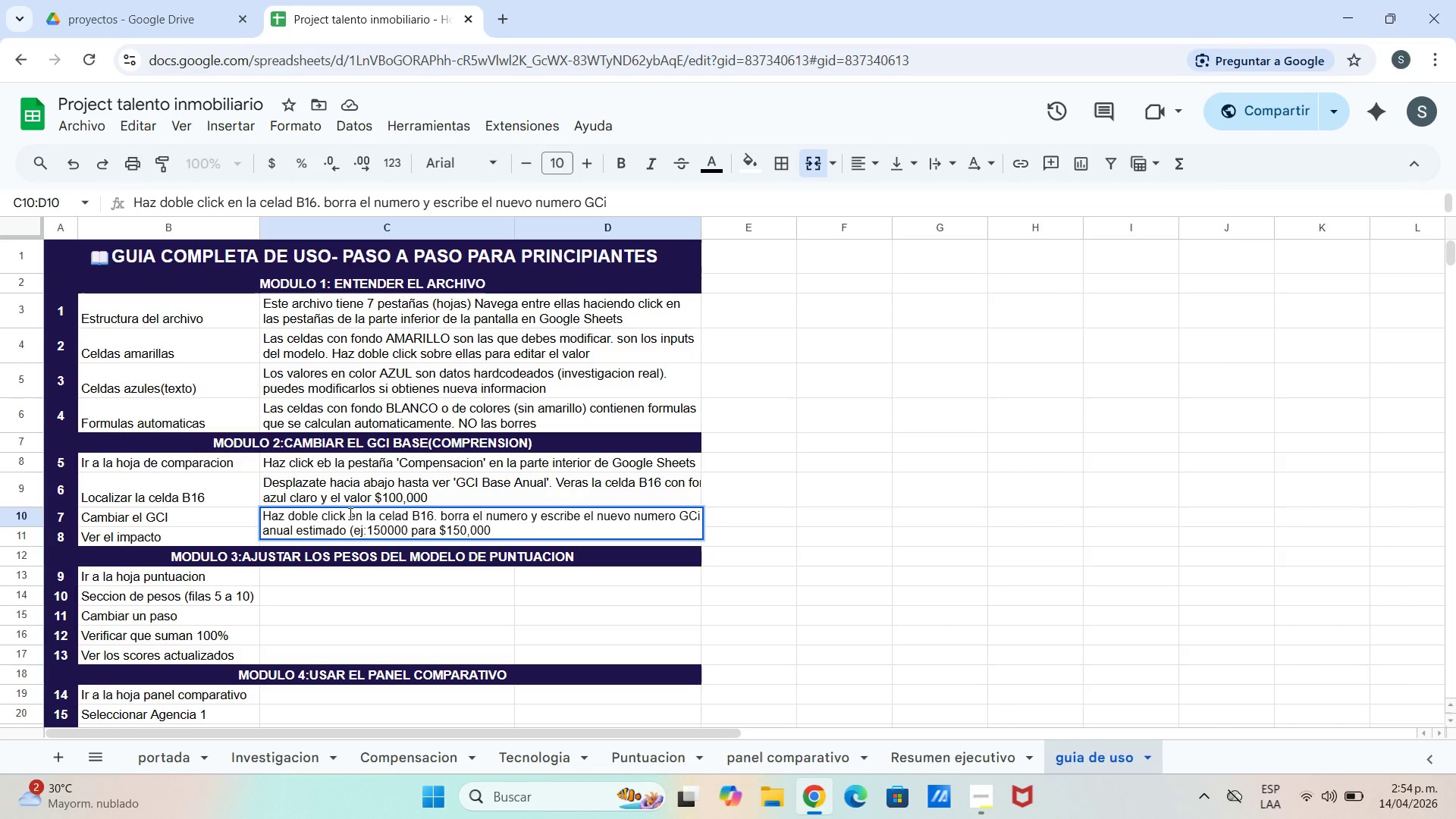 
type(( precioan)
key(Backspace)
key(Backspace)
type(na enter)
 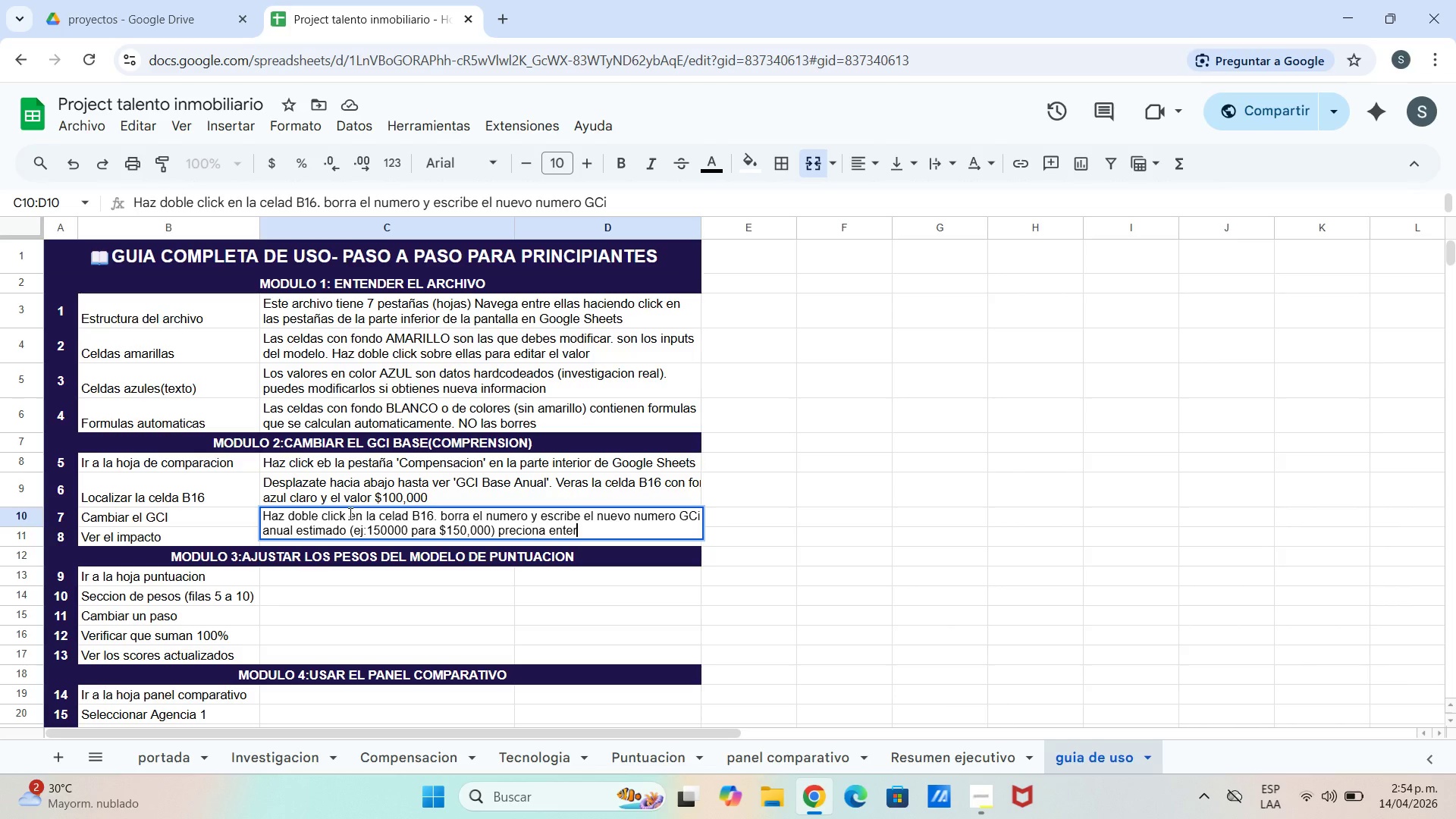 
key(Enter)
 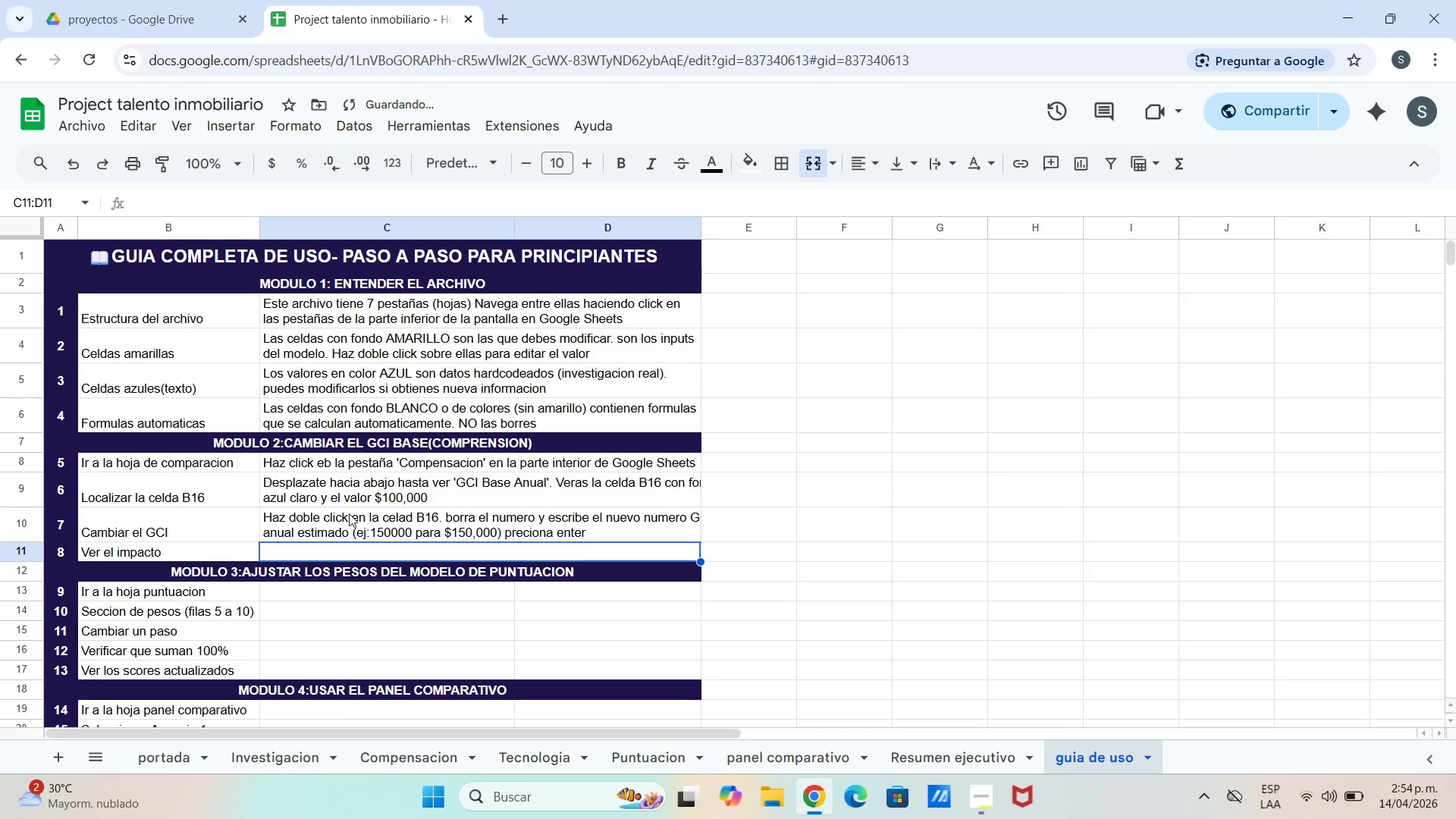 
type(Automaticamente la columna [ingreso anual)
 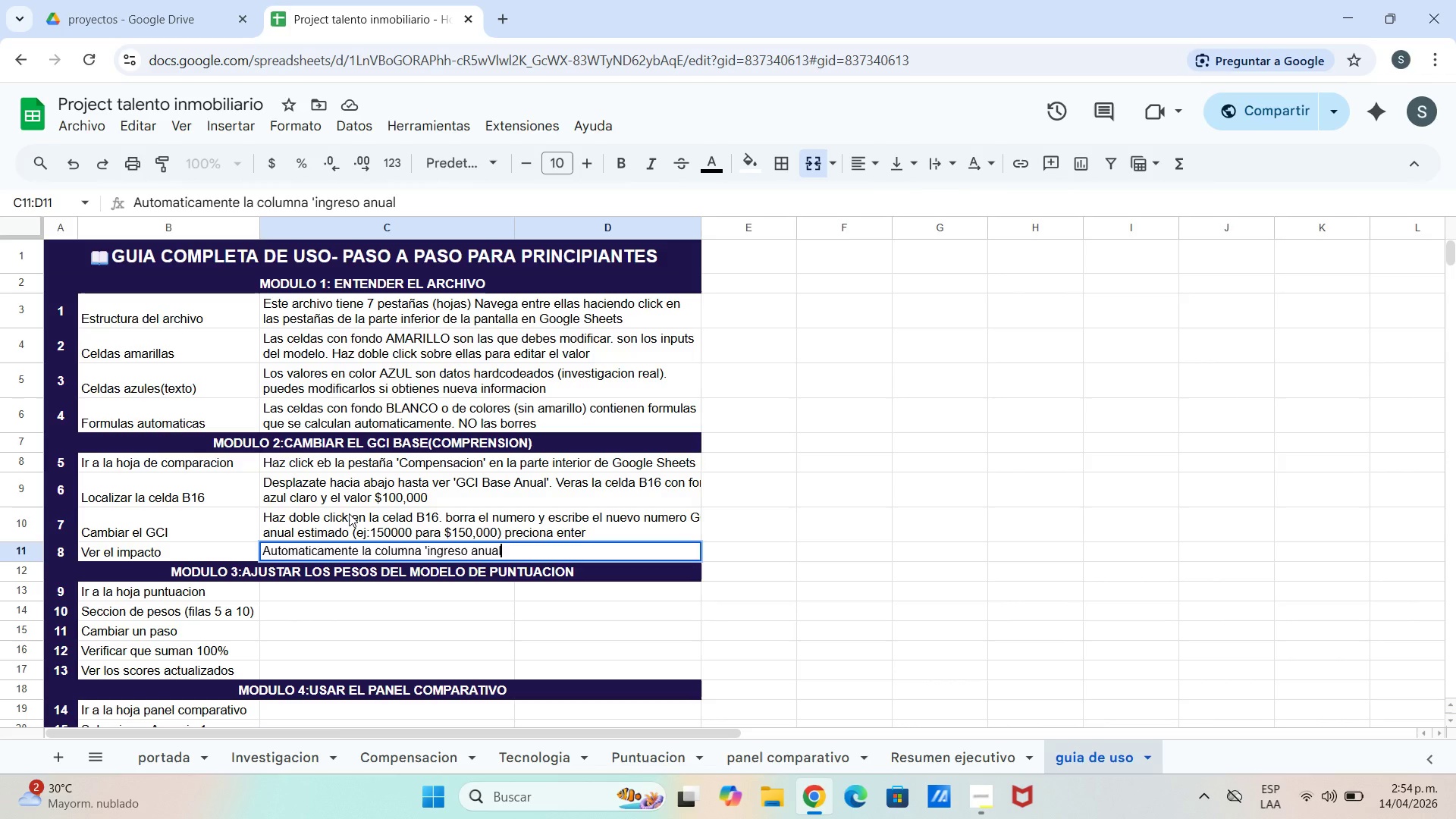 
type( Est[, en la misma hoja actualizara todos l)
key(Backspace)
 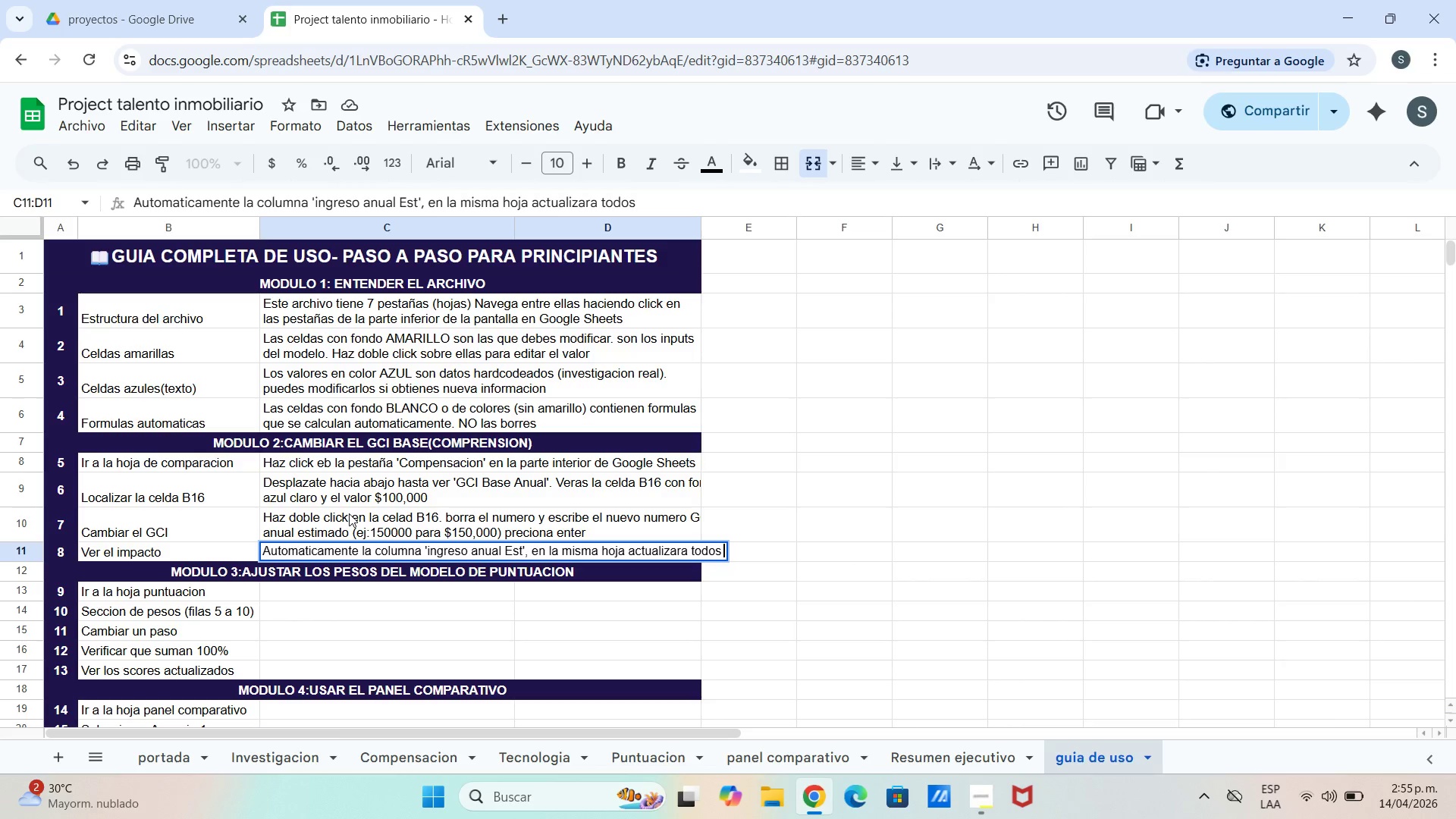 
key(Control+ControlLeft)
 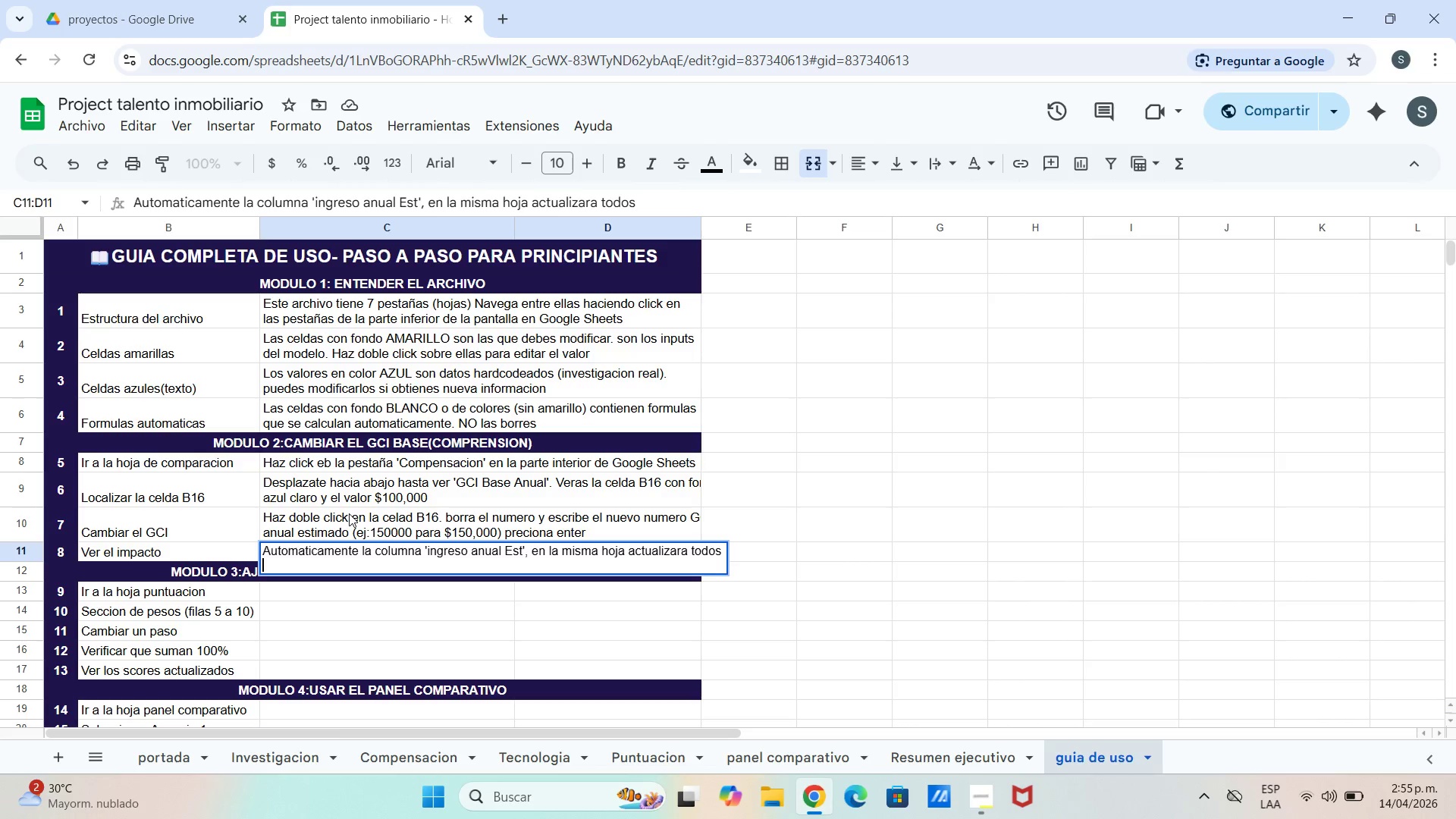 
key(Control+Enter)
 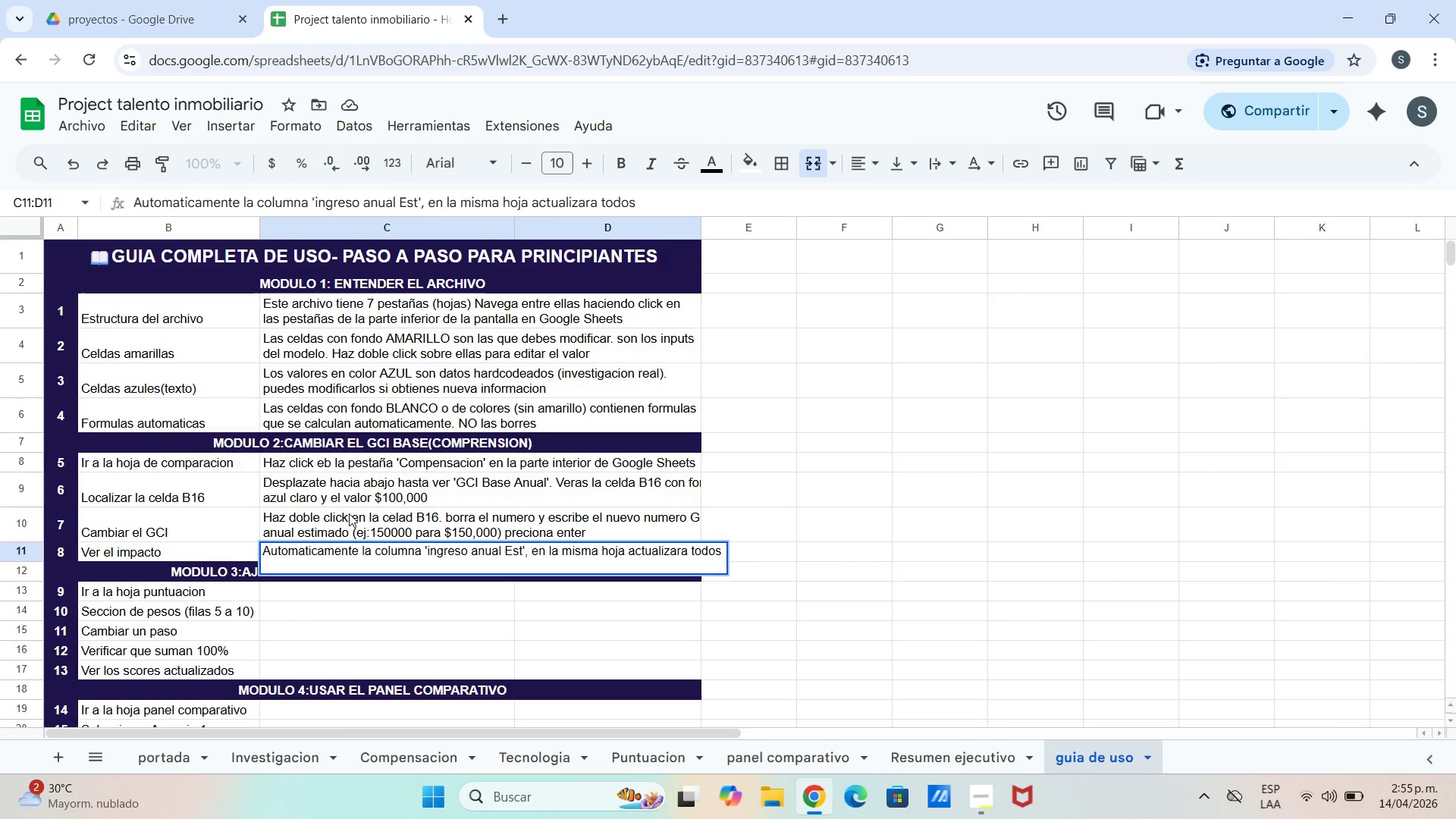 
type(los valores parap o)
key(Backspace)
key(Backspace)
key(Backspace)
key(Backspace)
type(a poder )
key(Backspace)
key(Backspace)
key(Backspace)
key(Backspace)
key(Backspace)
key(Backspace)
type(todas la )
key(Backspace)
type( agendas)
 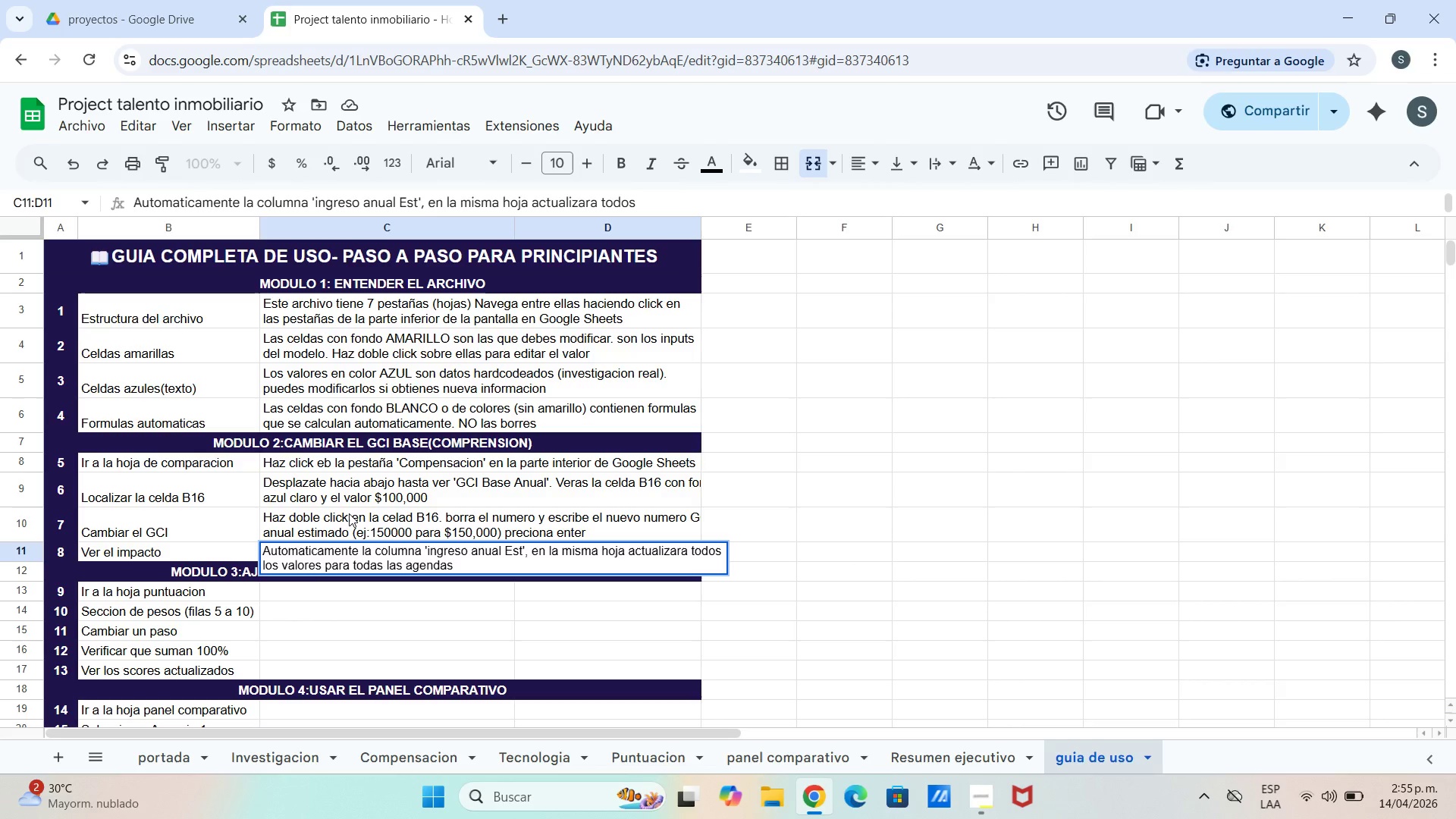 
key(Enter)
 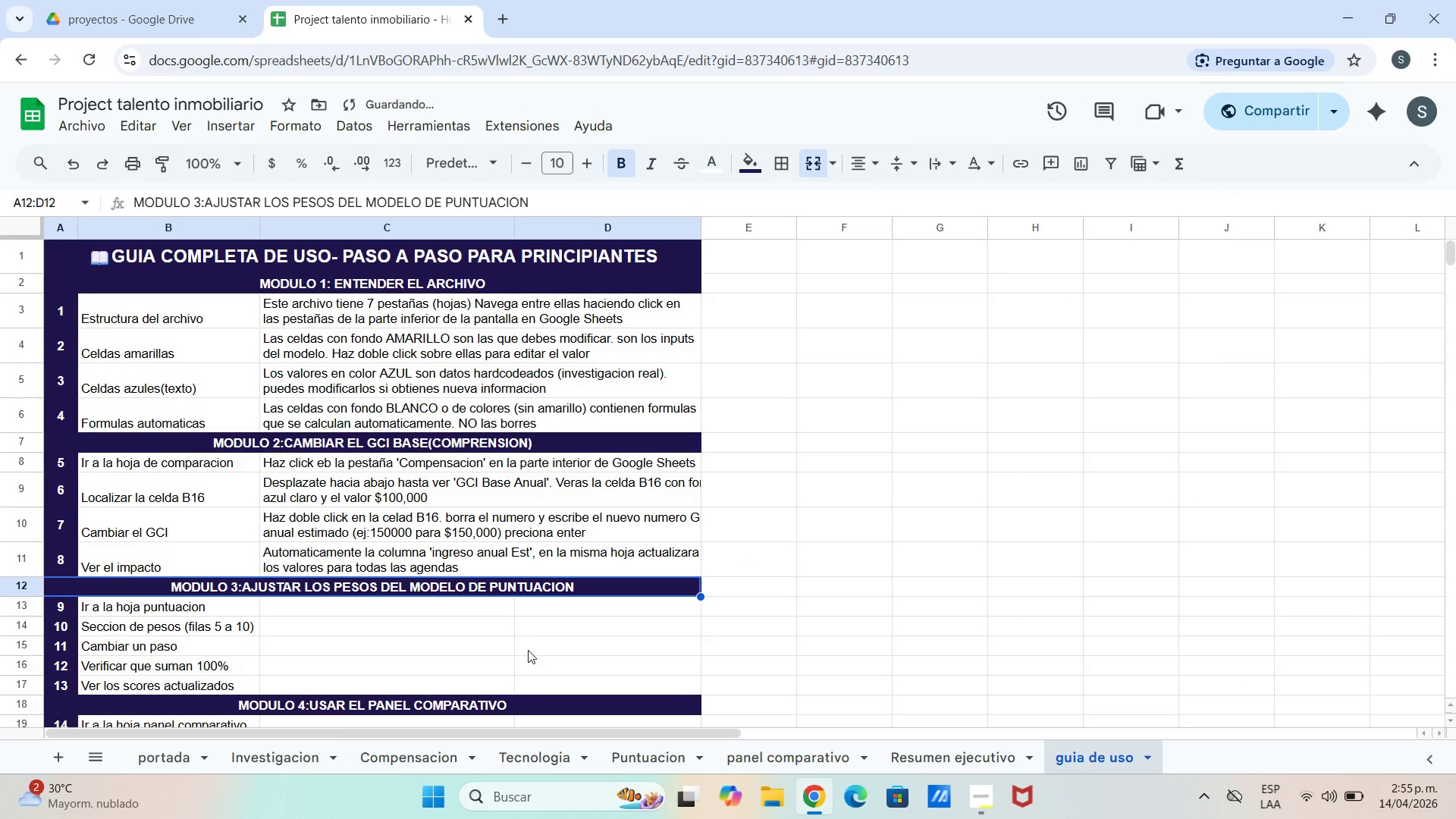 
left_click([473, 613])
 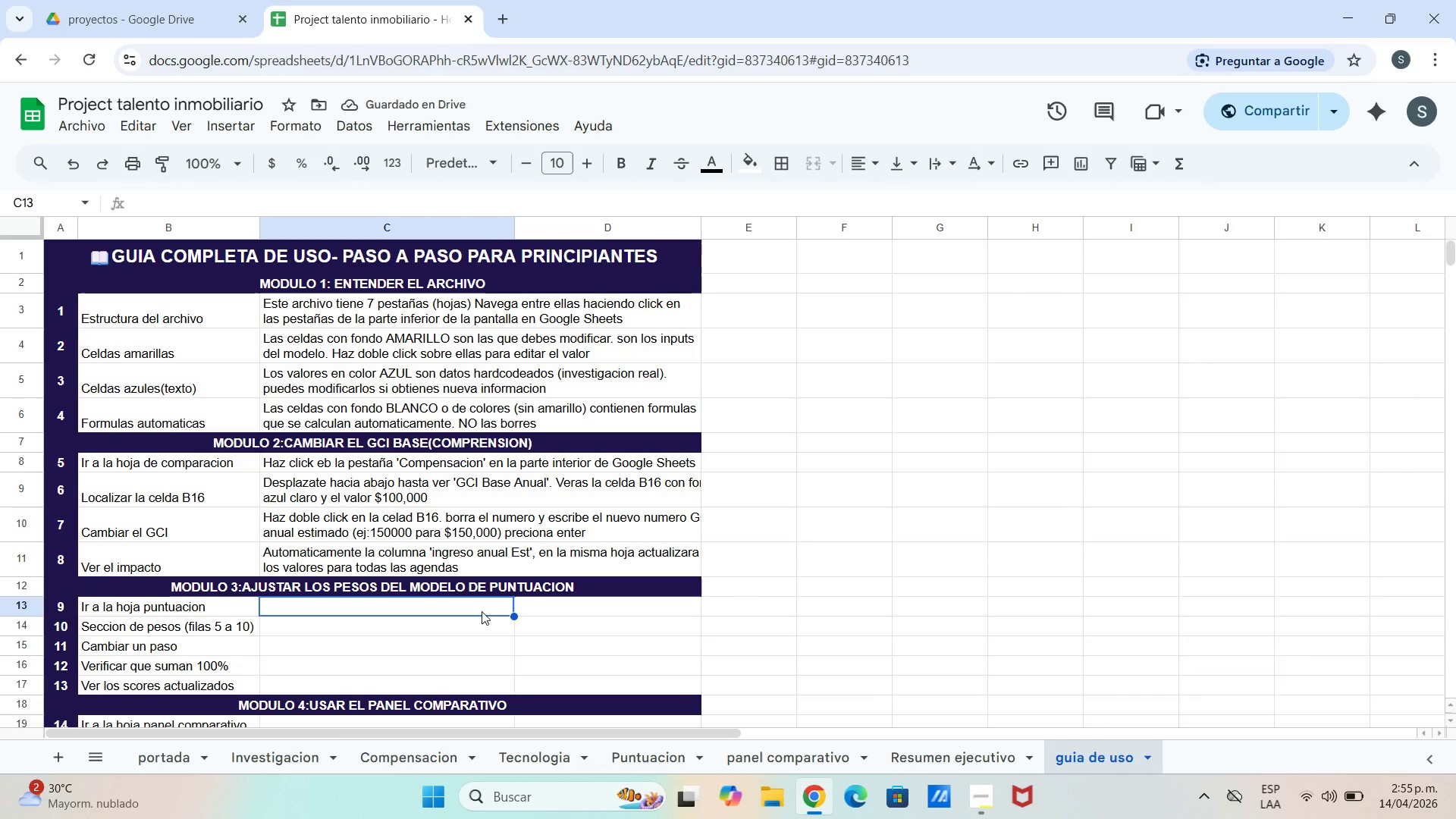 
key(Control+ControlLeft)
 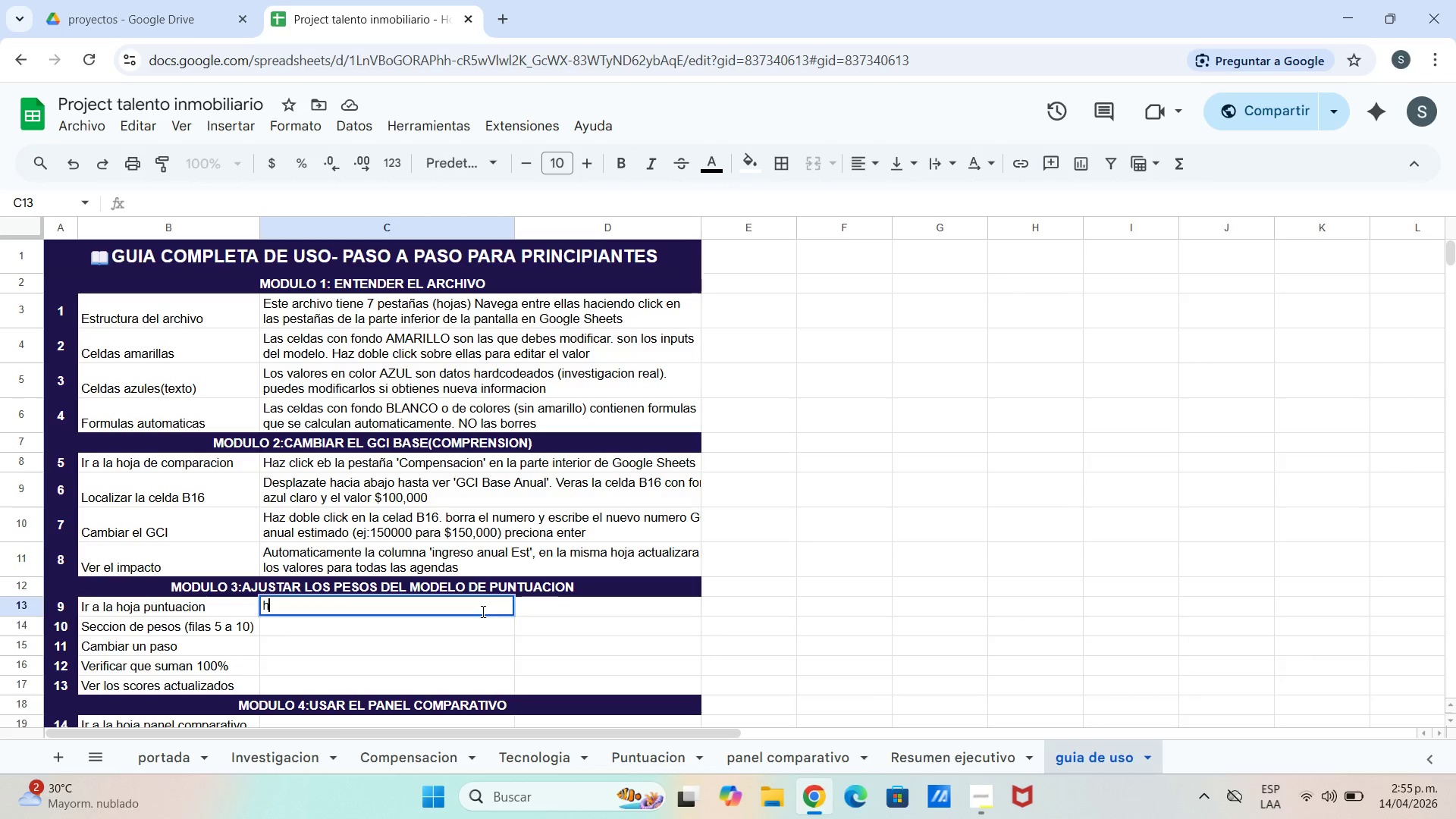 
type(h)
key(Backspace)
type(Haz click en a)
key(Backspace)
type(la pesta`a )
key(Backspace)
type( [Puntuaco)
key(Backspace)
type(ion[. Esta es a)
key(Backspace)
type(la hoja mas importante del analisis)
 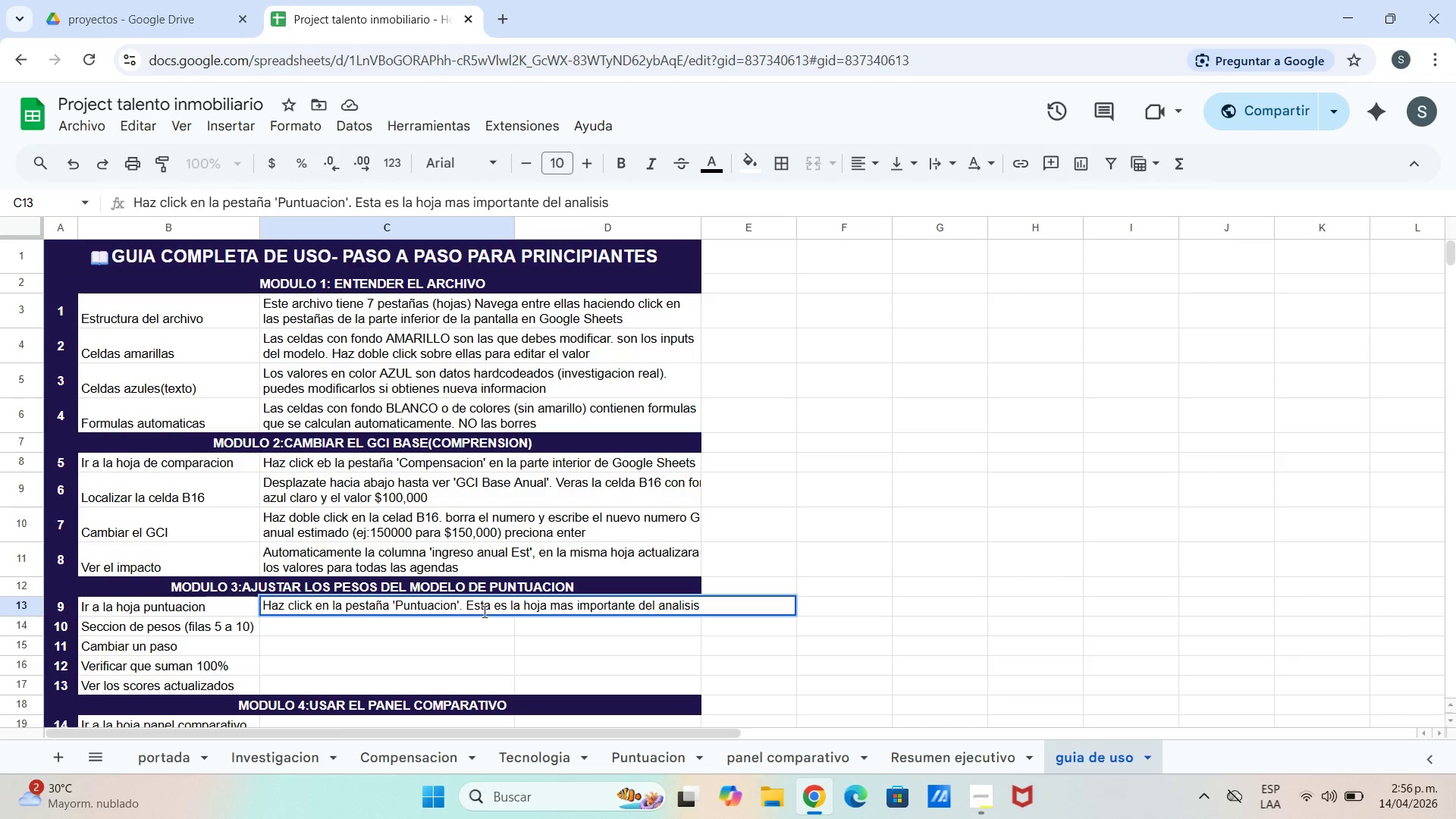 
left_click_drag(start_coordinate=[357, 601], to_coordinate=[538, 676])
 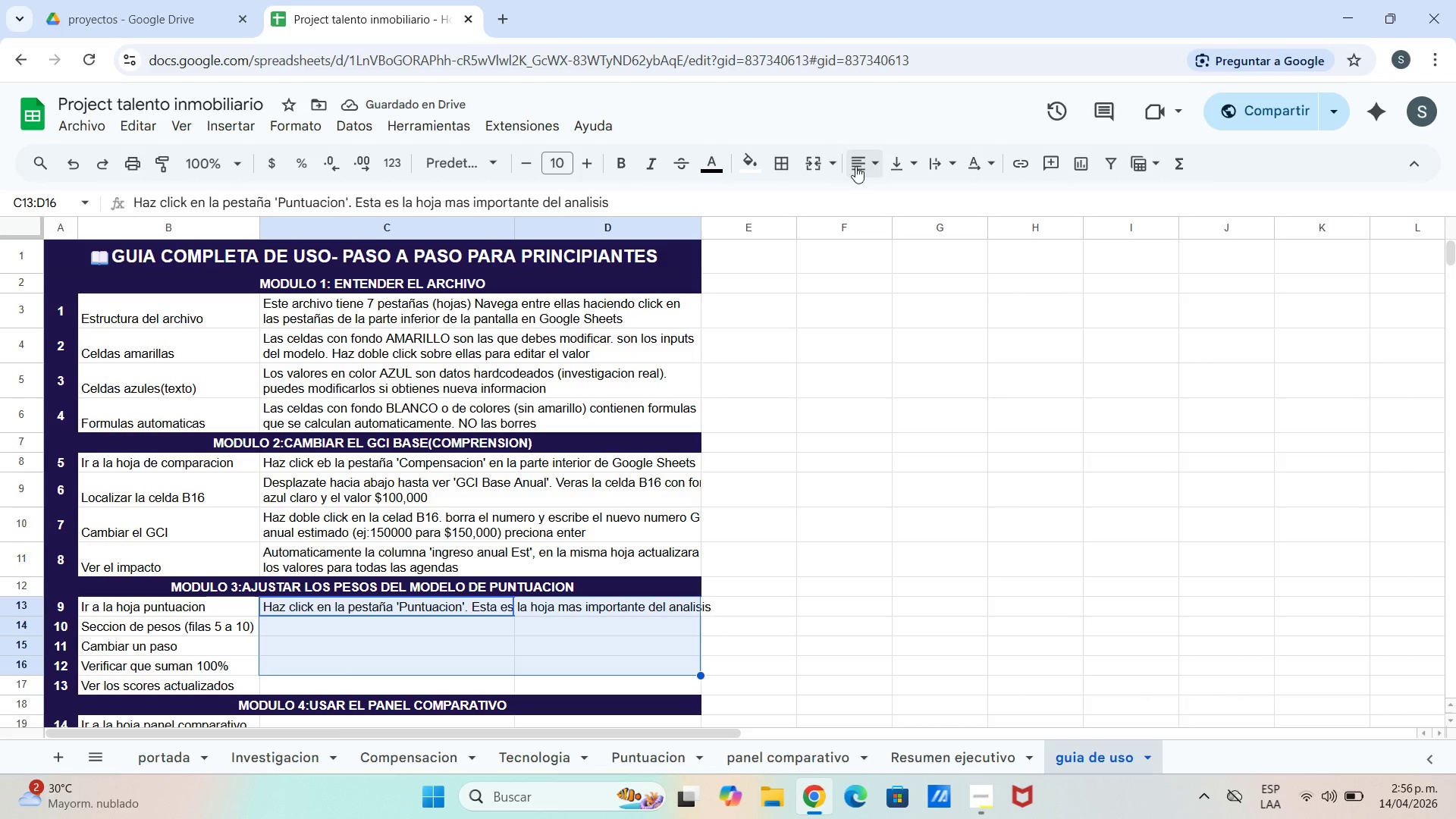 
left_click([832, 169])
 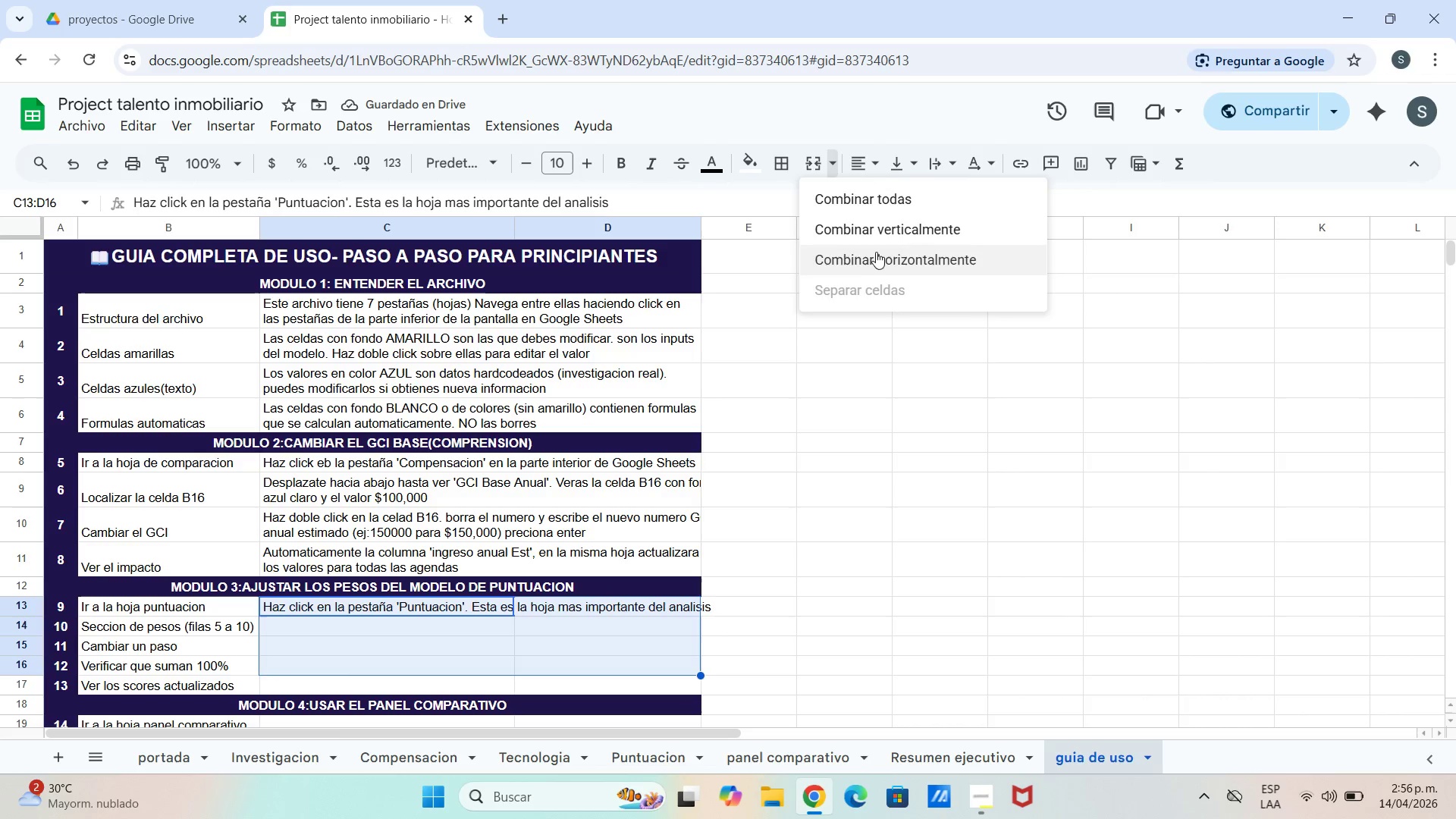 
left_click([876, 259])
 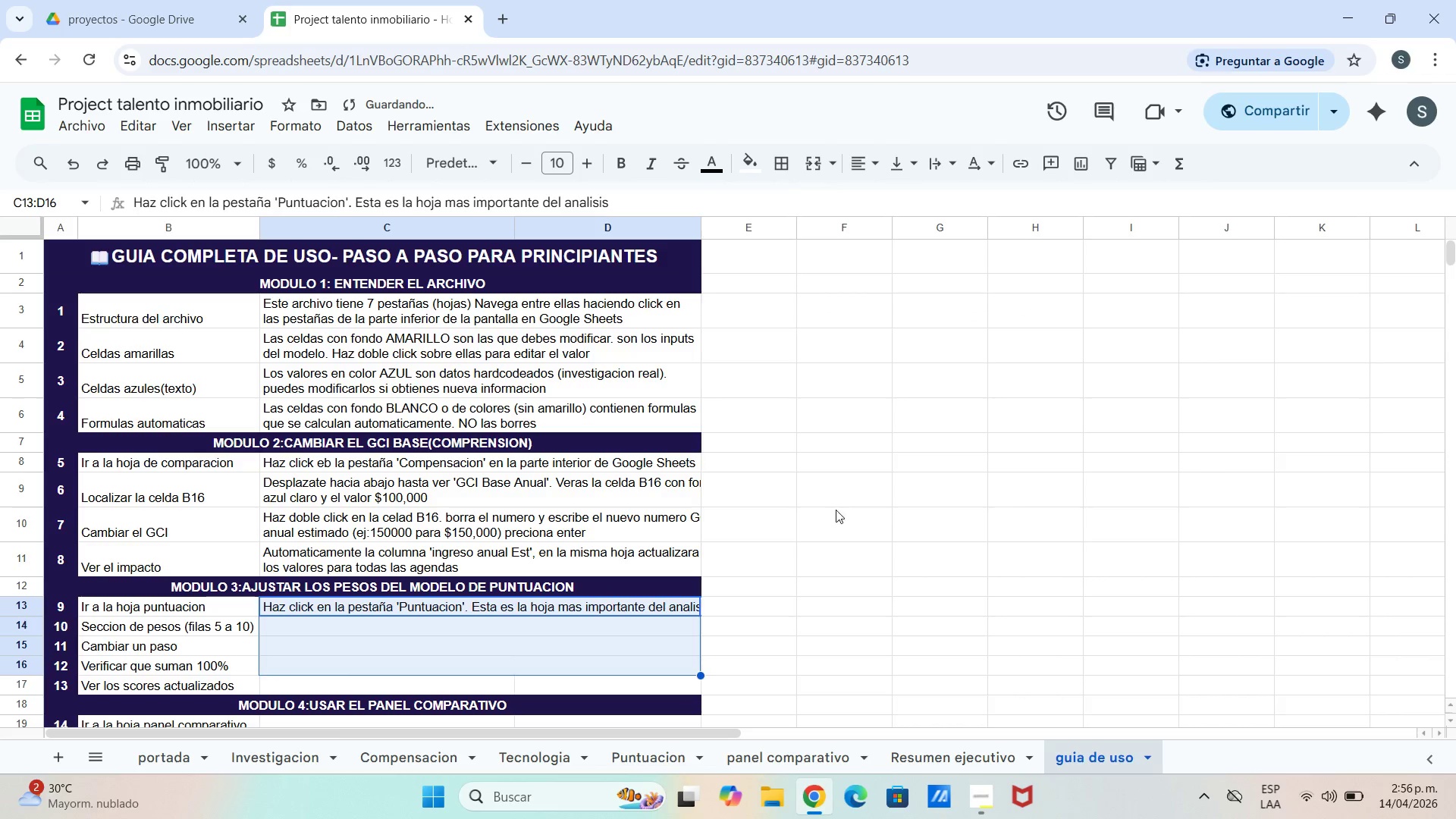 
left_click_drag(start_coordinate=[832, 534], to_coordinate=[830, 539])
 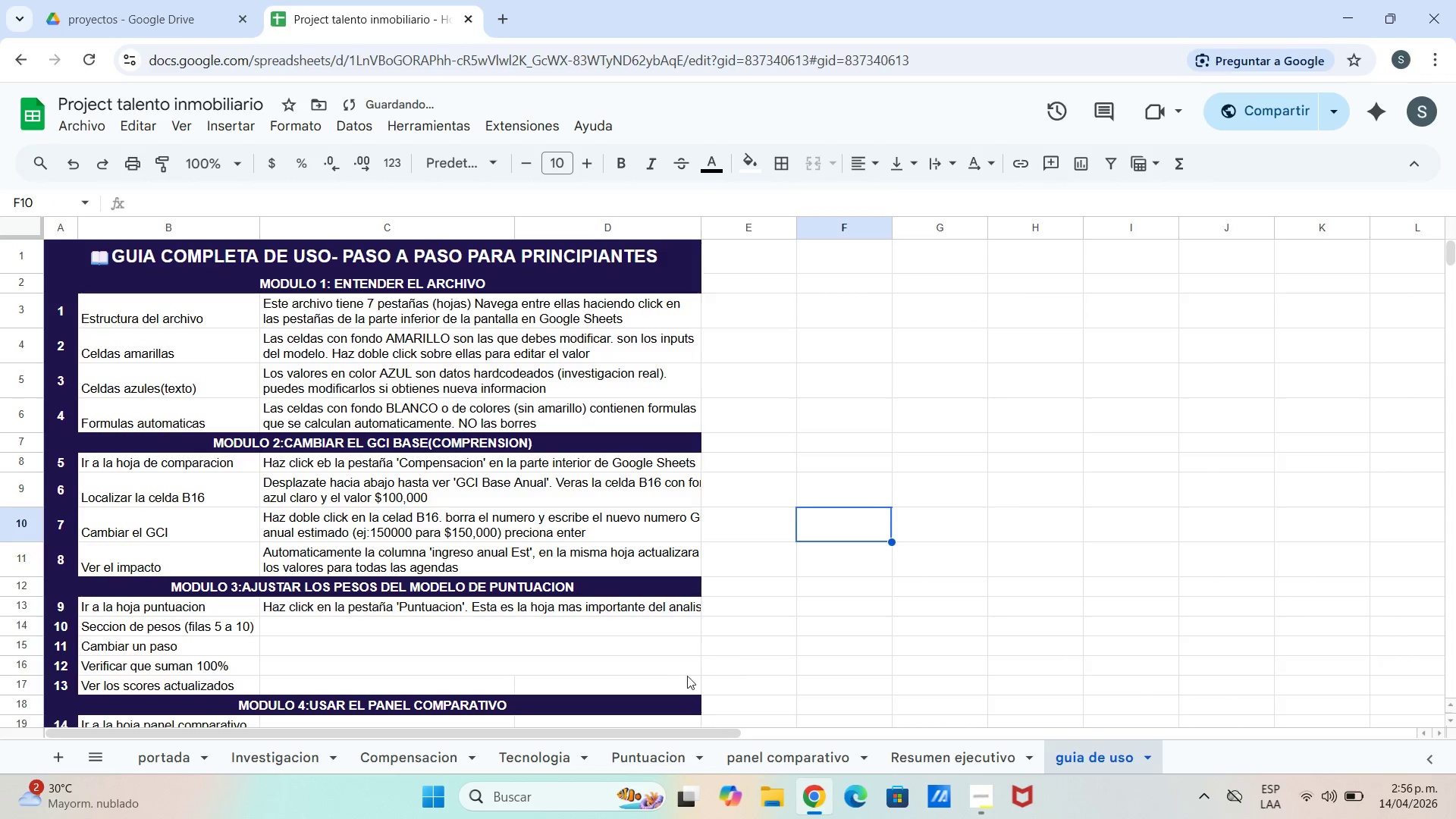 
left_click_drag(start_coordinate=[676, 676], to_coordinate=[655, 672])
 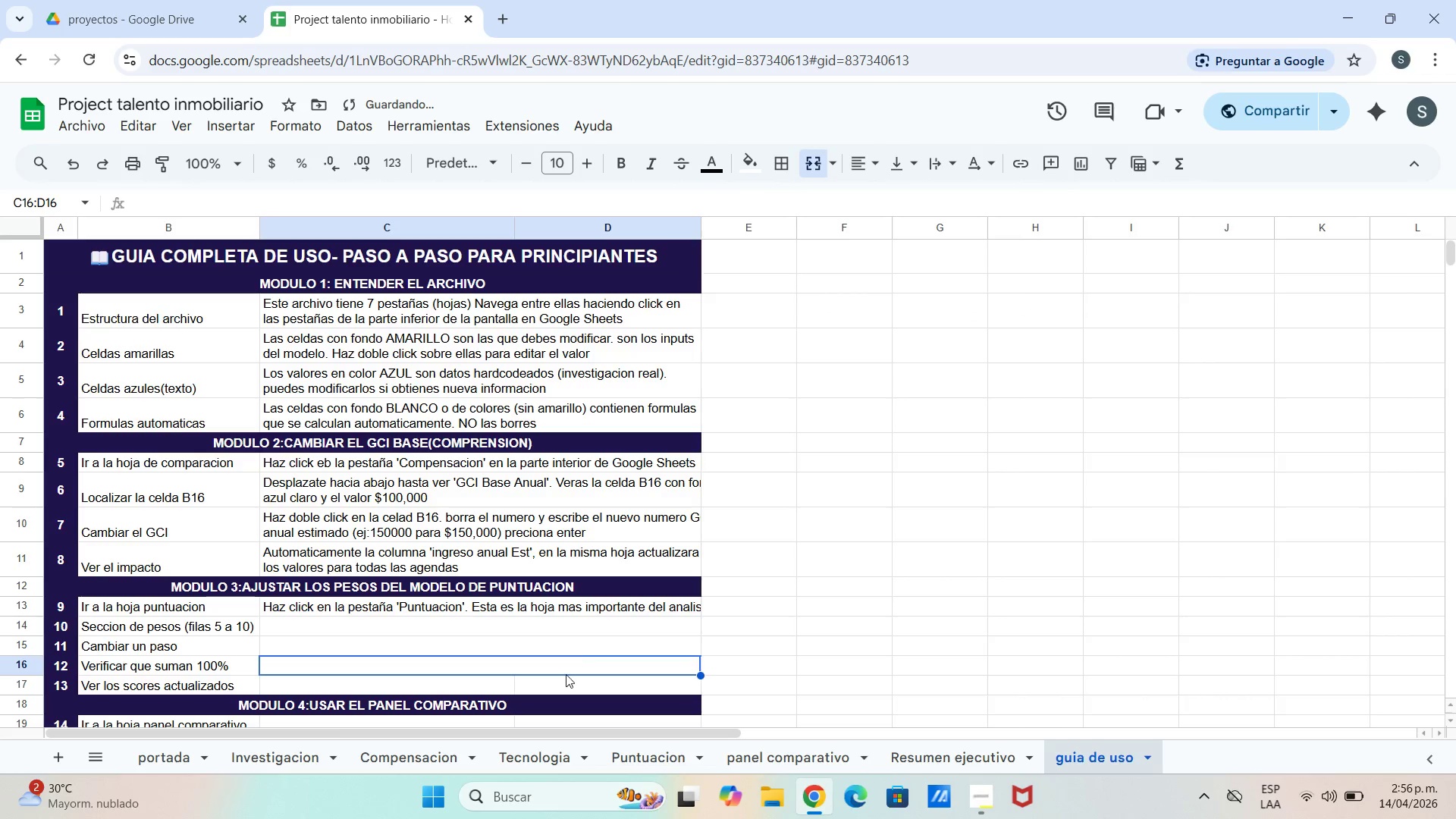 
left_click_drag(start_coordinate=[556, 682], to_coordinate=[549, 684])
 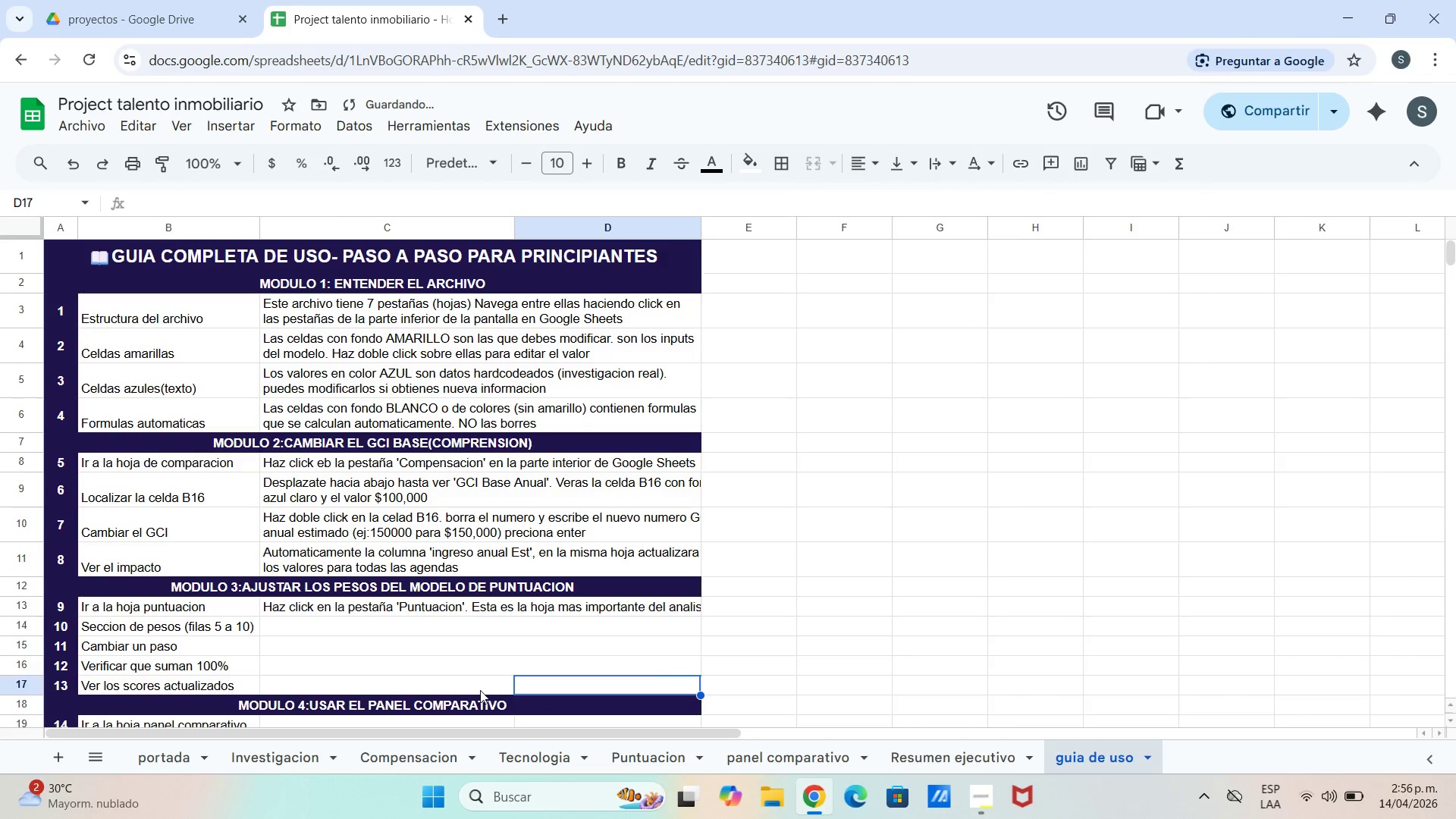 
left_click_drag(start_coordinate=[480, 690], to_coordinate=[529, 682])
 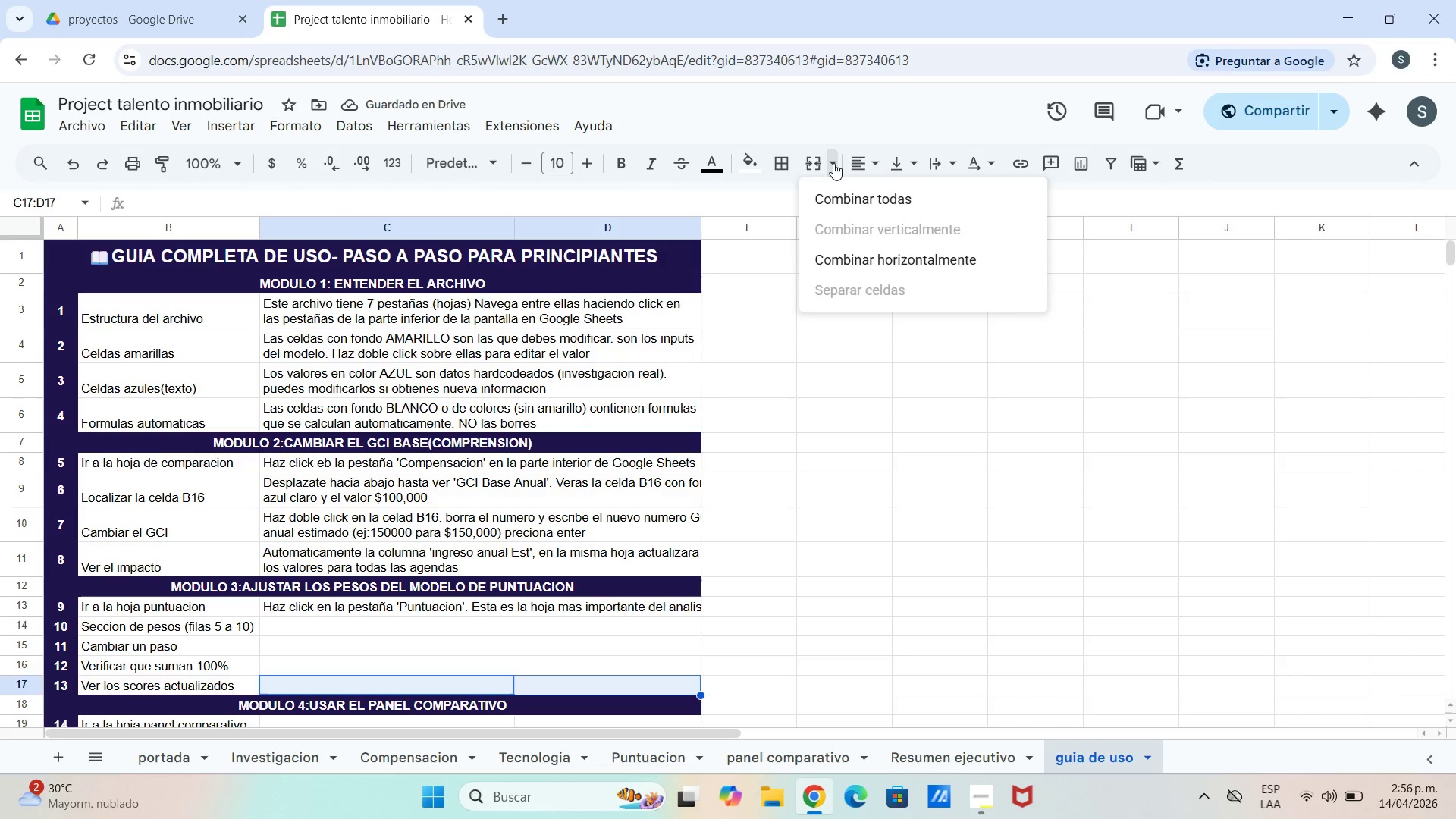 
double_click([803, 164])
 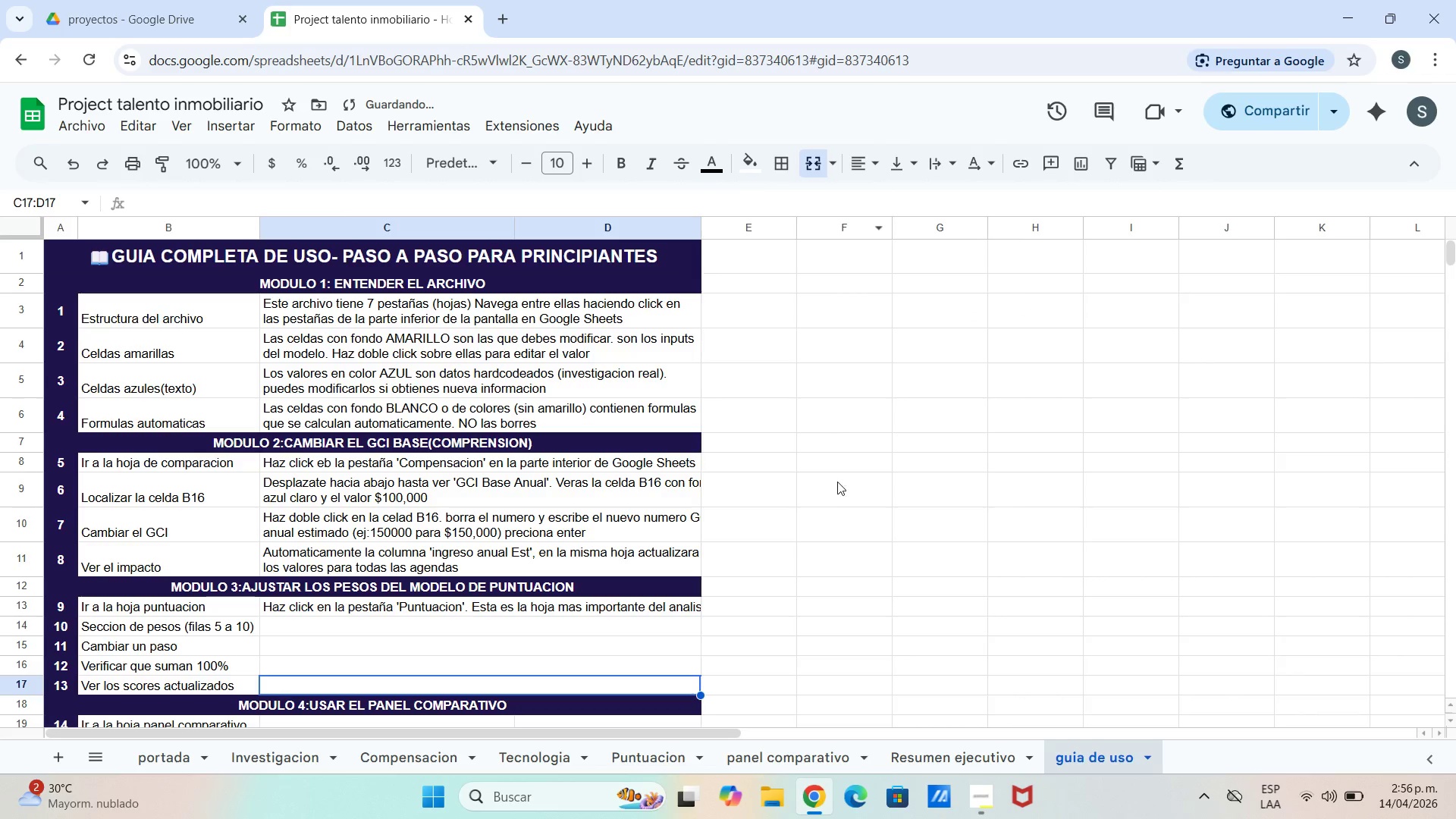 
left_click_drag(start_coordinate=[838, 499], to_coordinate=[830, 512])
 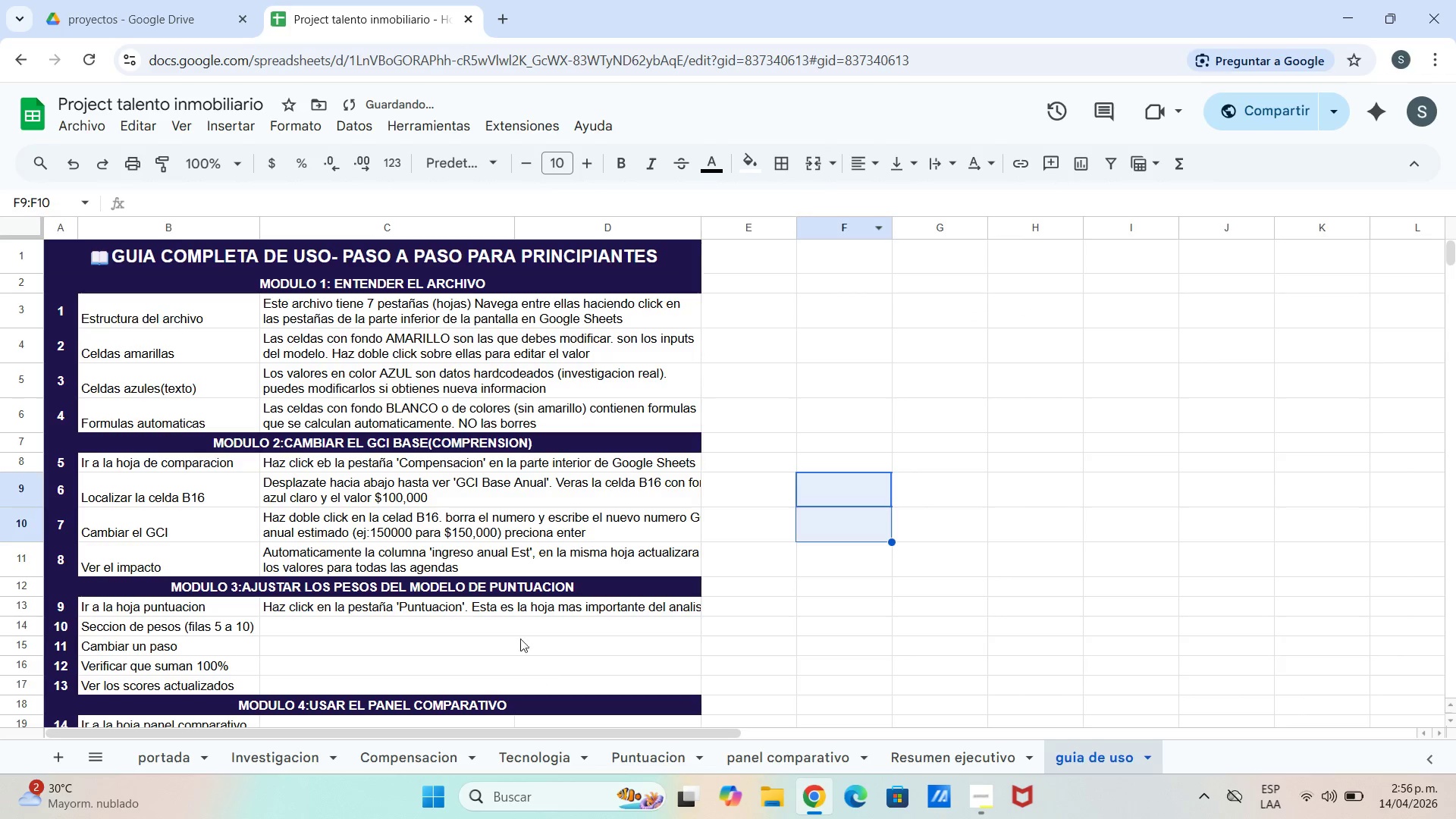 
left_click([520, 639])
 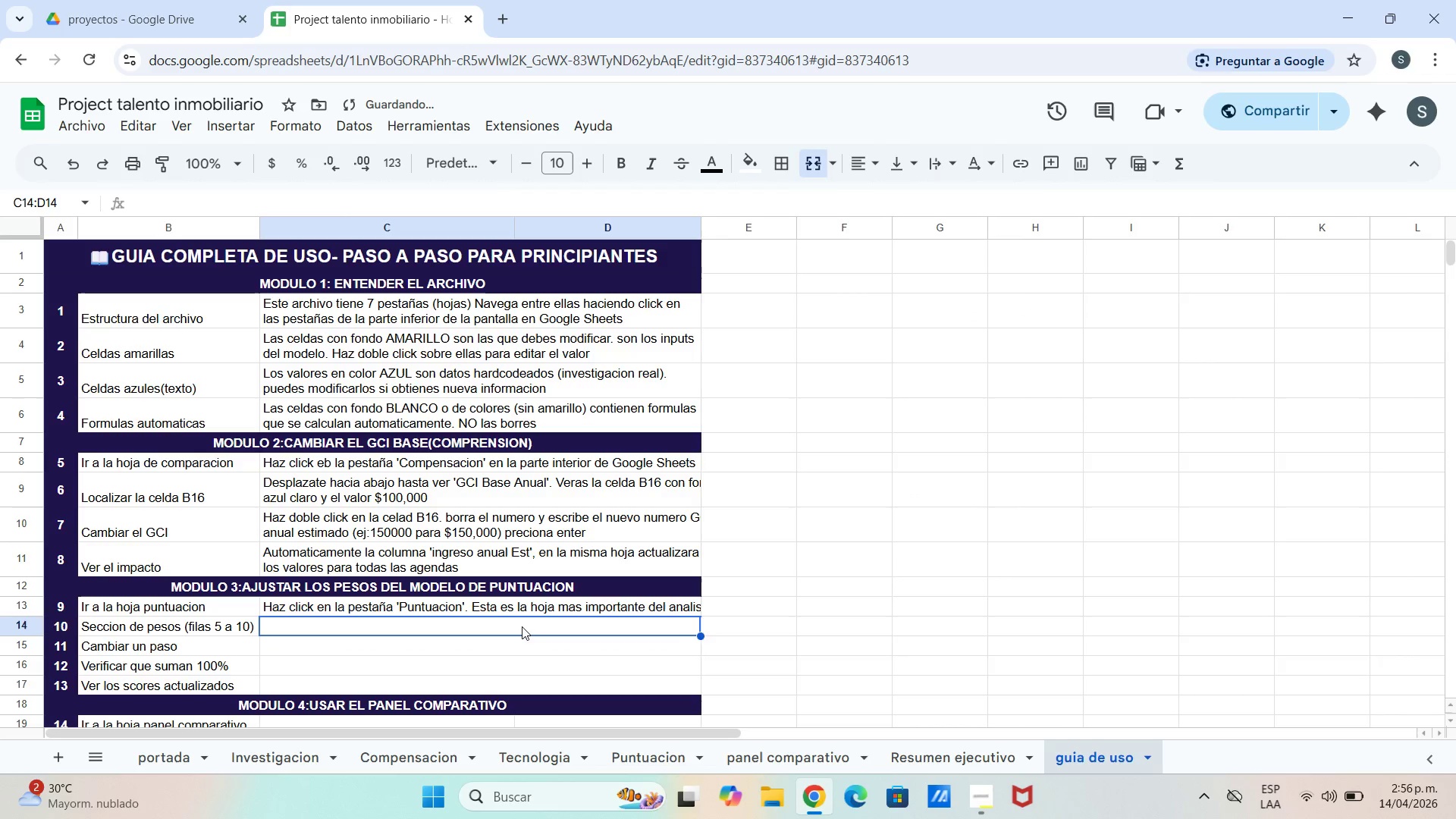 
triple_click([522, 626])
 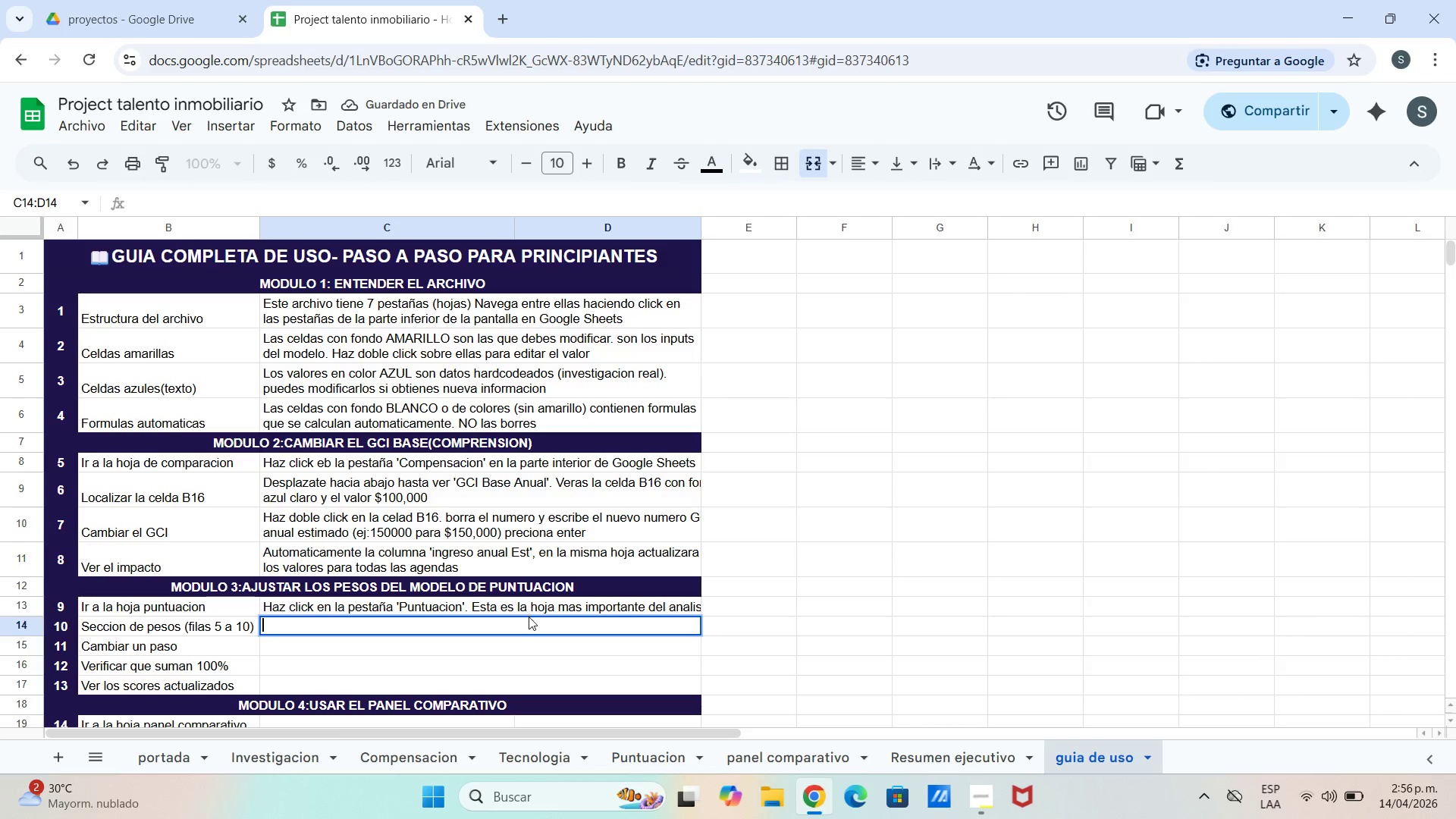 
type(Veras una tabla con 6 pilares y 2 perfiles *Agente Nuevo y Espeialista Lujo( Las celdas)
 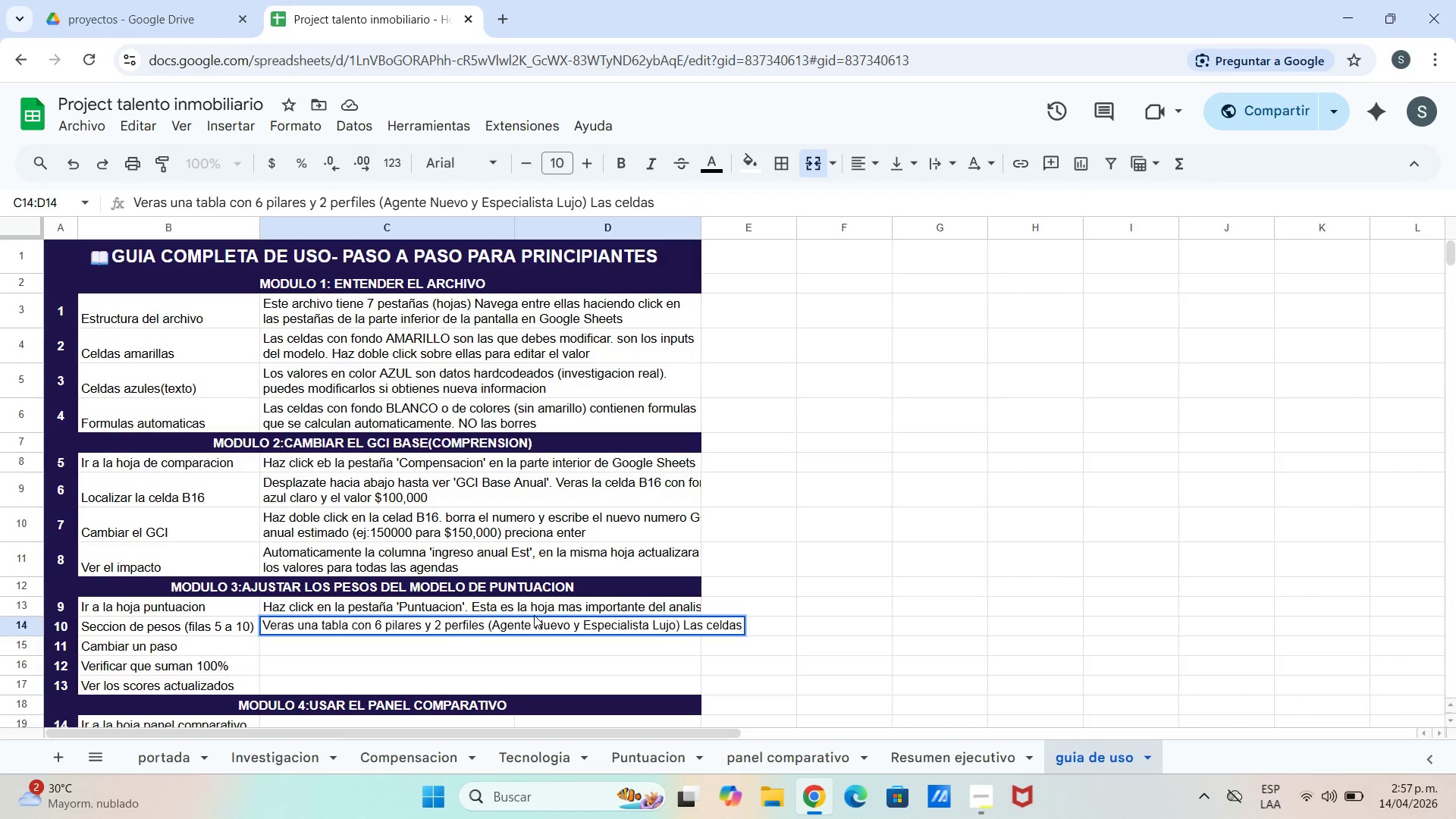 
key(Control+ControlLeft)
 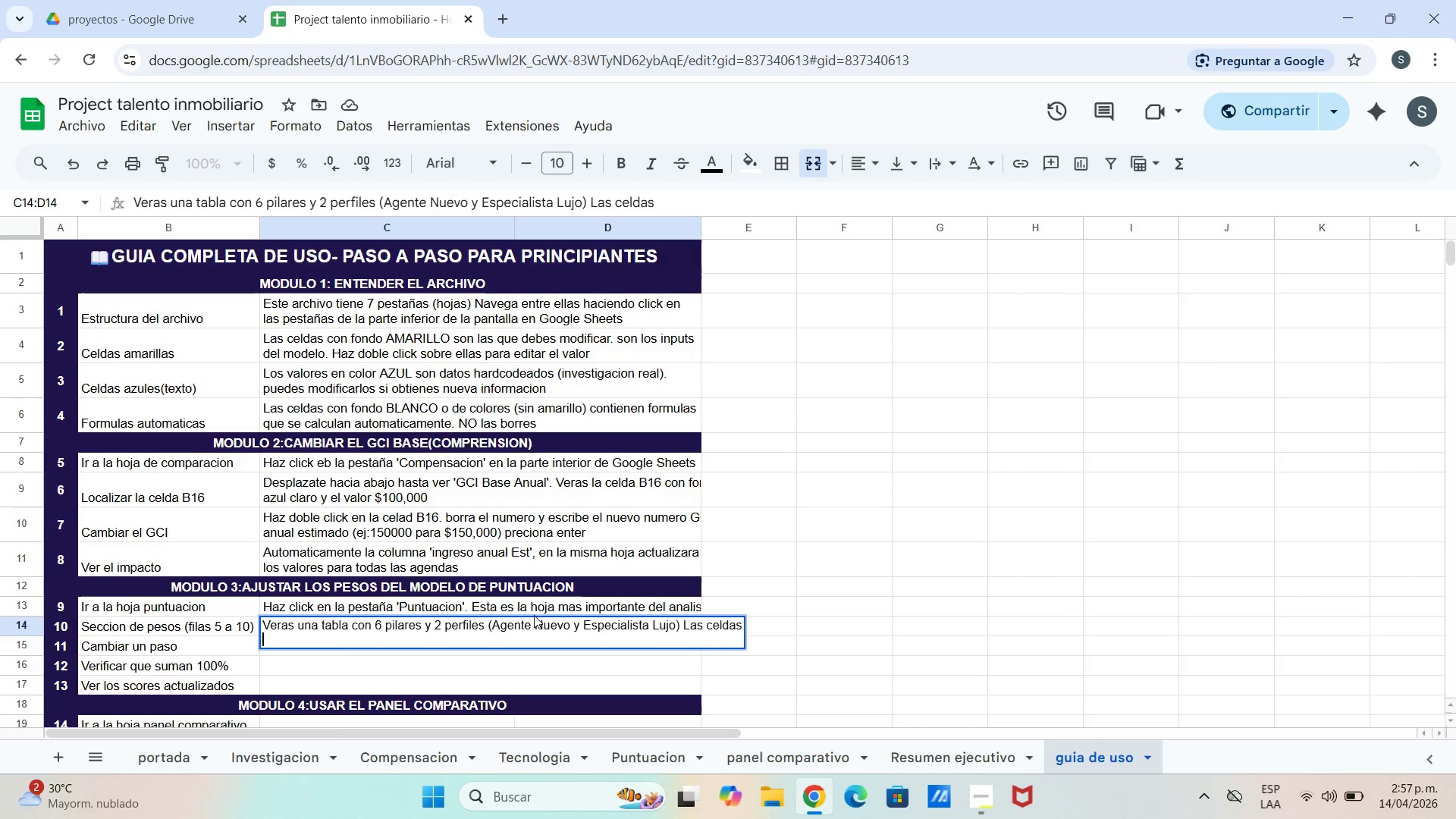 
key(Control+Enter)
 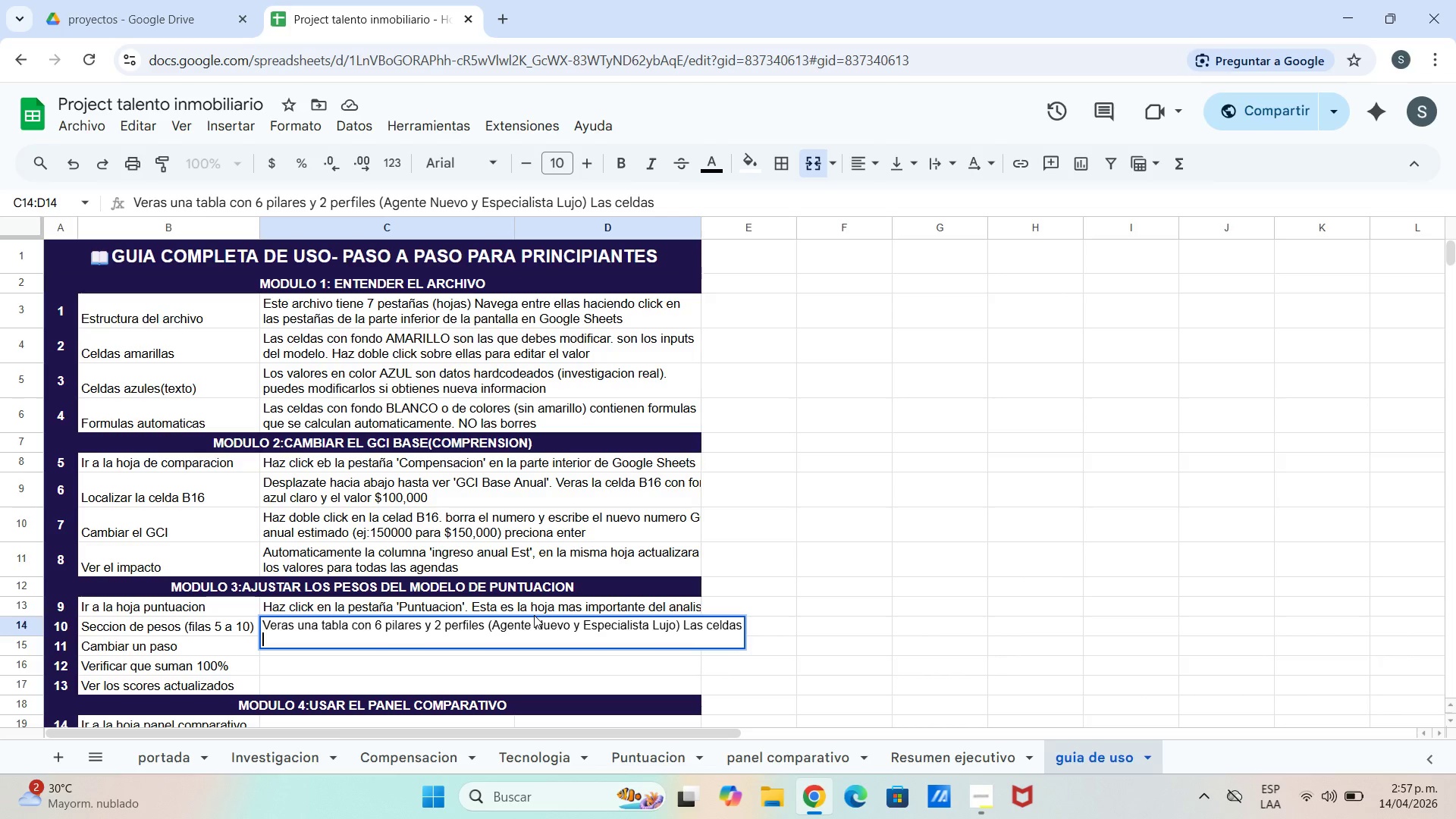 
type(amara)
key(Backspace)
type(illas )
key(Backspace)
type(son)
key(Backspace)
key(Backspace)
key(Backspace)
type( son)
 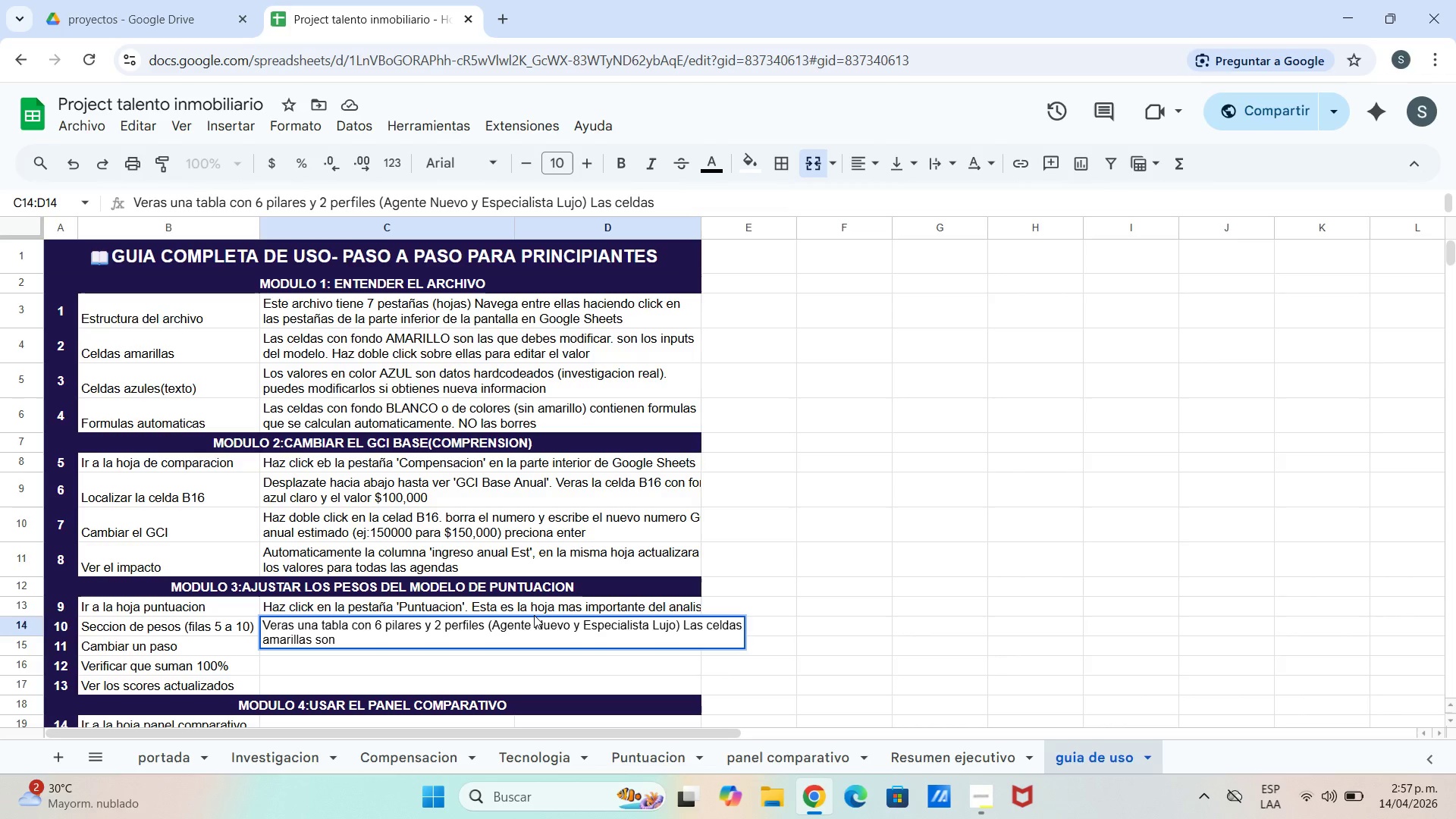 
type( los pesos d)
key(Backspace)
type(en pro)
key(Backspace)
key(Backspace)
type(orcentaje.)
 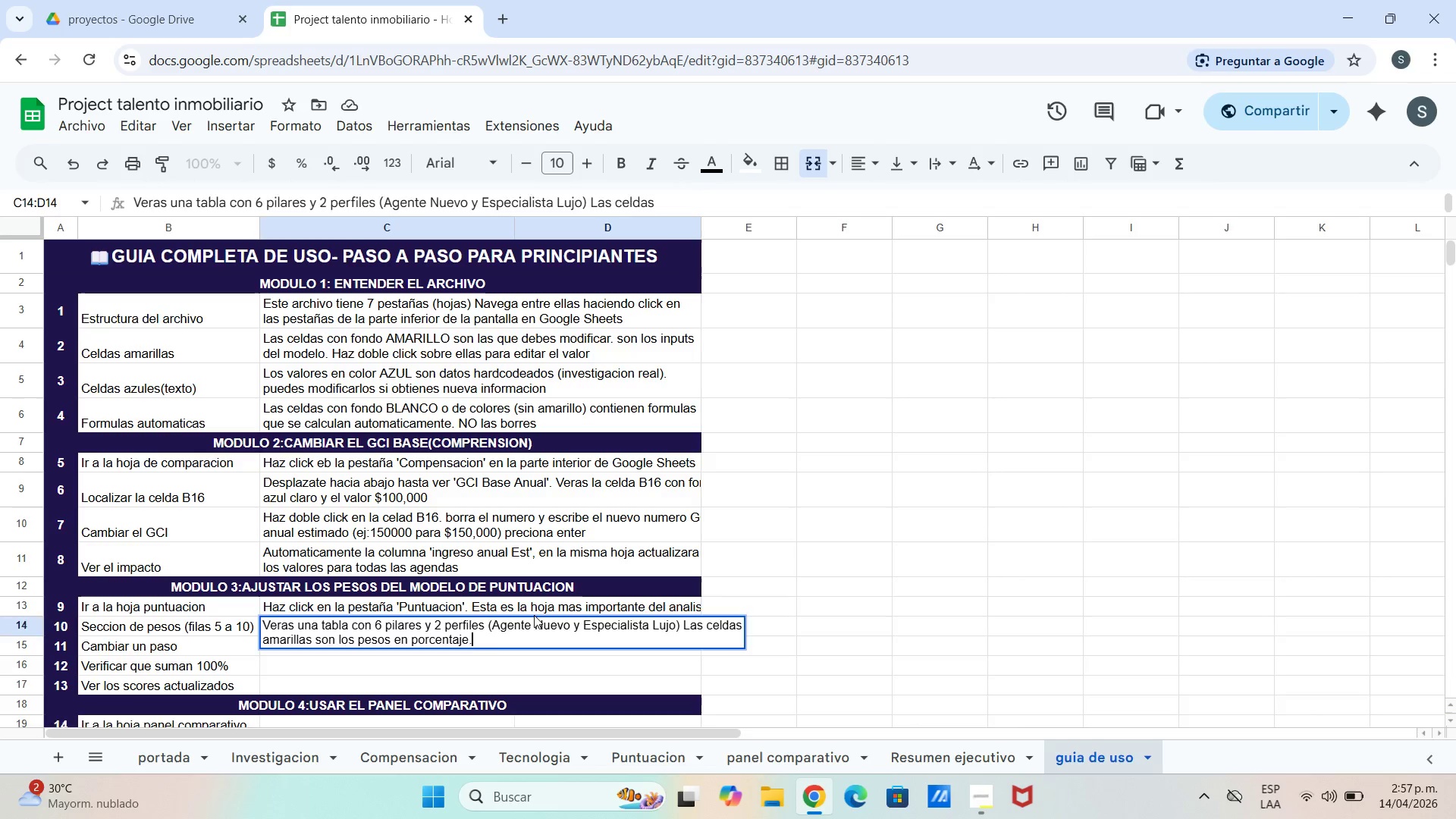 
key(Enter)
 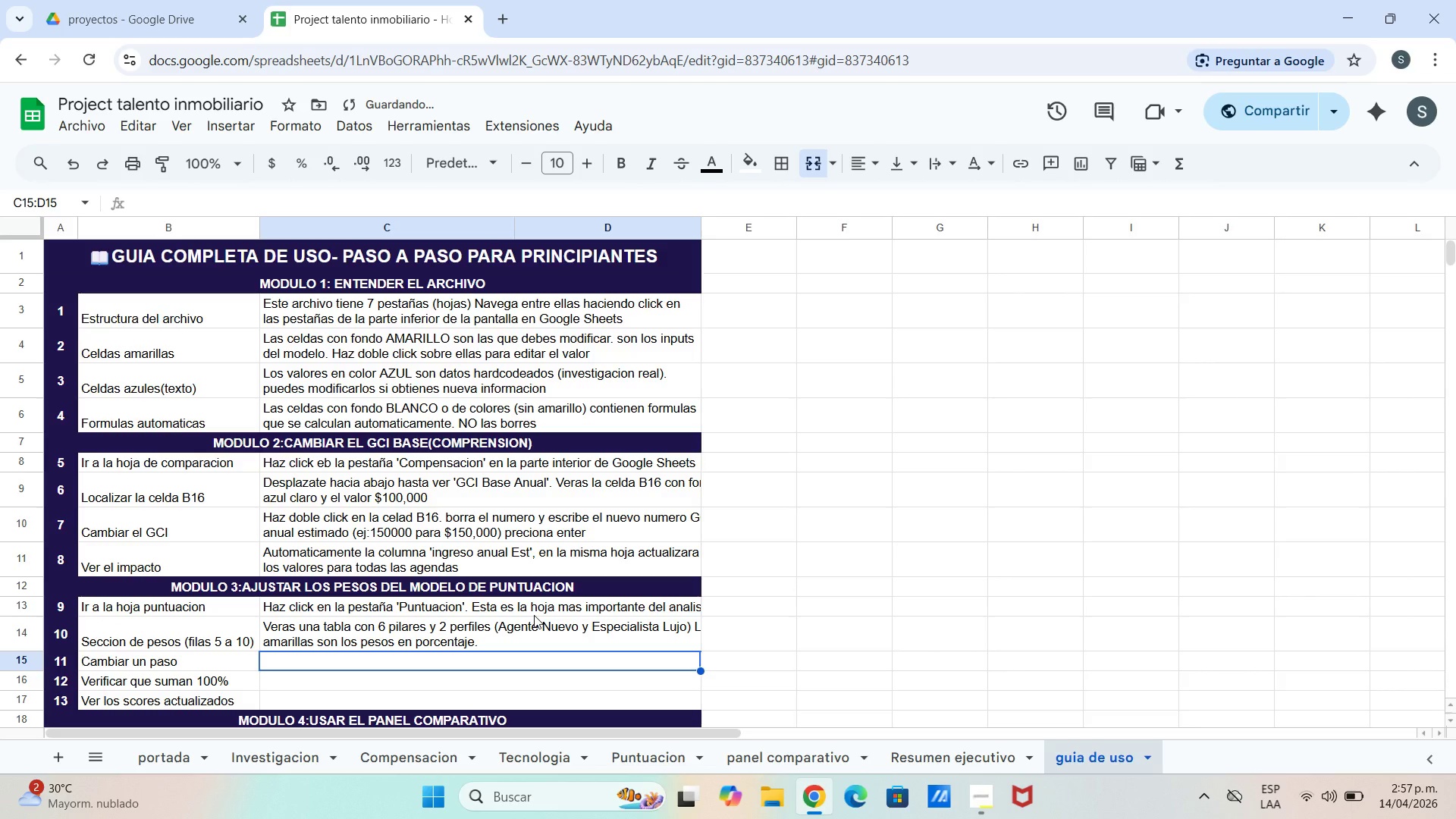 
type(Haz click en la celda amarri)
key(Backspace)
key(Backspace)
type(illa de un pilar *>B5 para el peso de comision en Agente )
 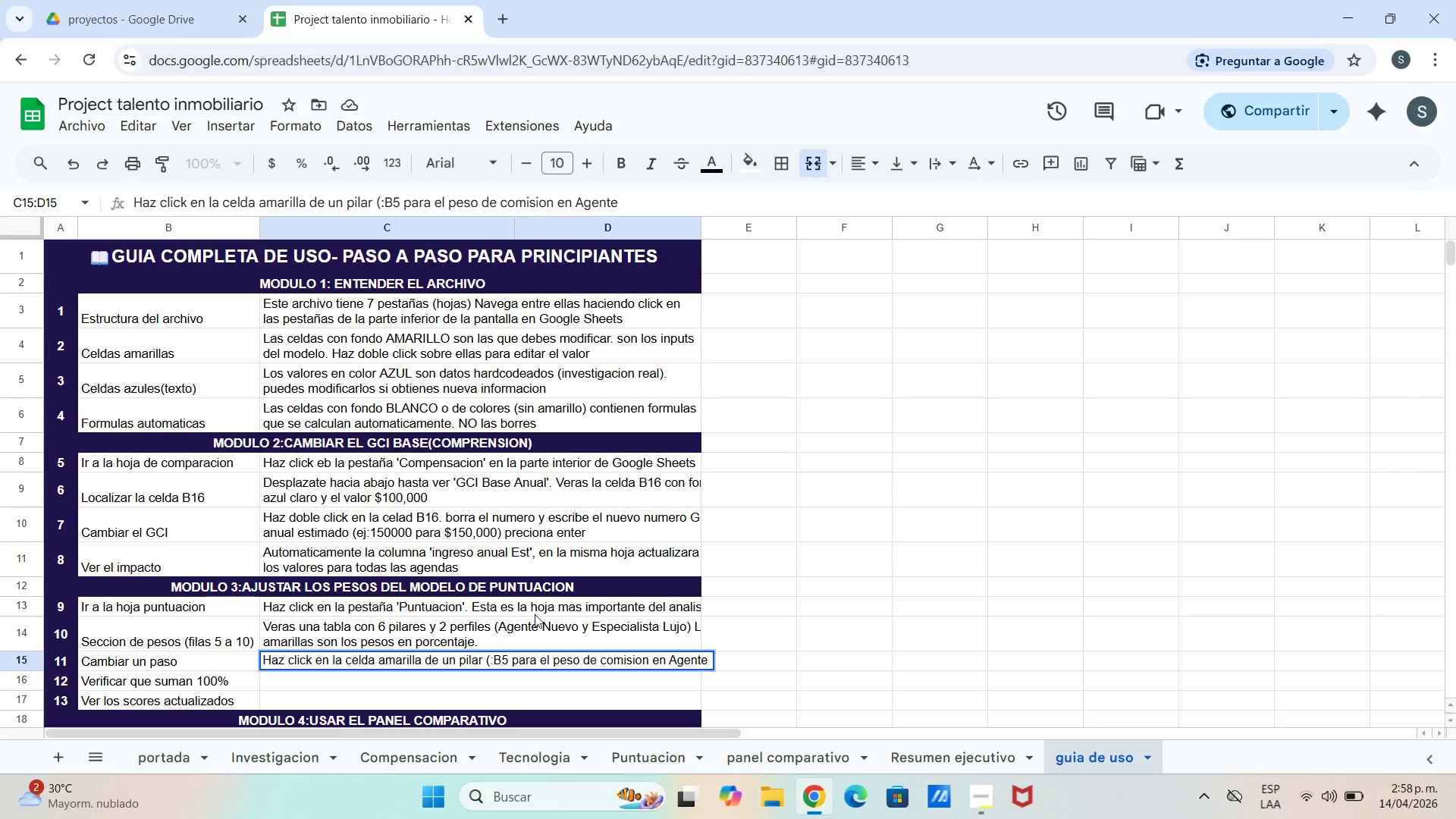 
 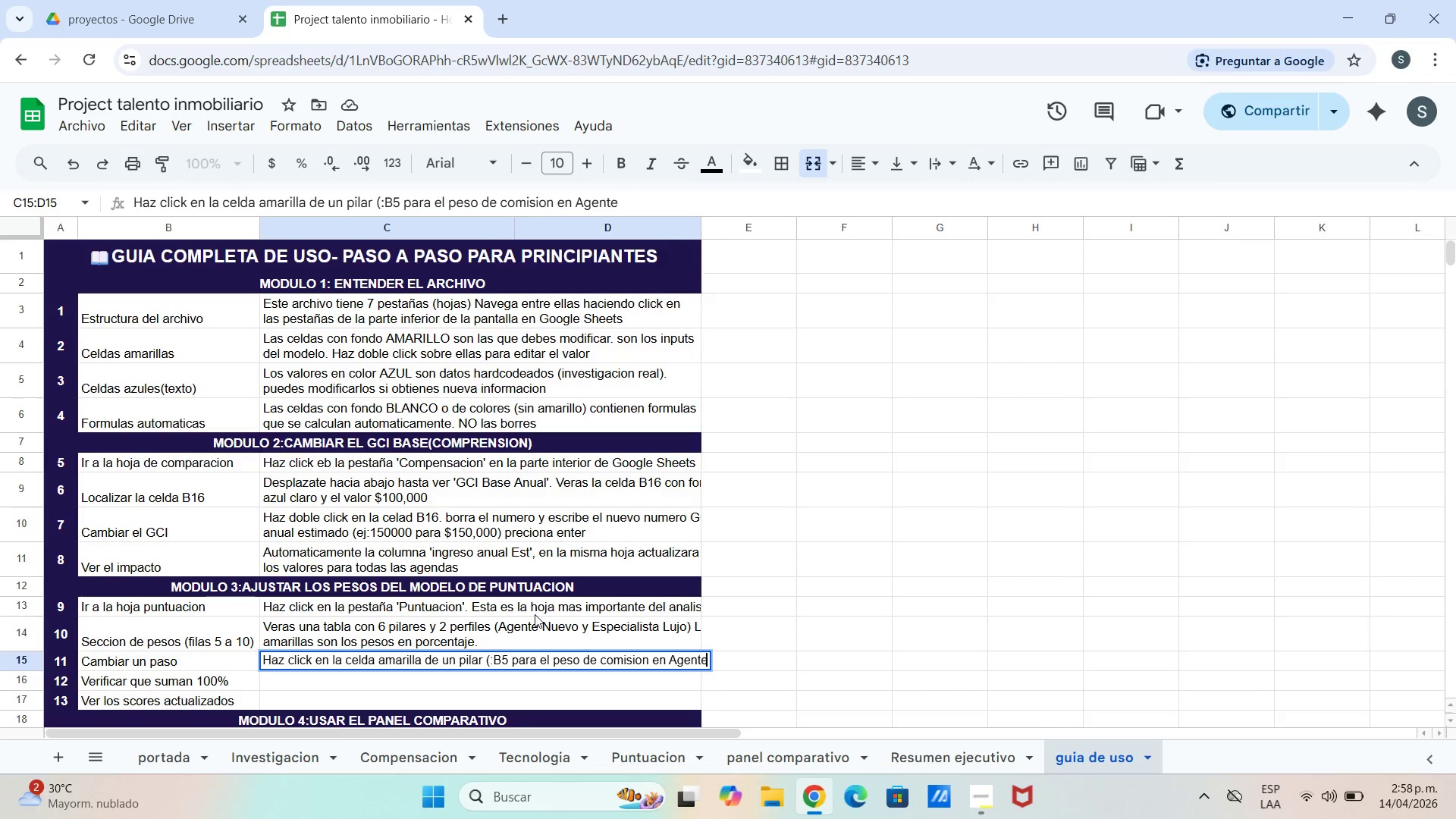 
hold_key(key=ShiftLeft, duration=0.38)
 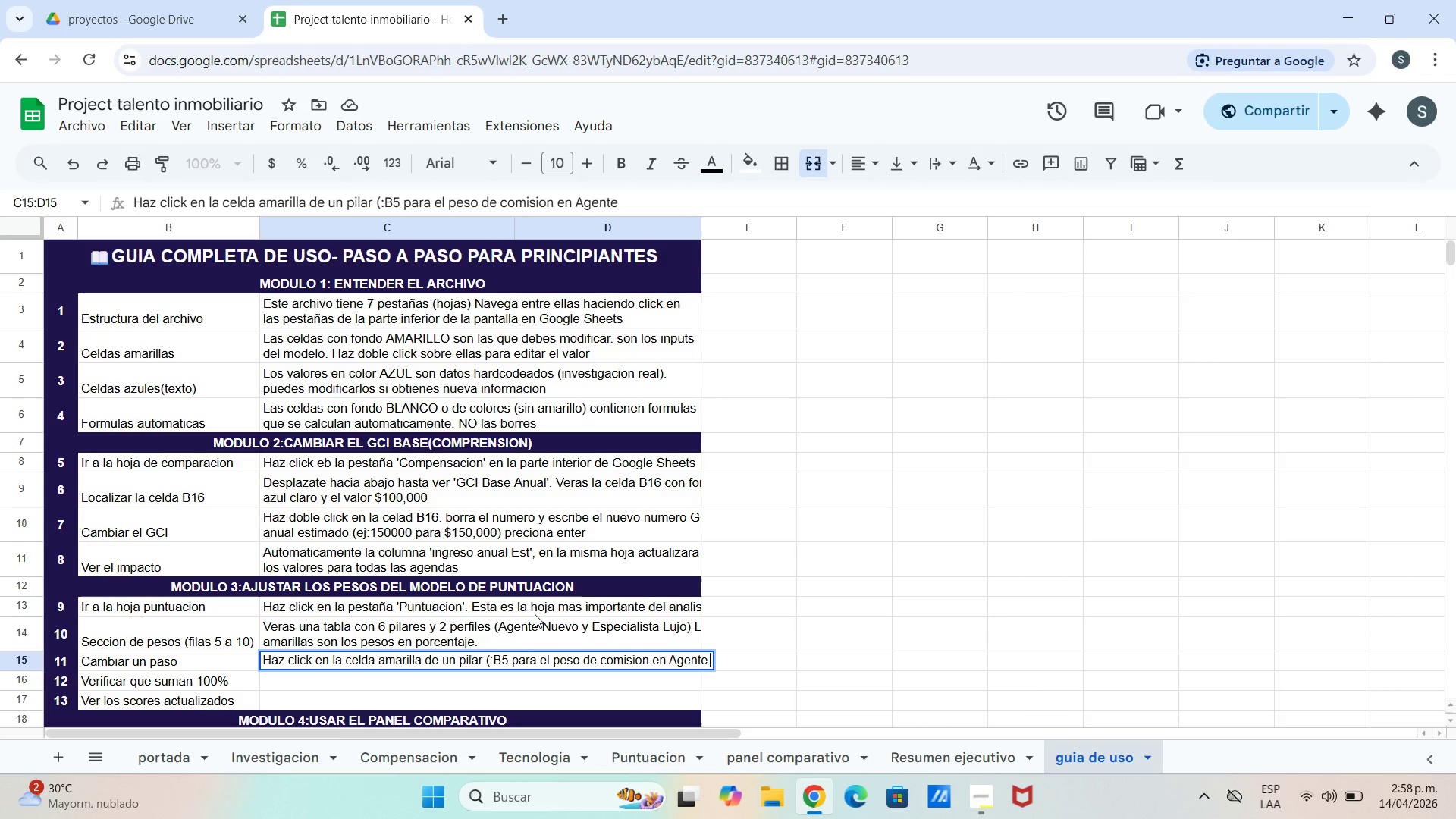 
key(Control+ControlLeft)
 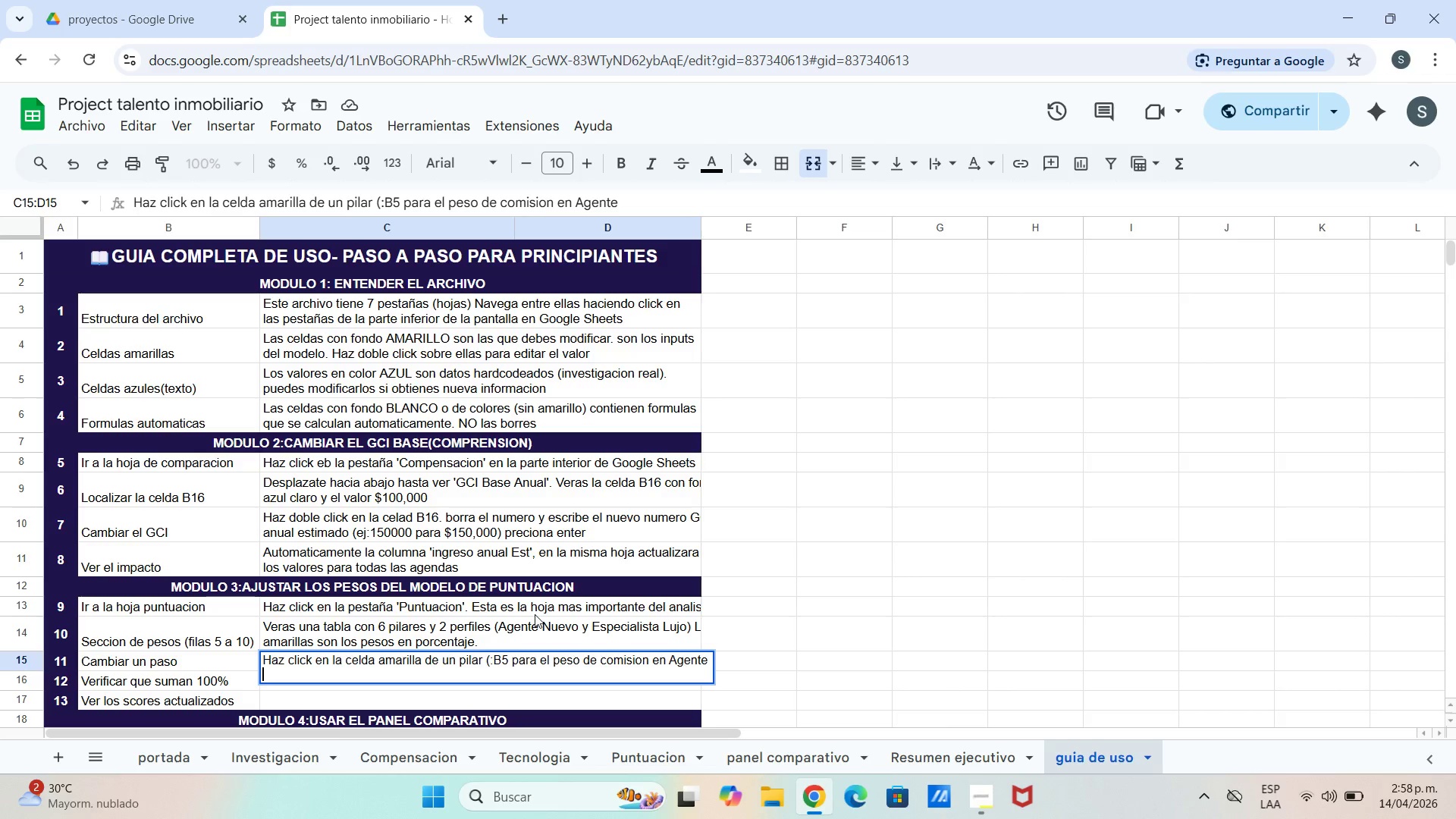 
key(Control+Enter)
 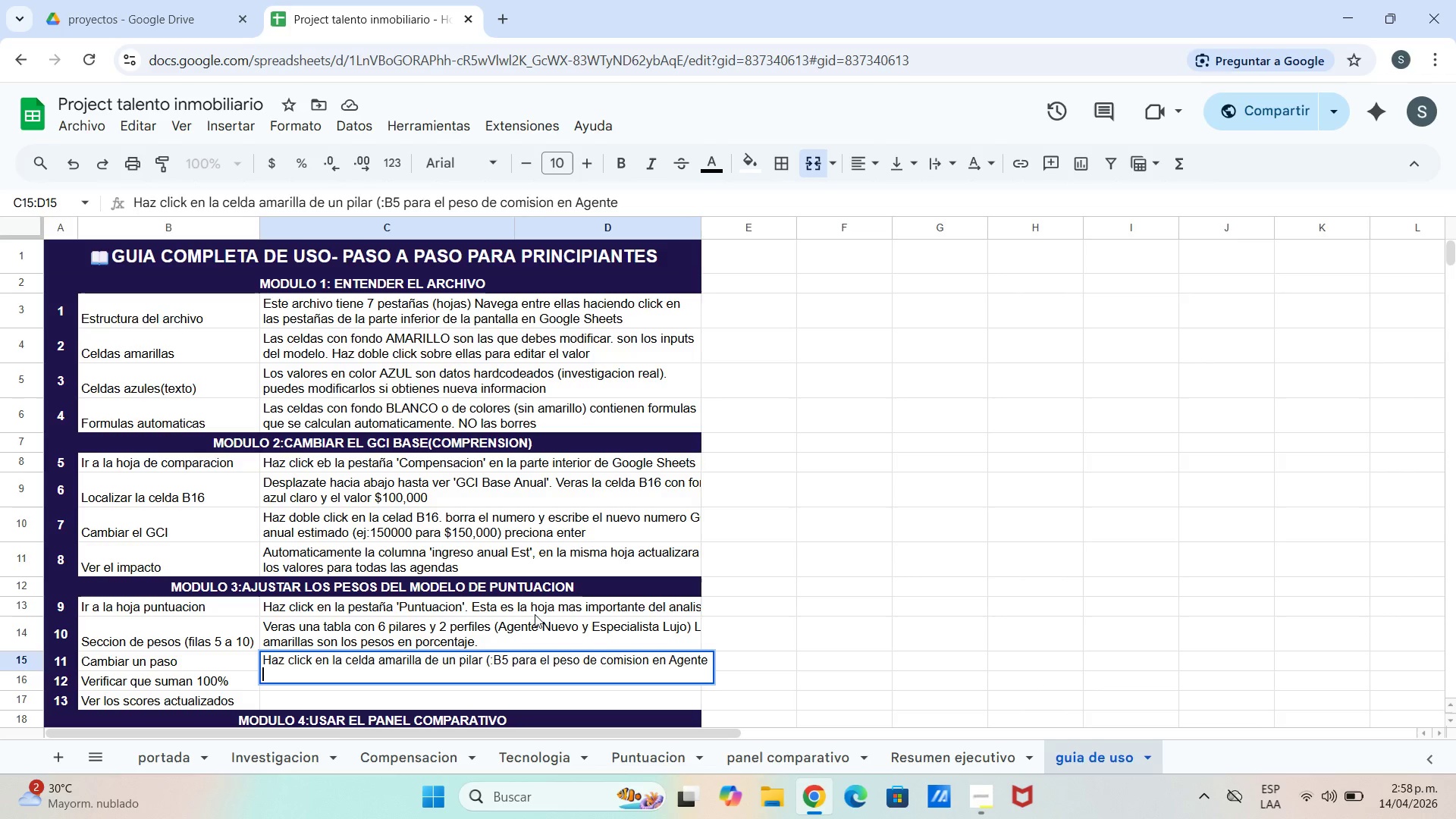 
type(Nuevo( Escribe el nuevo porcentaje como decimal> 0>25. Preciona en)
key(Backspace)
key(Backspace)
type(W)
key(Backspace)
type(Enter.)
 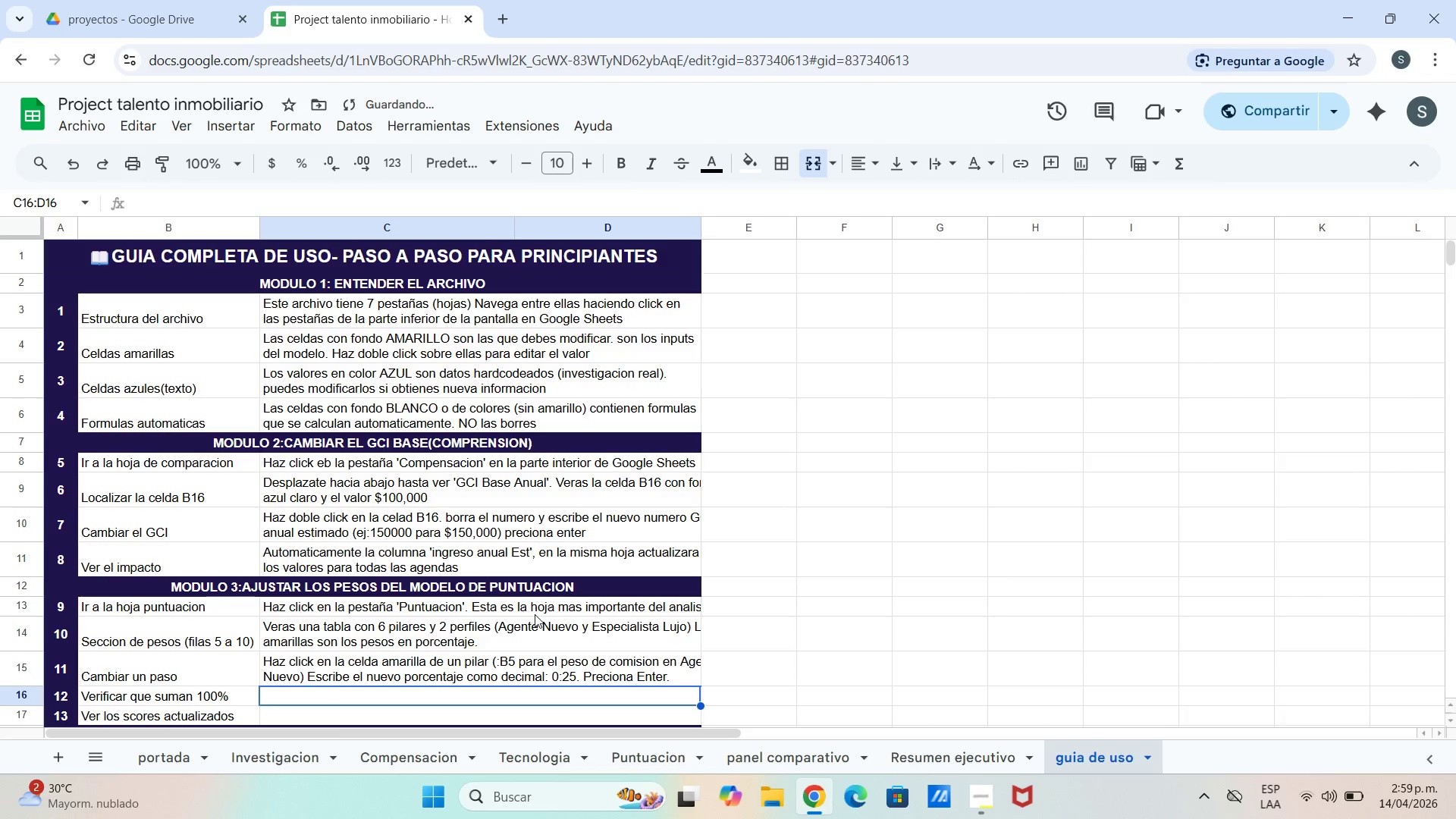 
 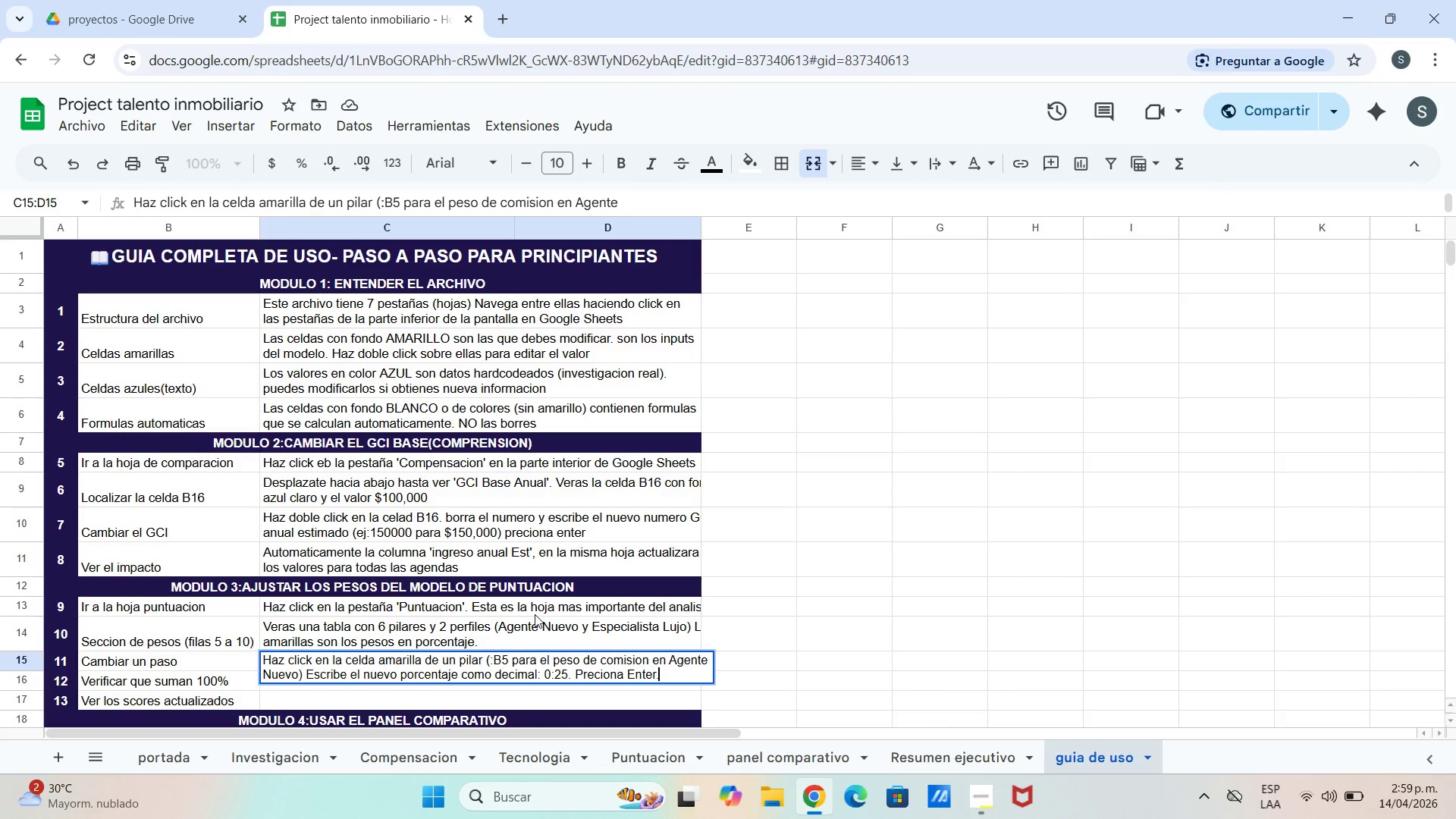 
key(Enter)
 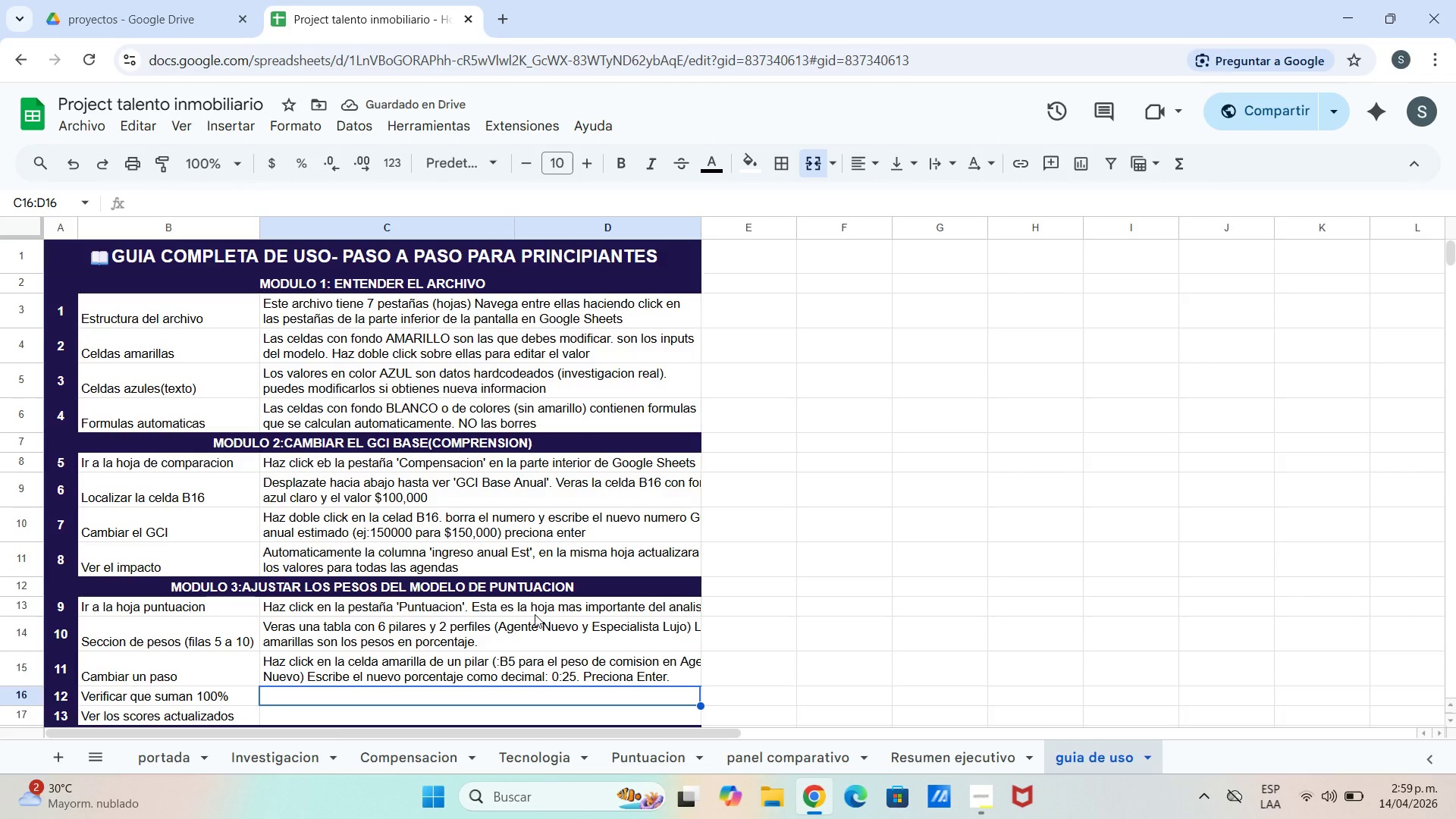 
type(Mira la fila 11 *to)
key(Backspace)
key(Backspace)
type(TOTSL)
key(Backspace)
key(Backspace)
type(AL DE)
key(Backspace)
key(Backspace)
type(PESOS( Debe decvi)
key(Backspace)
key(Backspace)
type(ir )
key(Backspace)
type({OK )
key(Backspace)
type(-SUma)
key(Backspace)
key(Backspace)
key(Backspace)
key(Backspace)
type(suma 100%[)
 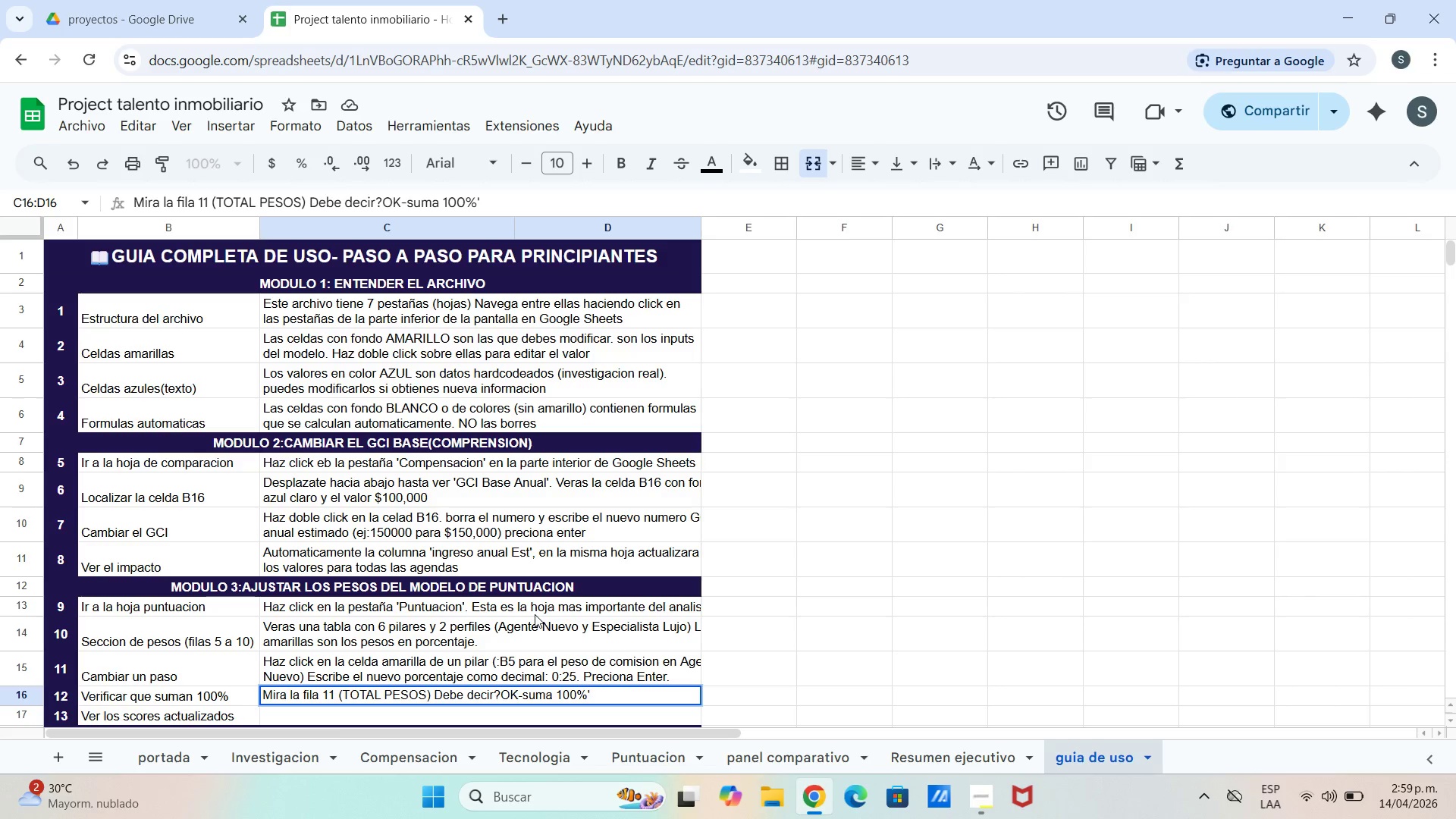 
left_click([499, 689])
 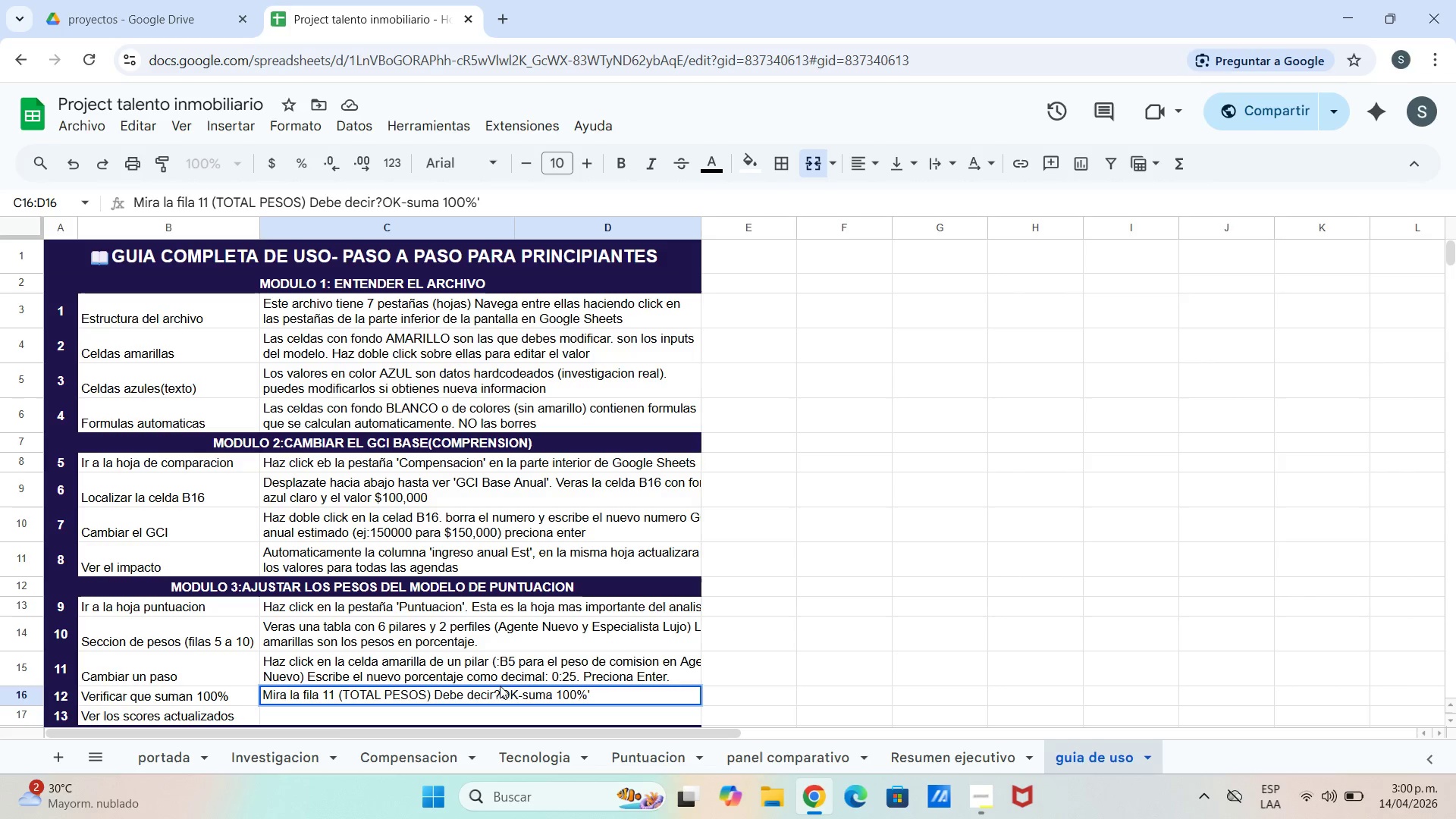 
key(Space)
 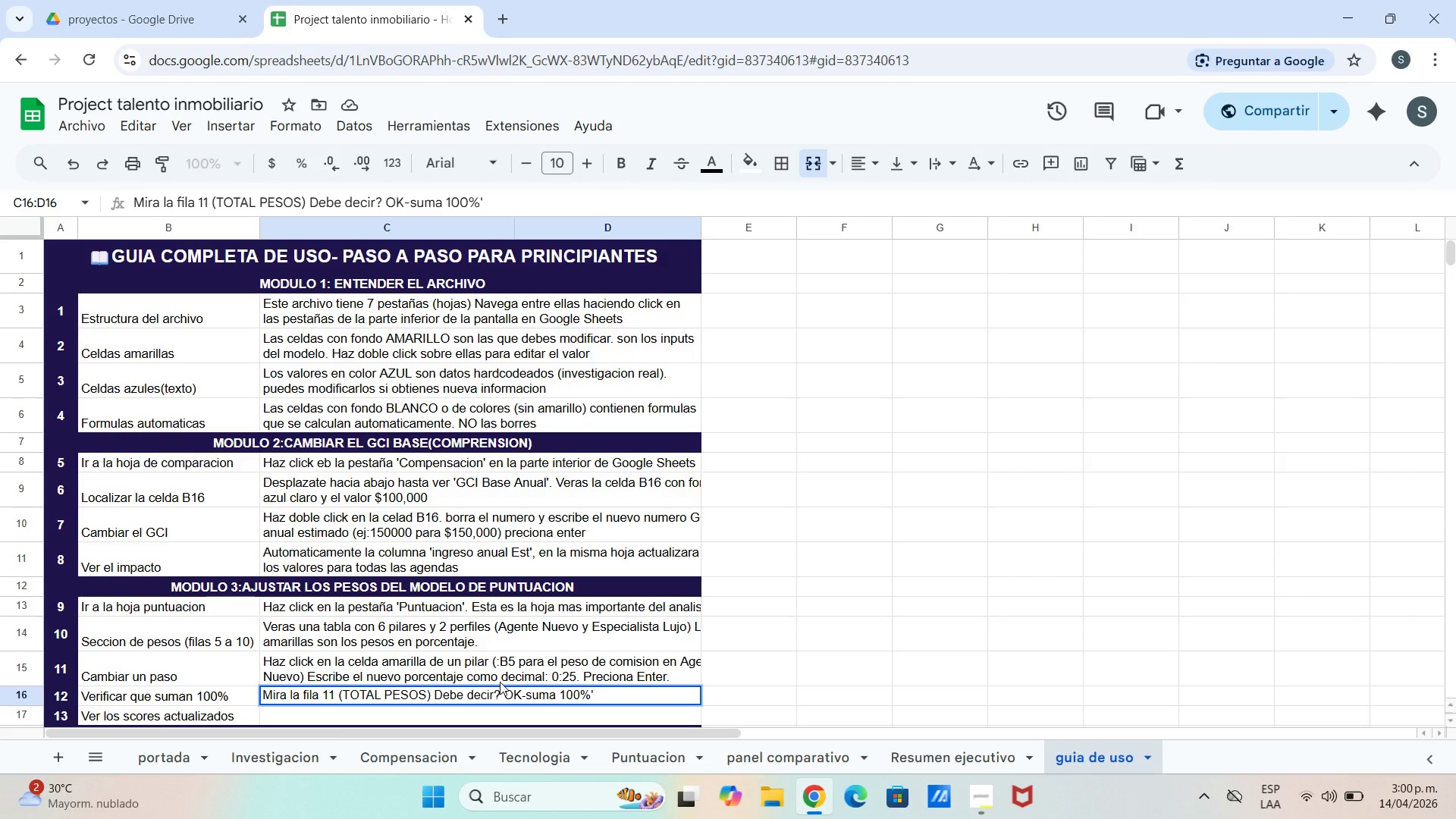 
key(BracketLeft)
 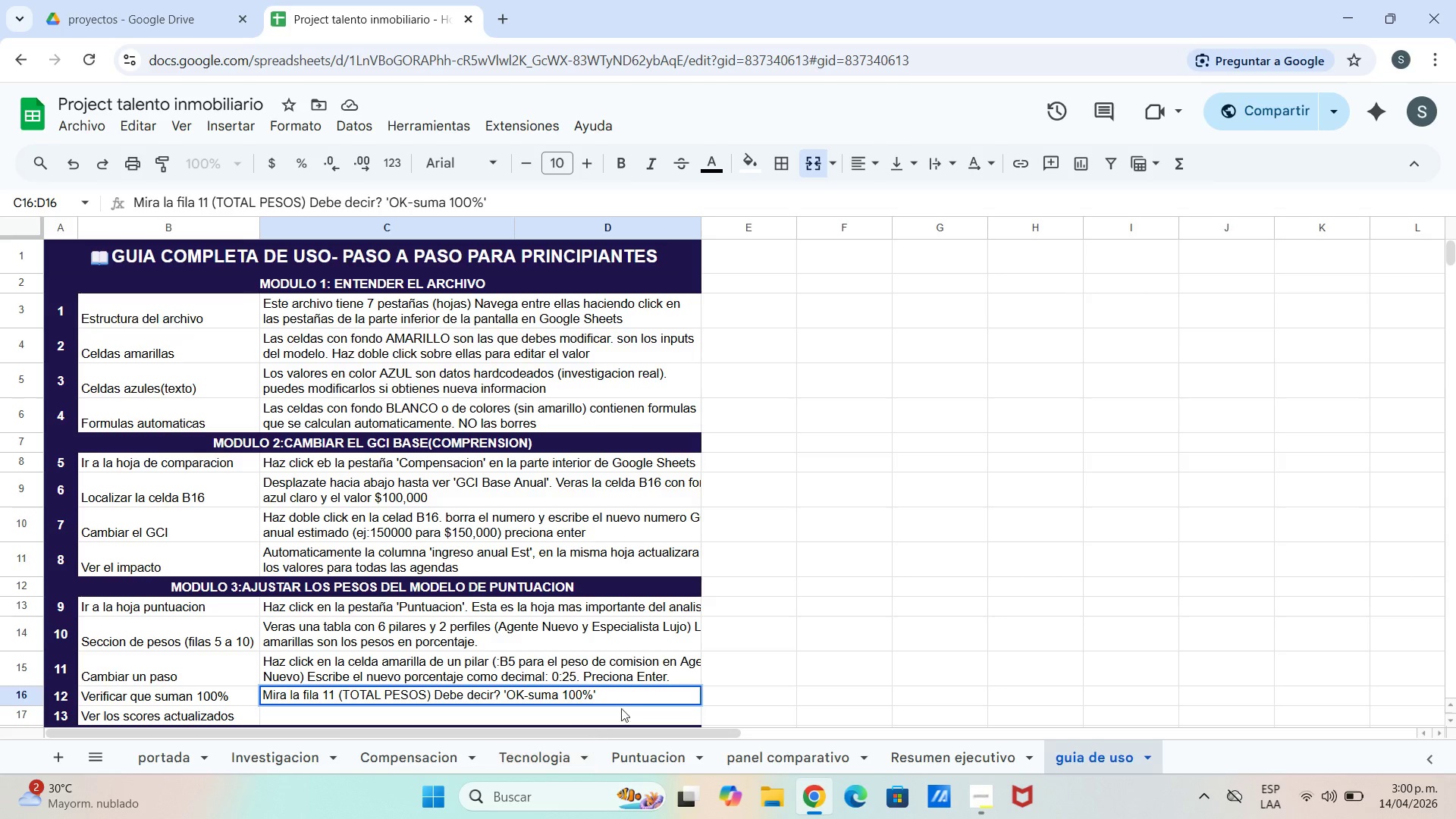 
left_click([637, 688])
 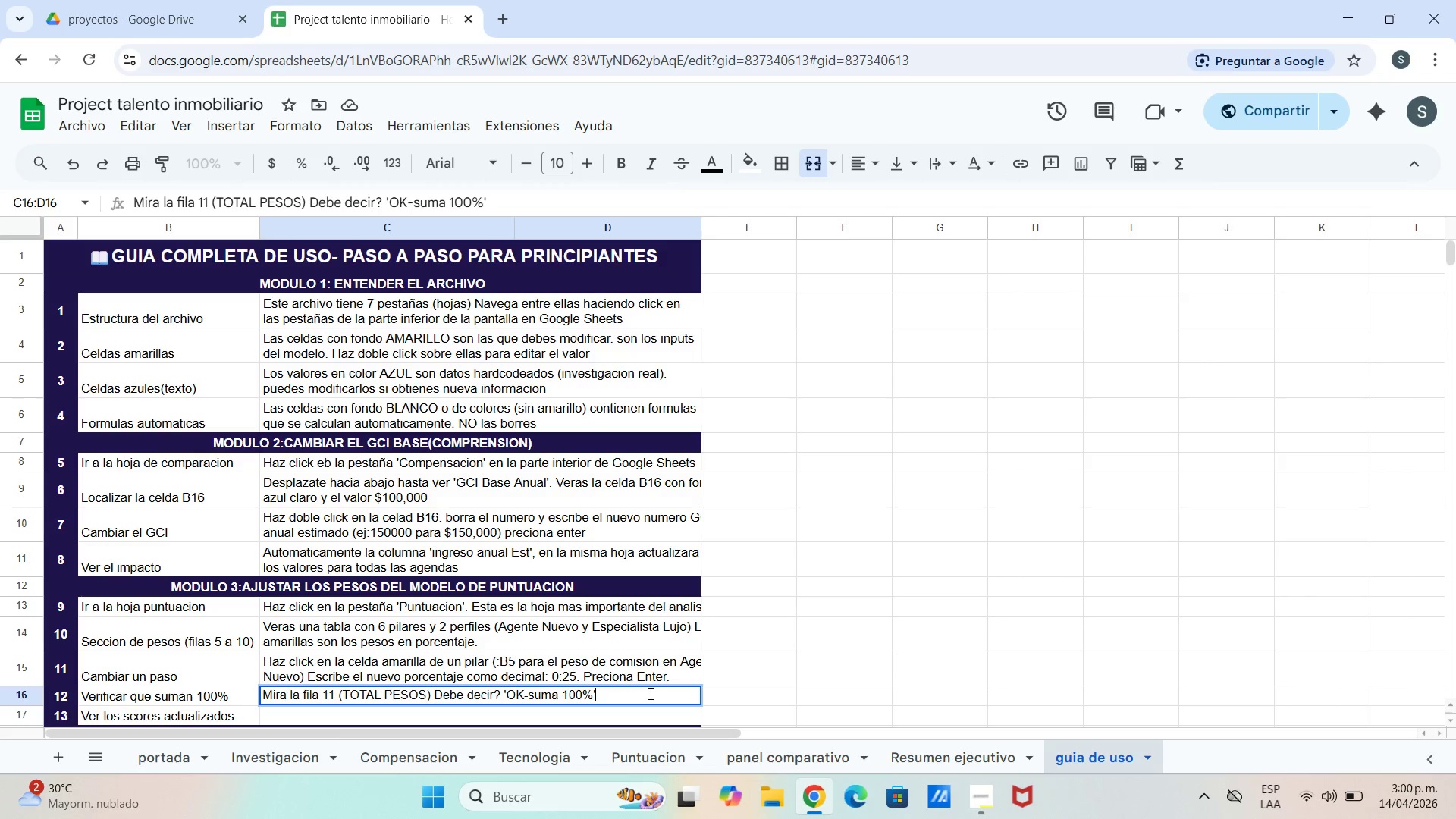 
type(, si )
key(Backspace)
type(, )
key(Backspace)
key(Backspace)
key(Backspace)
type(i no , ajusta los peos)
key(Backspace)
key(Backspace)
key(Backspace)
key(Backspace)
 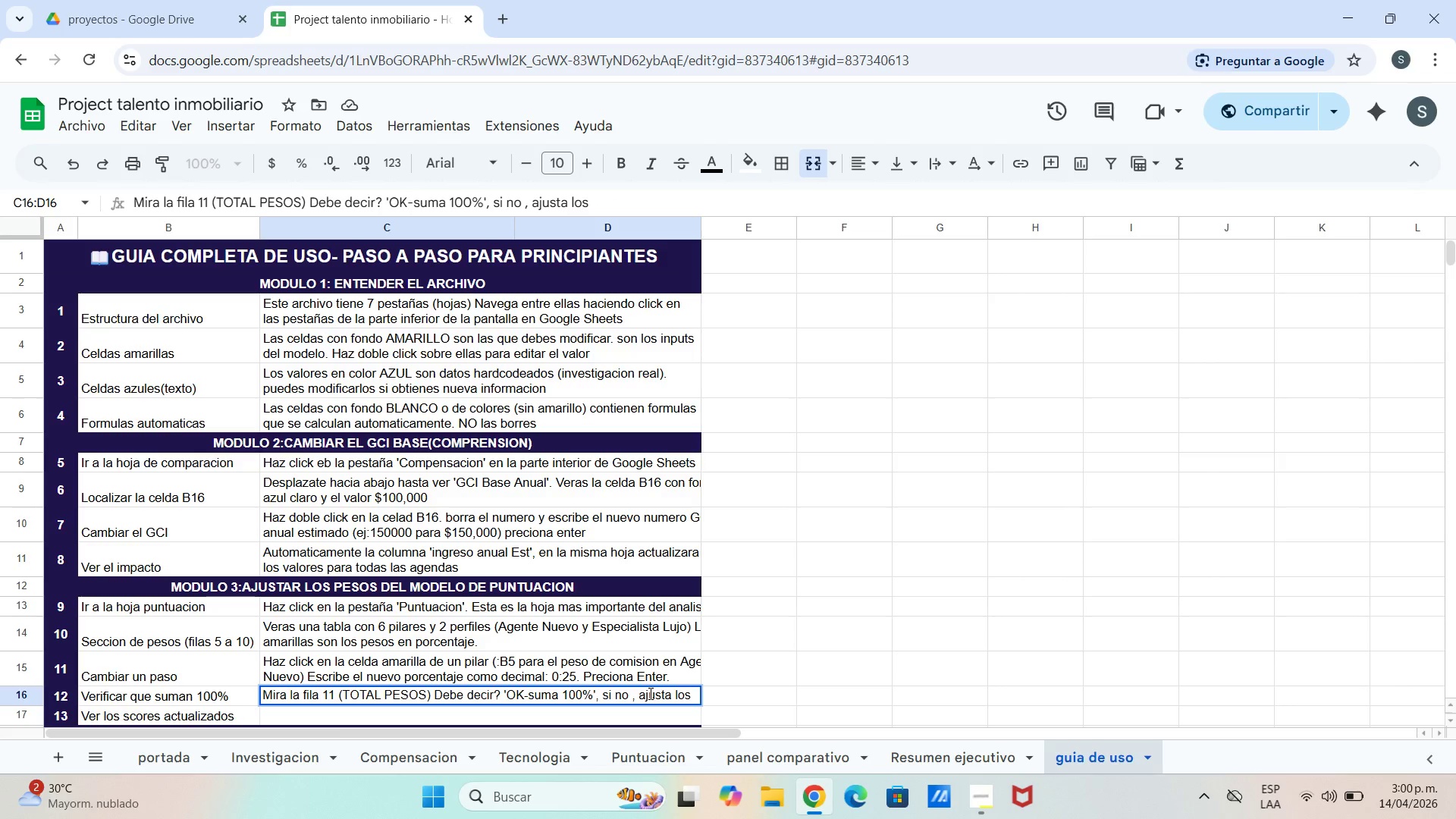 
key(Control+ControlLeft)
 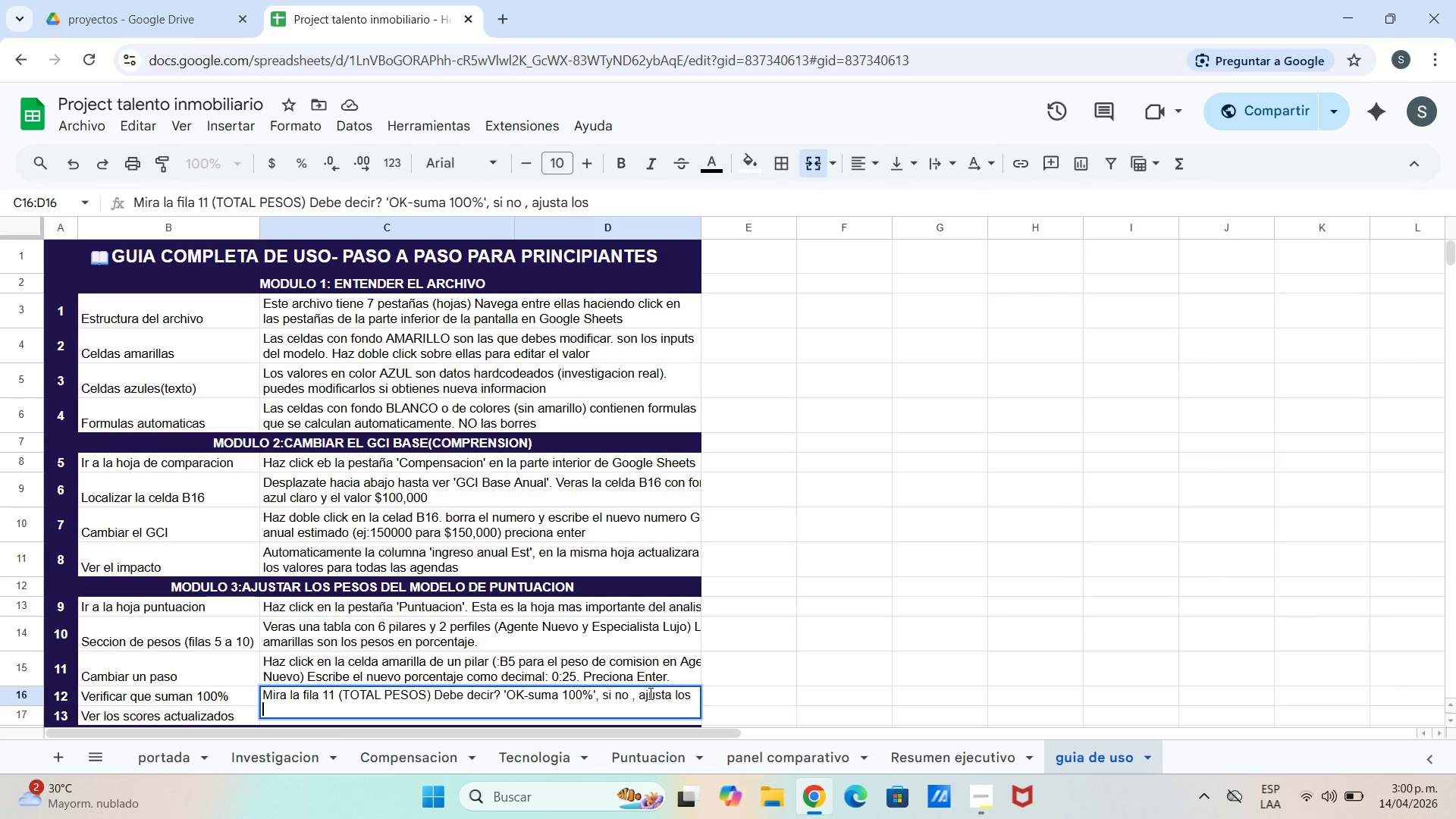 
key(Control+Enter)
 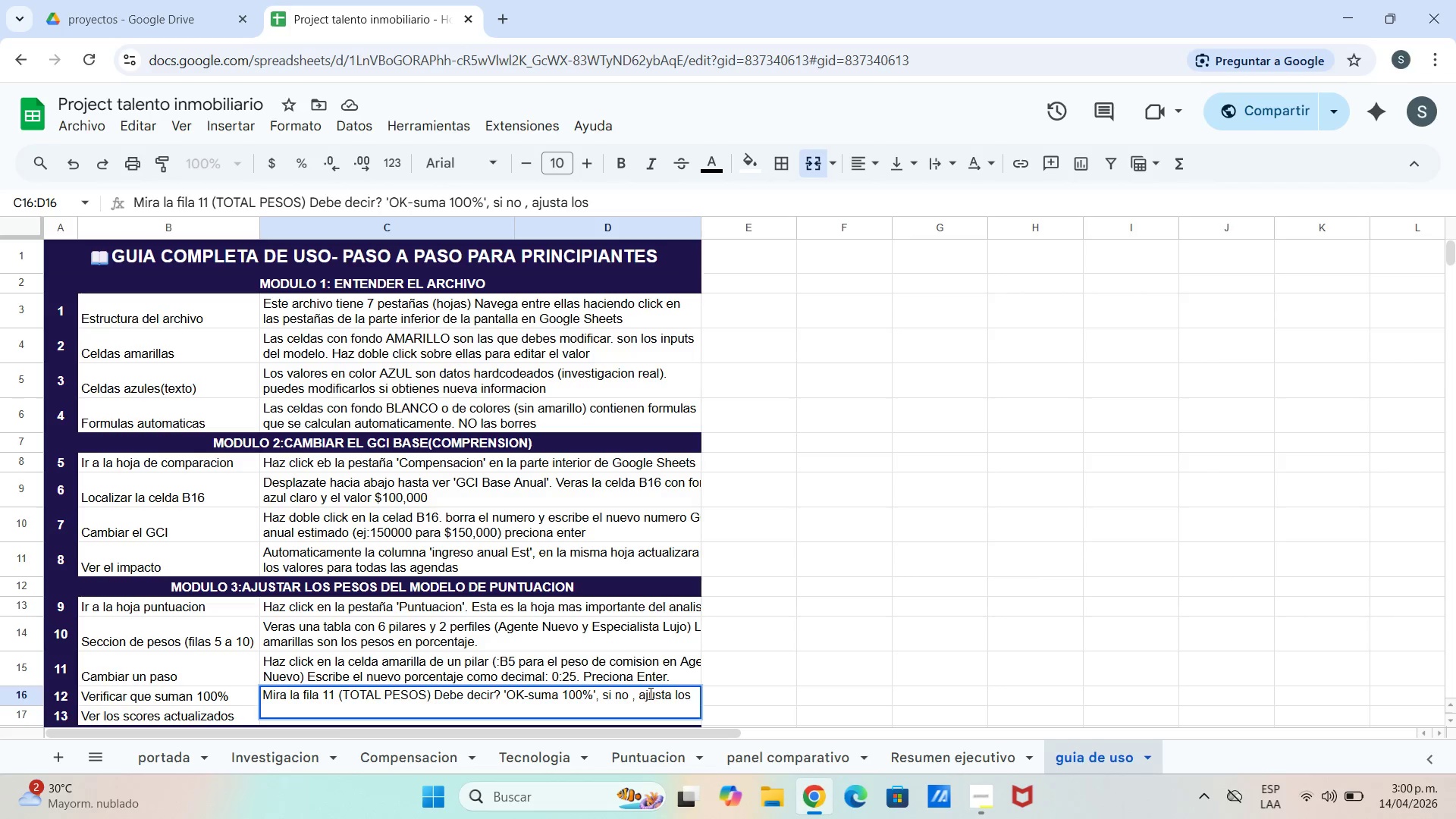 
type(peos)
key(Backspace)
key(Backspace)
type(sos que sumen exactamente 1.00)
 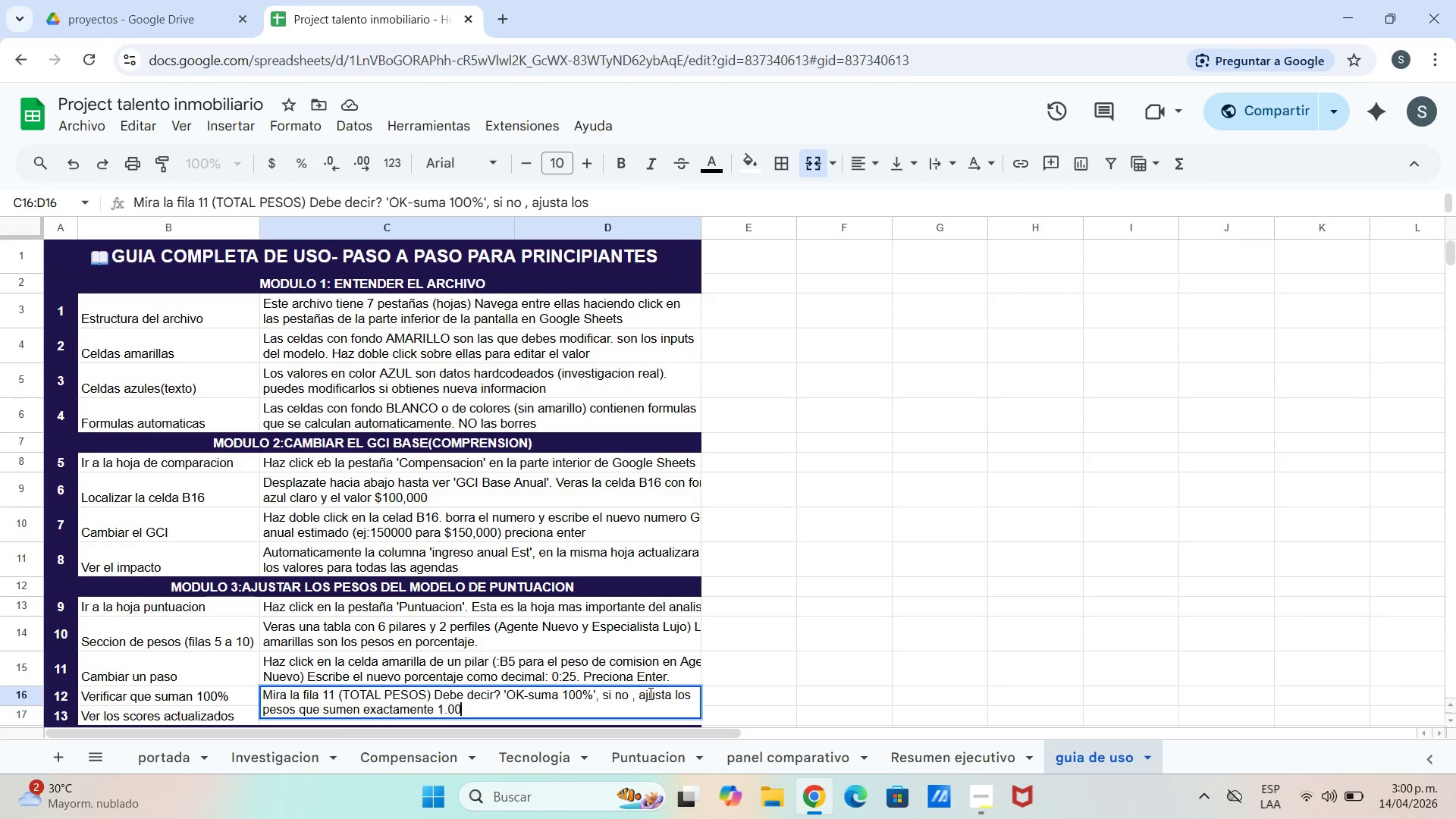 
wait(5.53)
 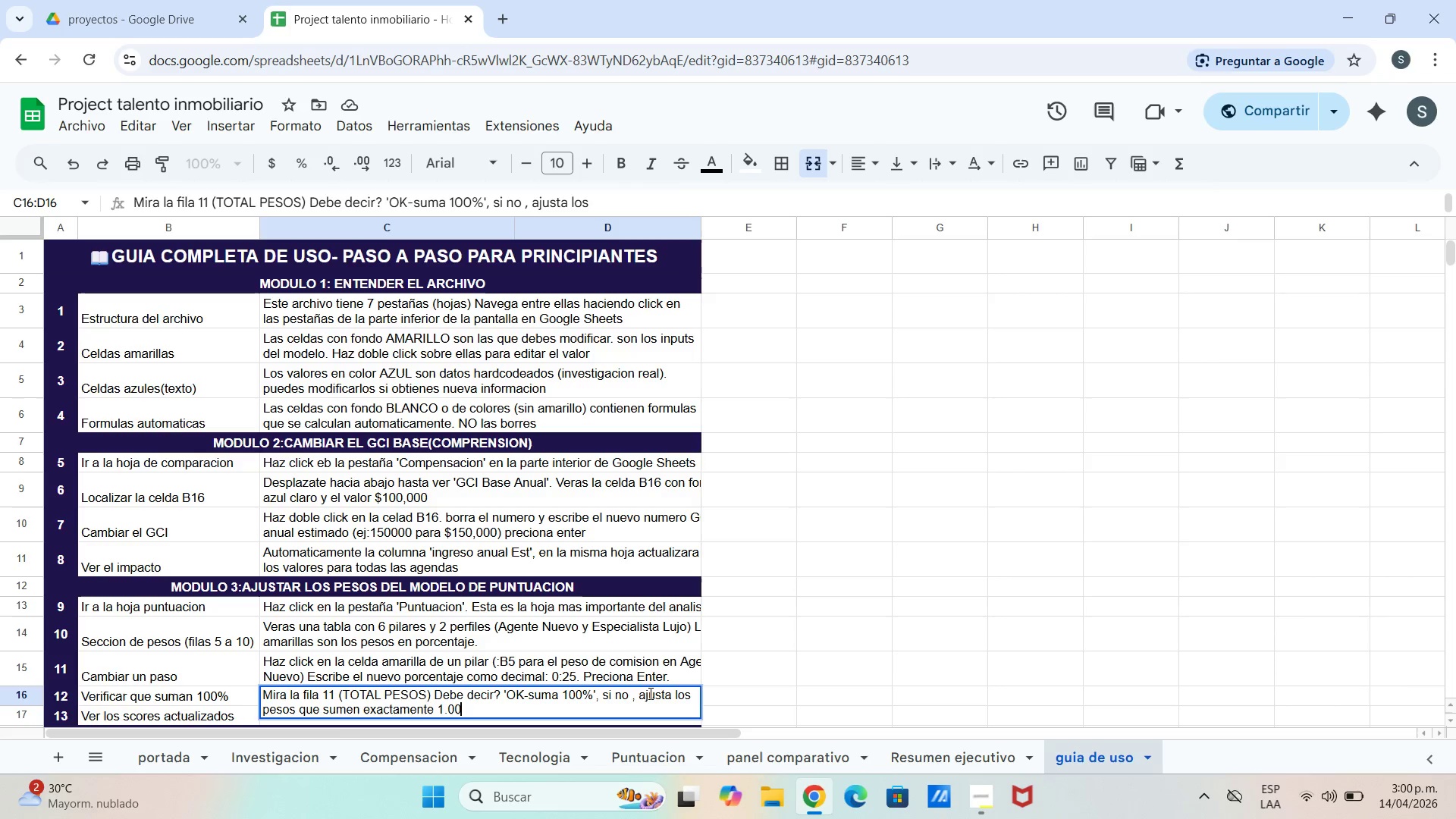 
type(*1000%()
 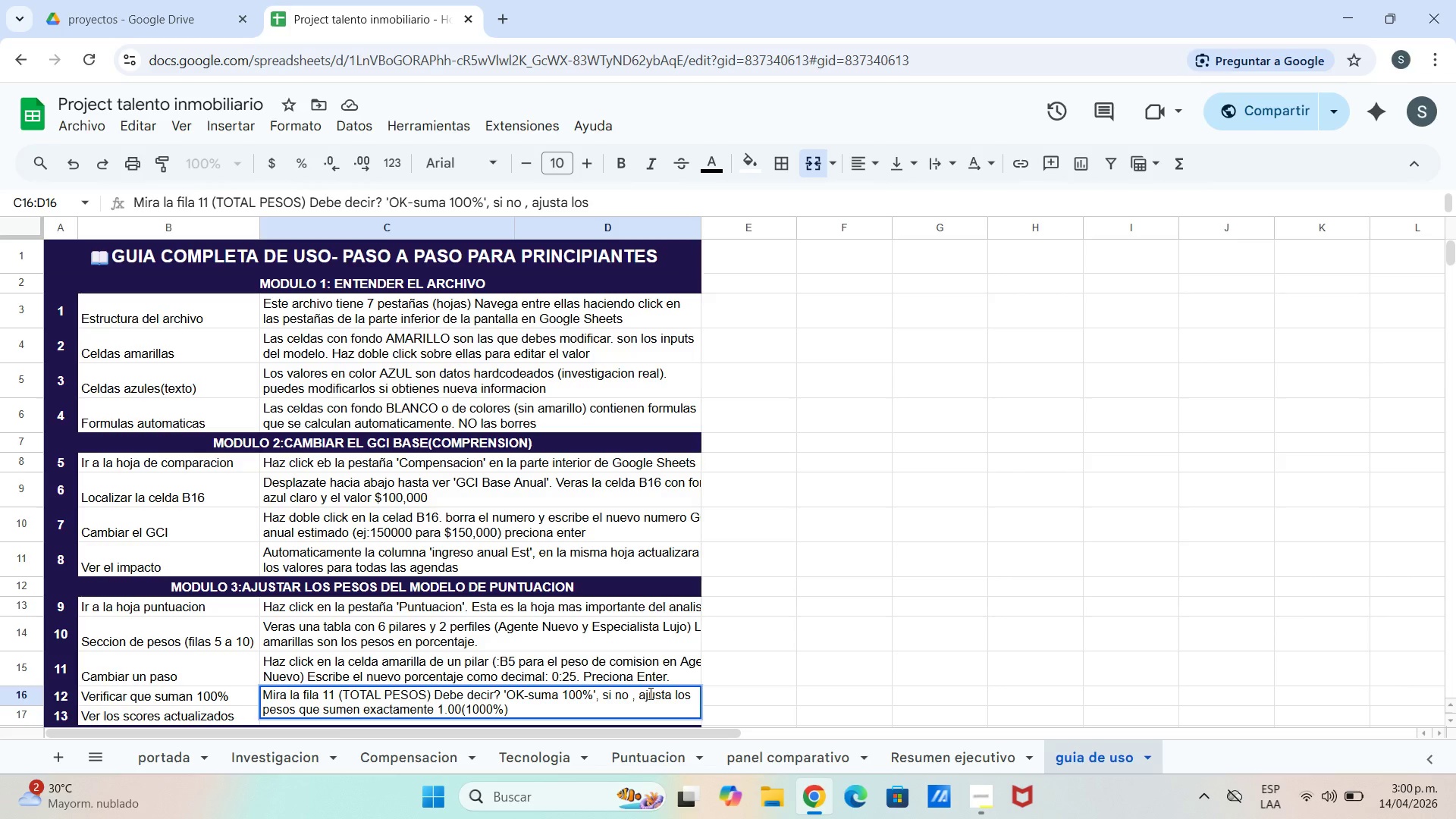 
left_click([491, 710])
 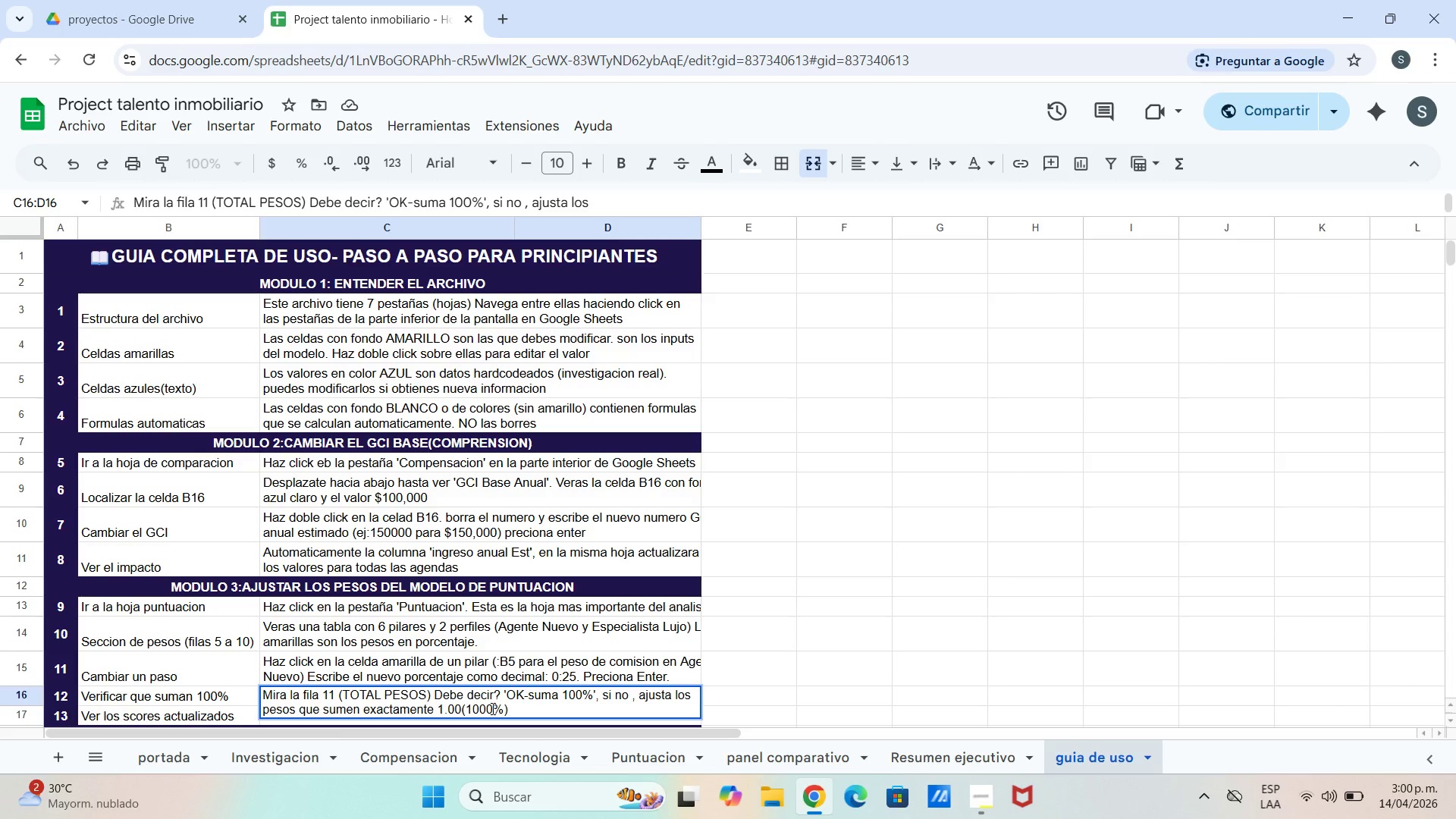 
key(Backspace)
 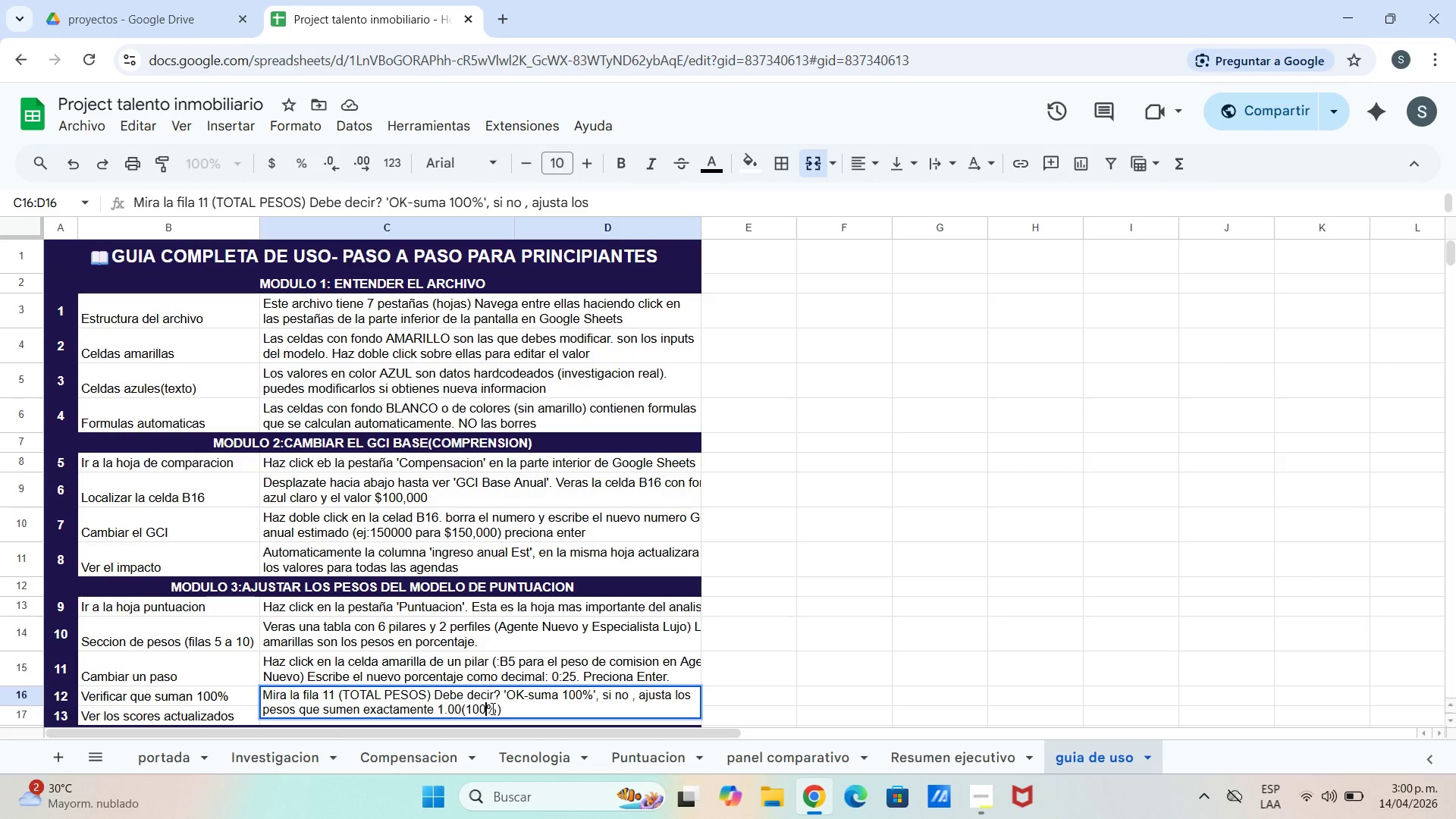 
key(Enter)
 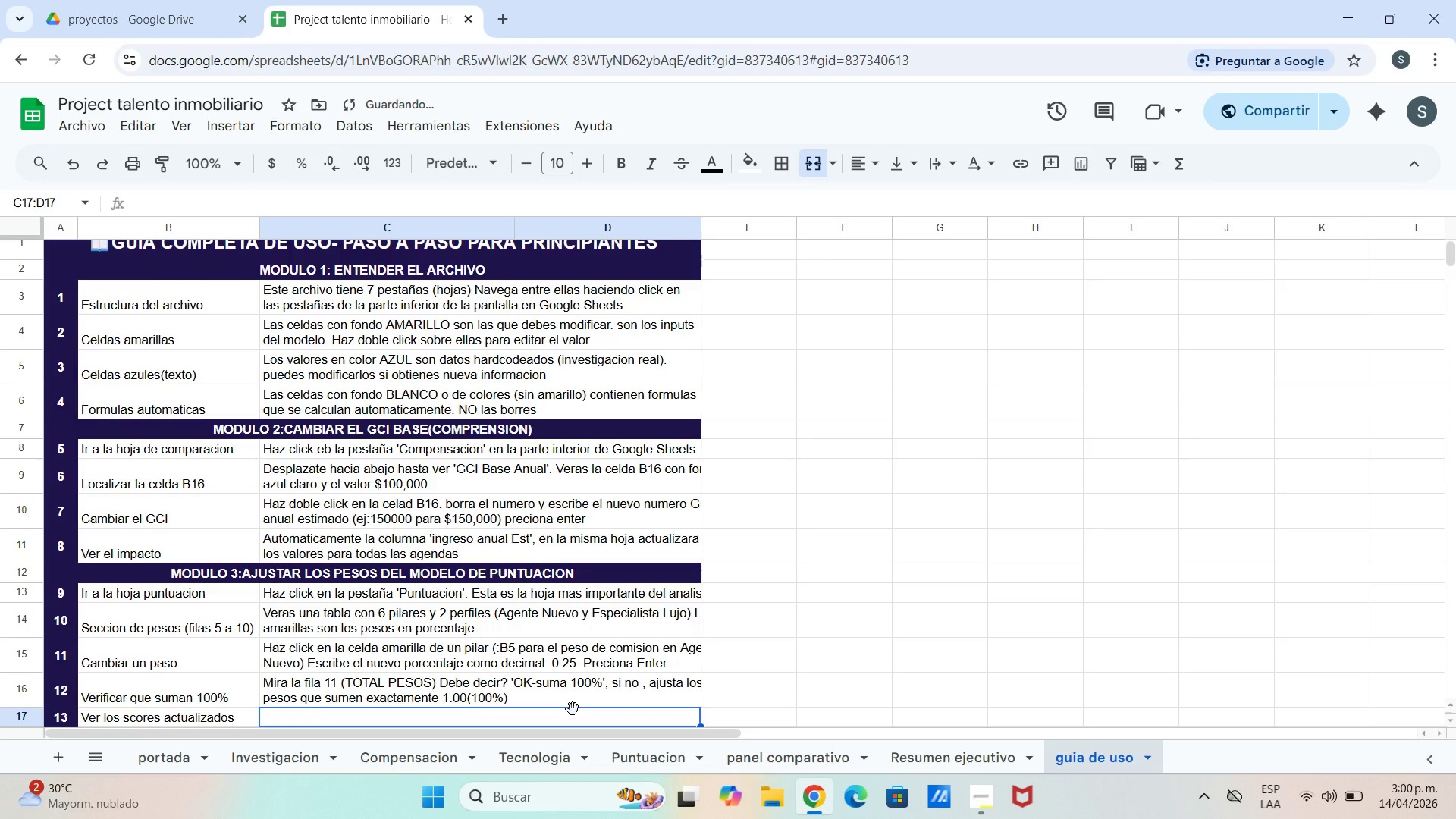 
scroll: coordinate [573, 711], scroll_direction: down, amount: 1.0
 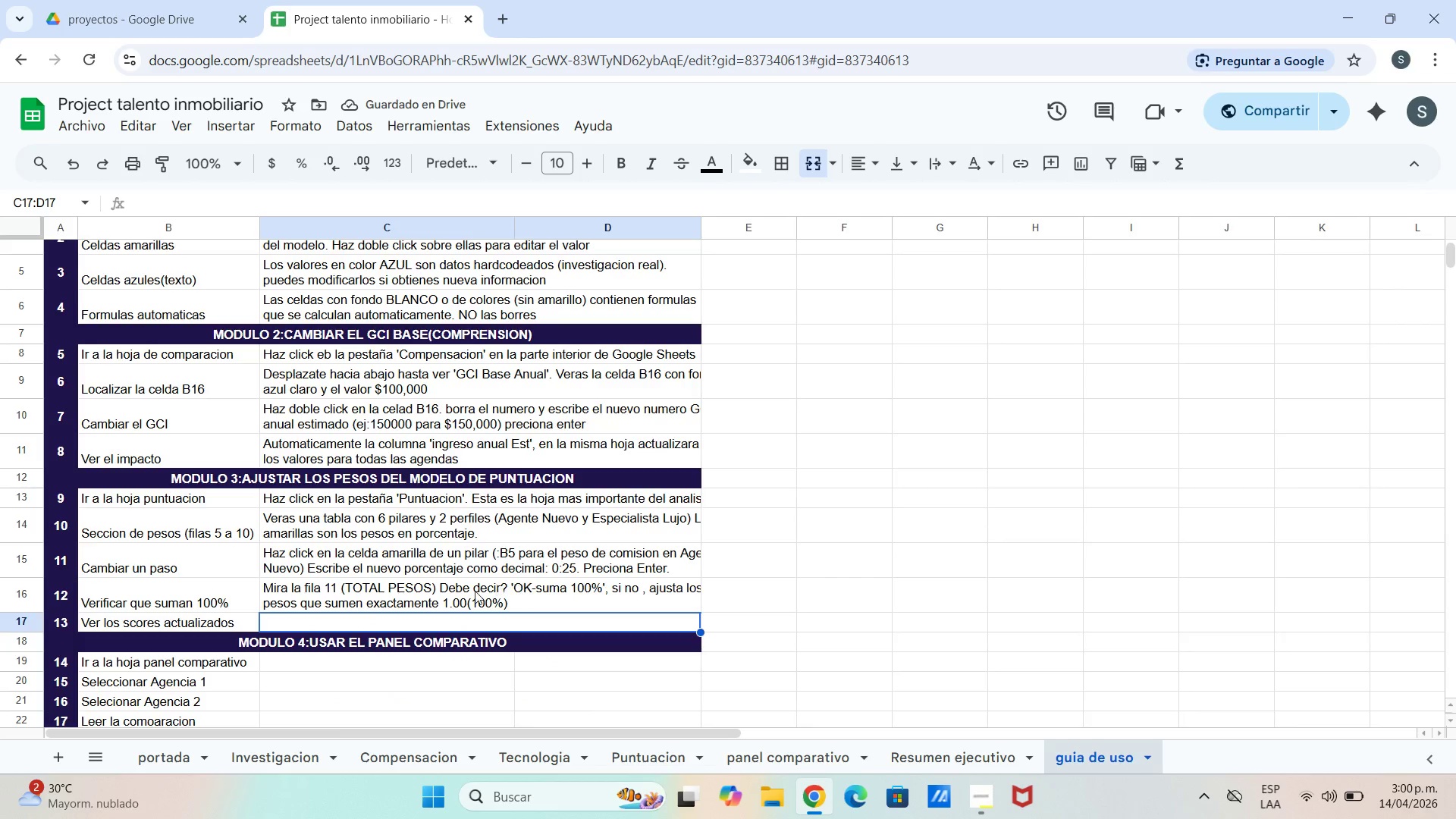 
double_click([468, 602])
 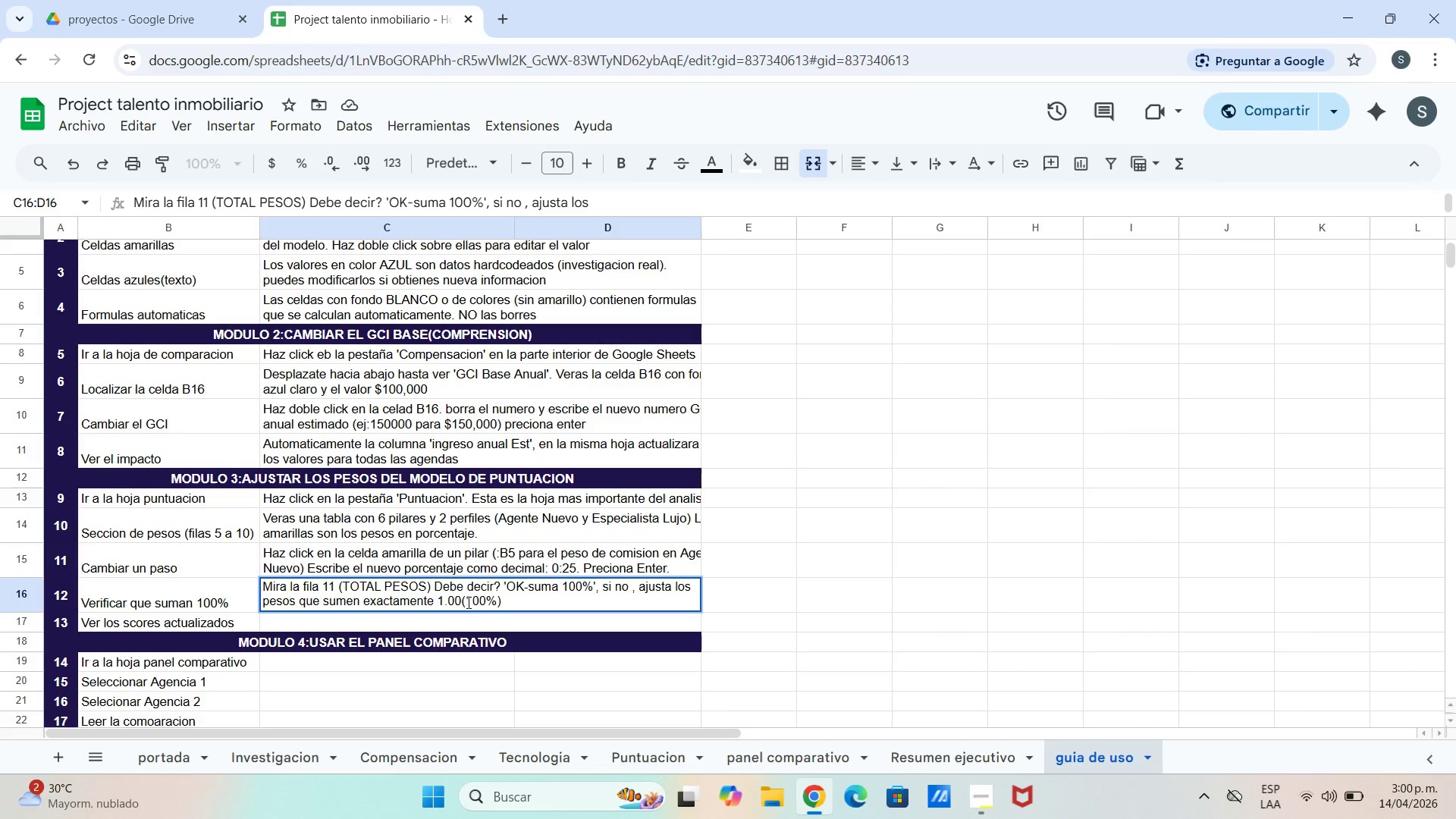 
left_click([466, 601])
 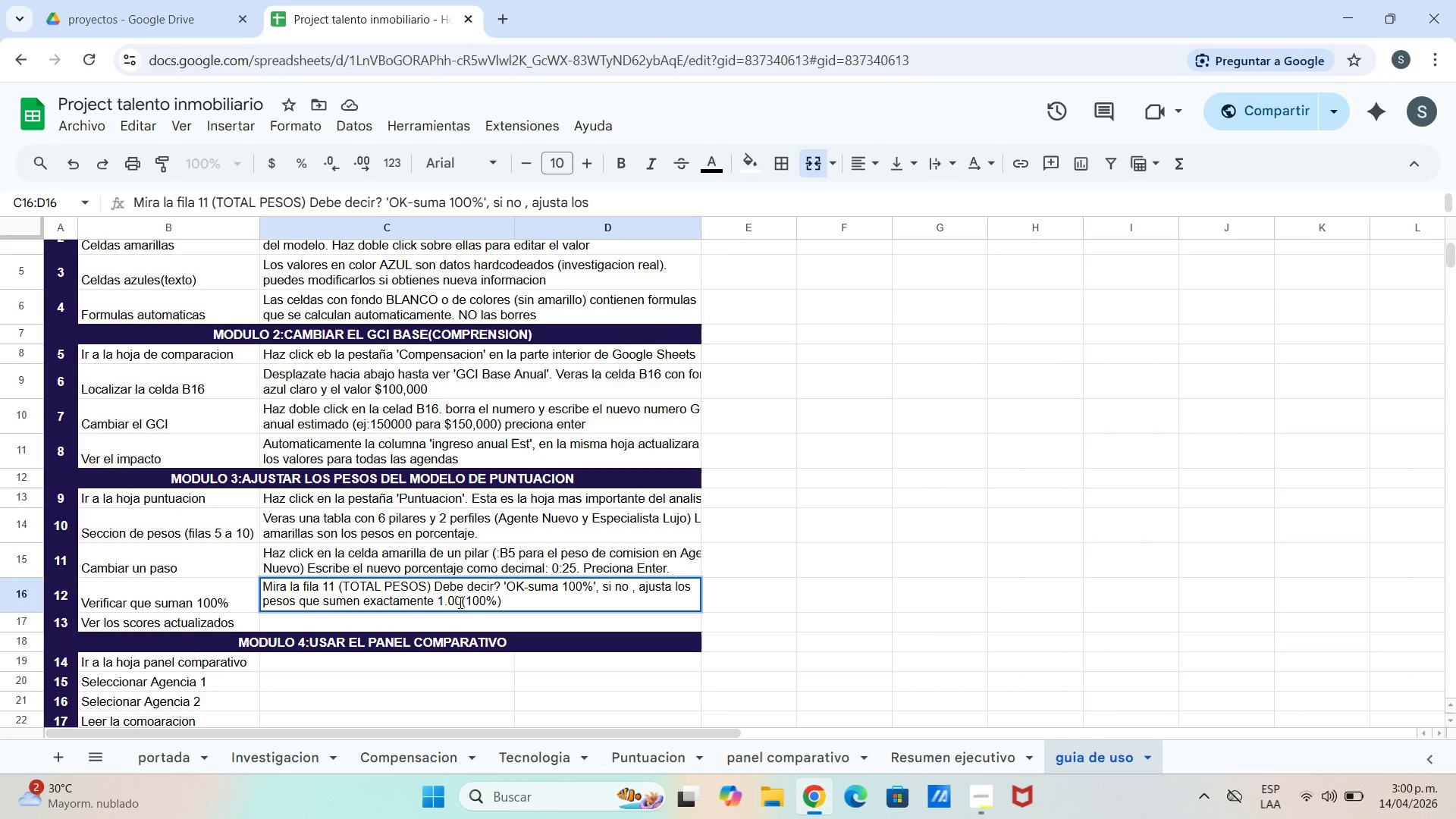 
left_click([457, 600])
 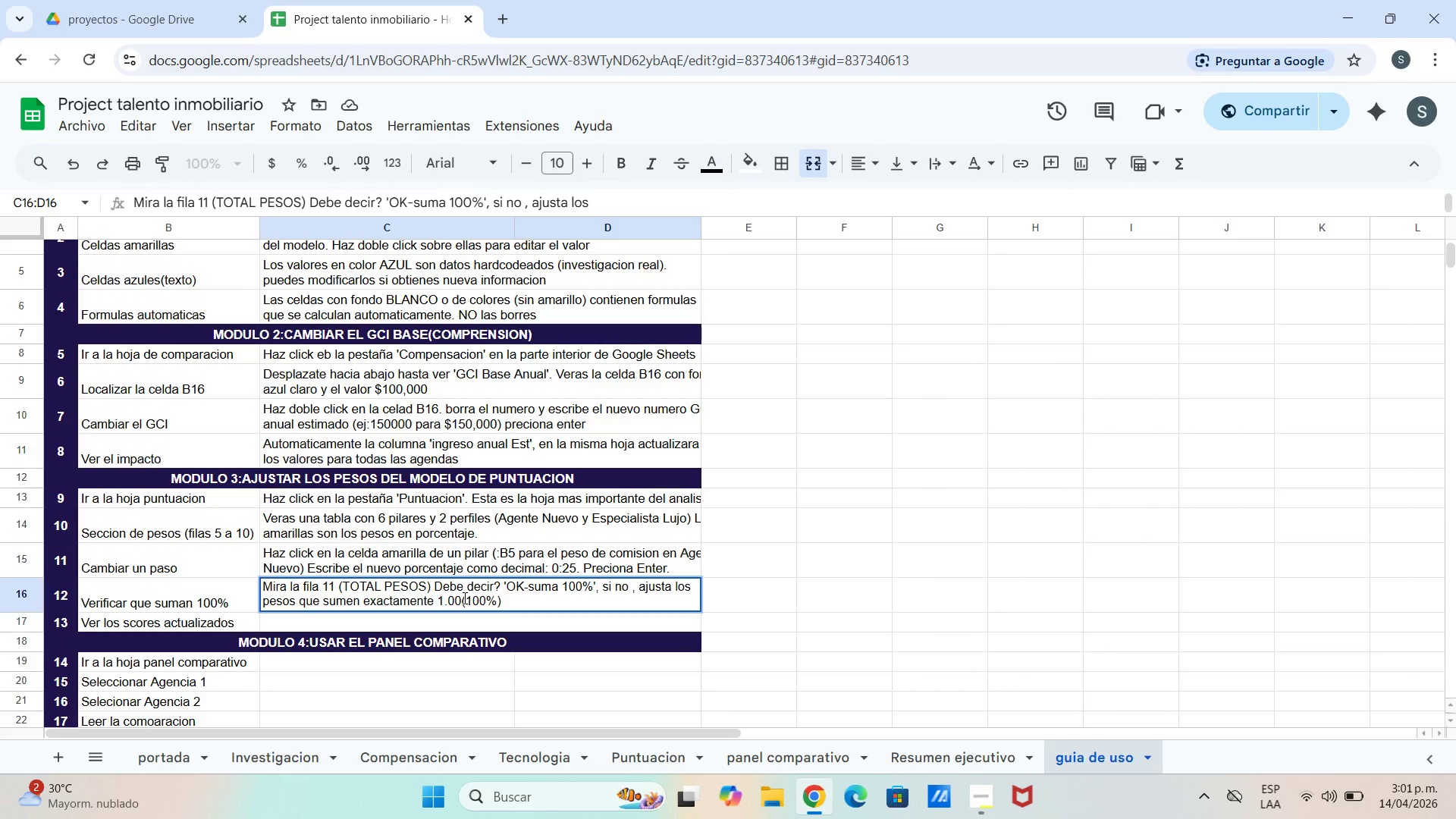 
left_click([463, 598])
 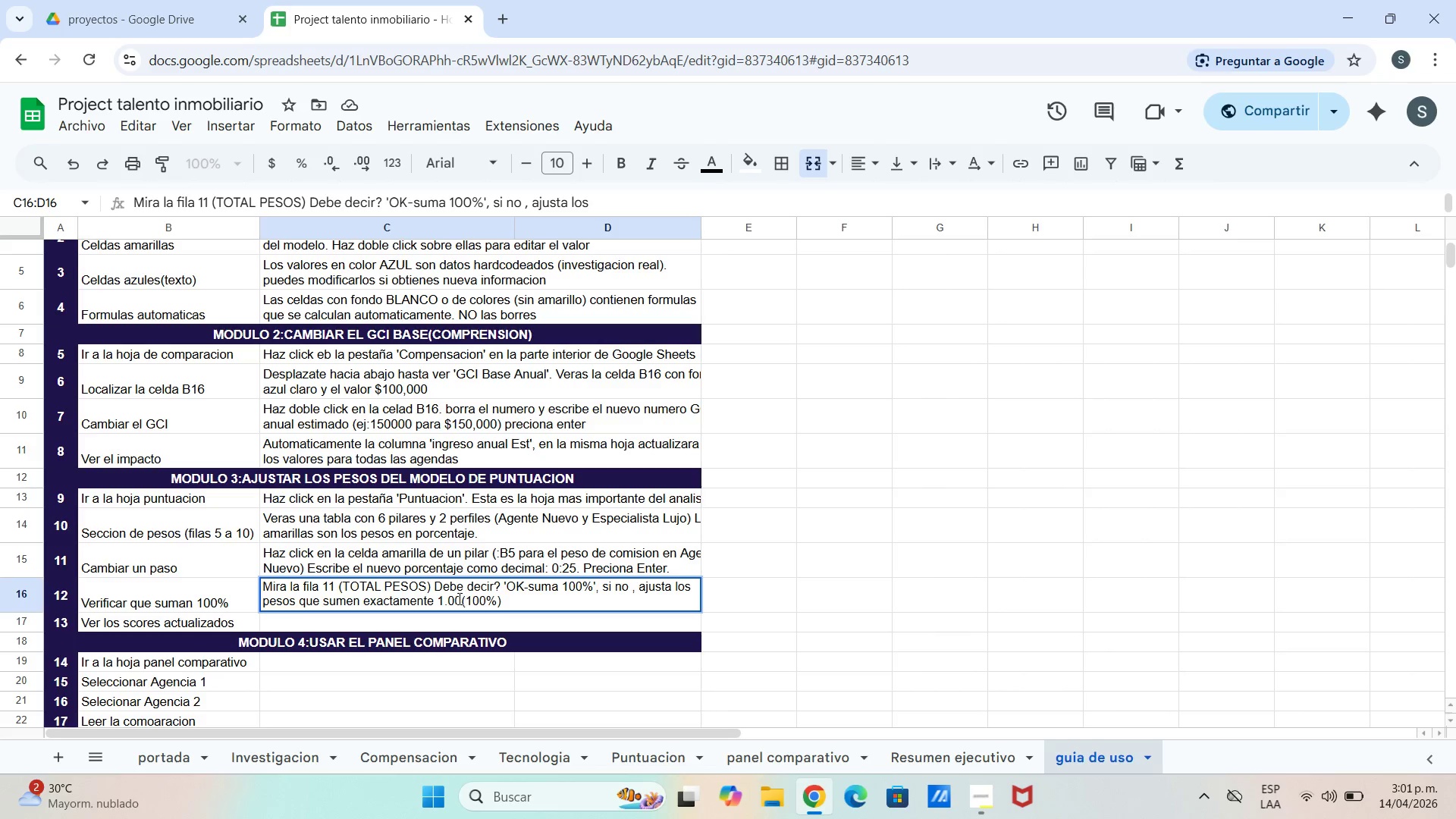 
left_click([458, 598])
 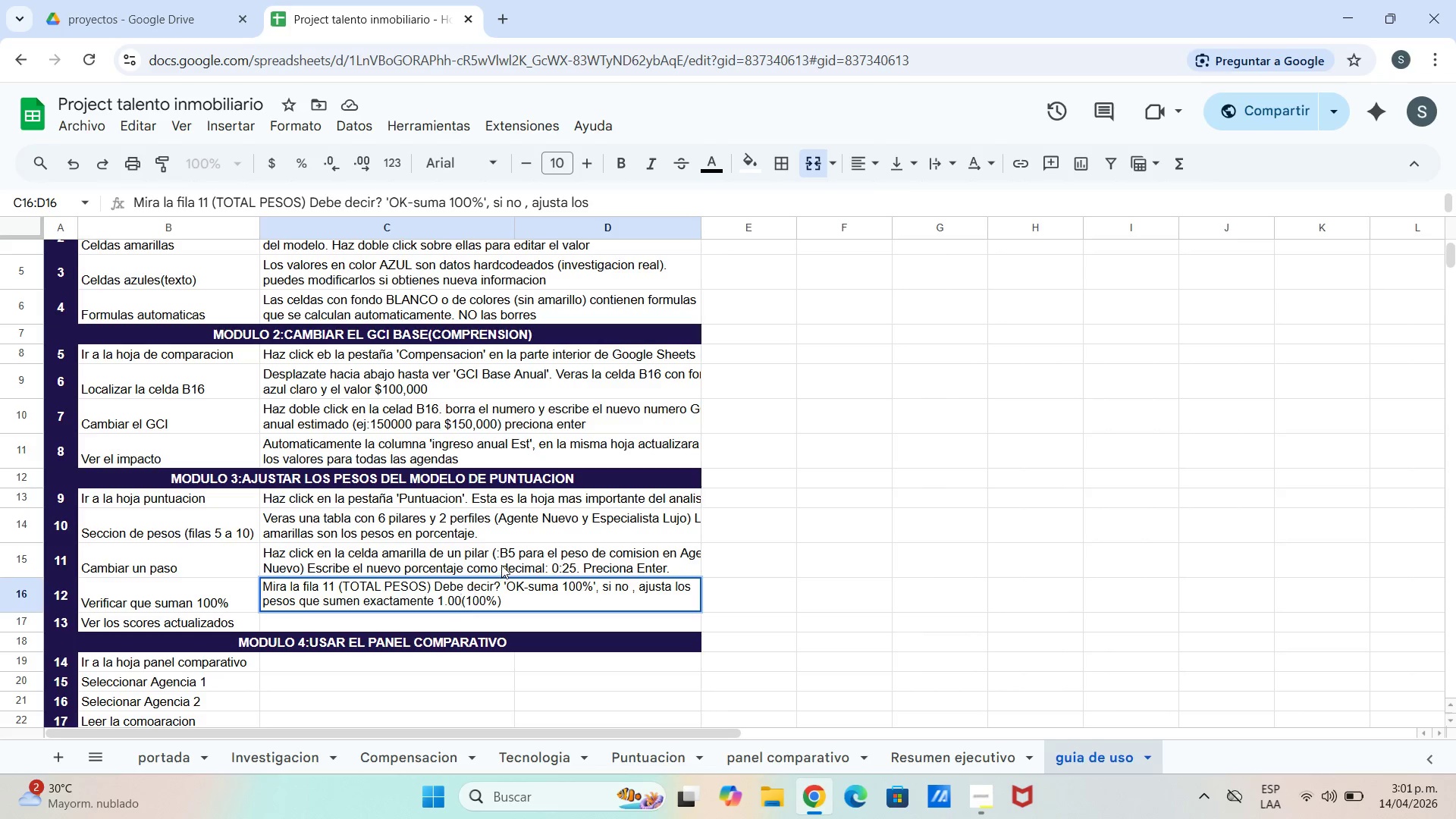 
key(Control+0)
 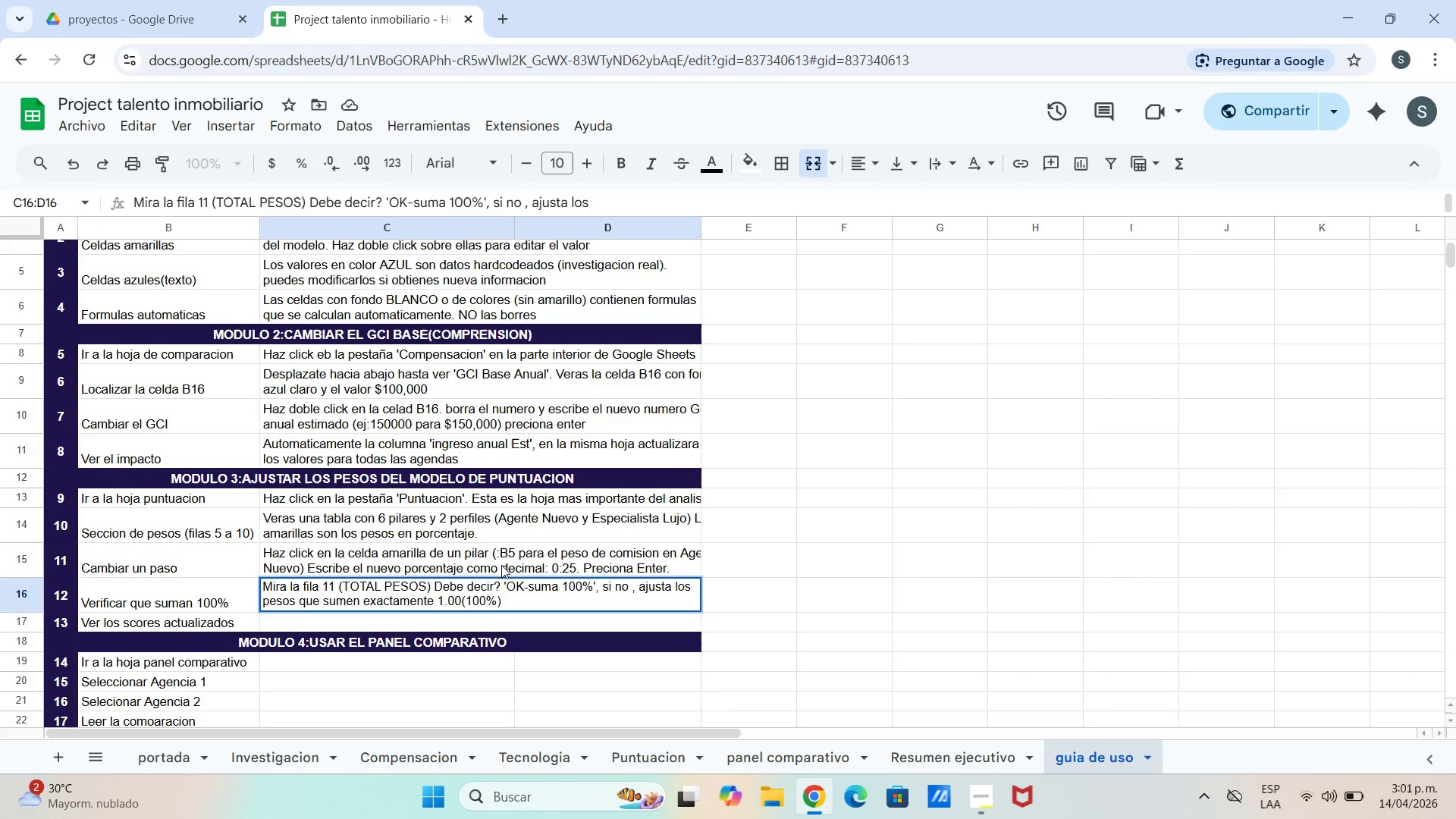 
key(Enter)
 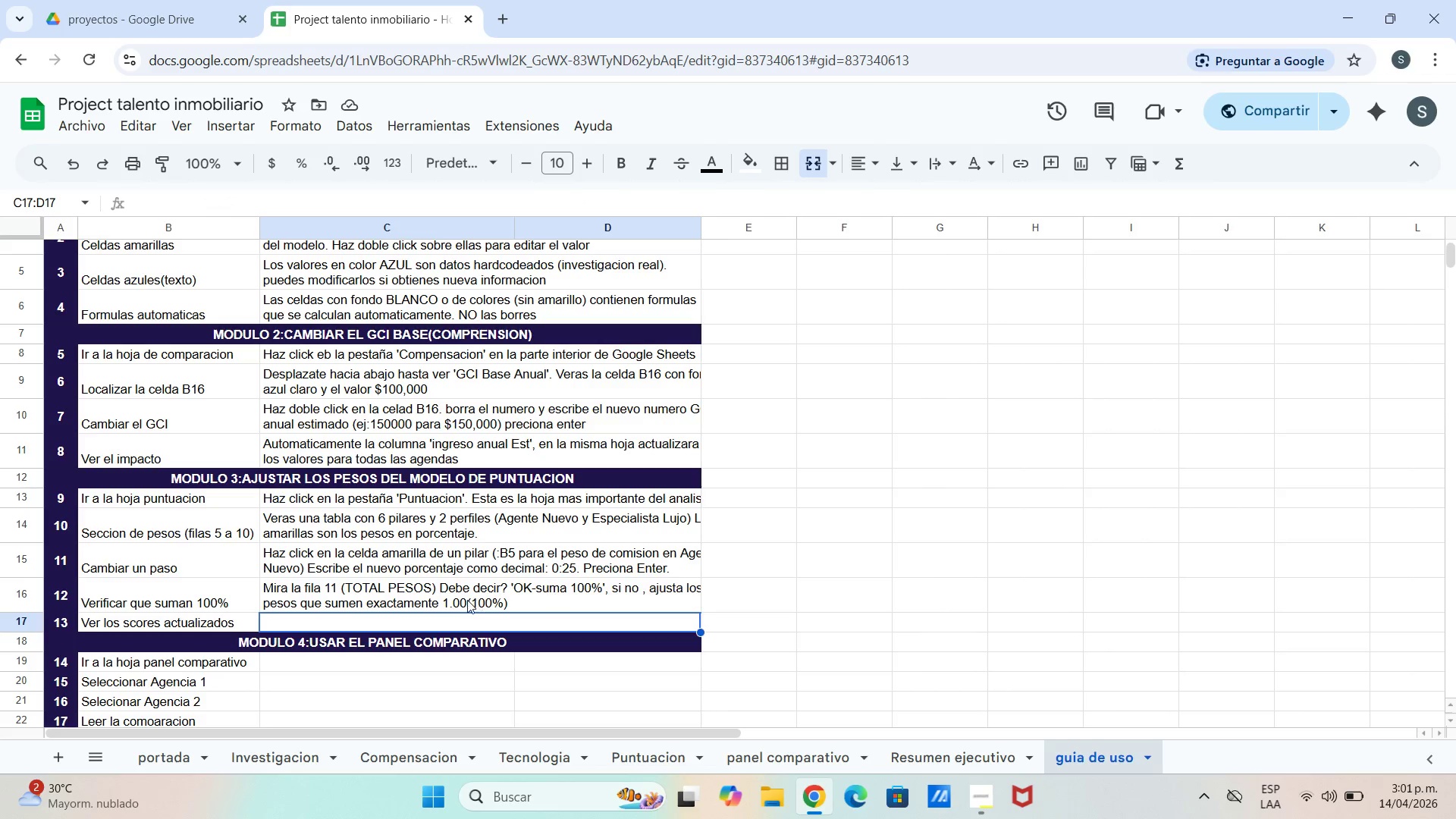 
left_click([465, 600])
 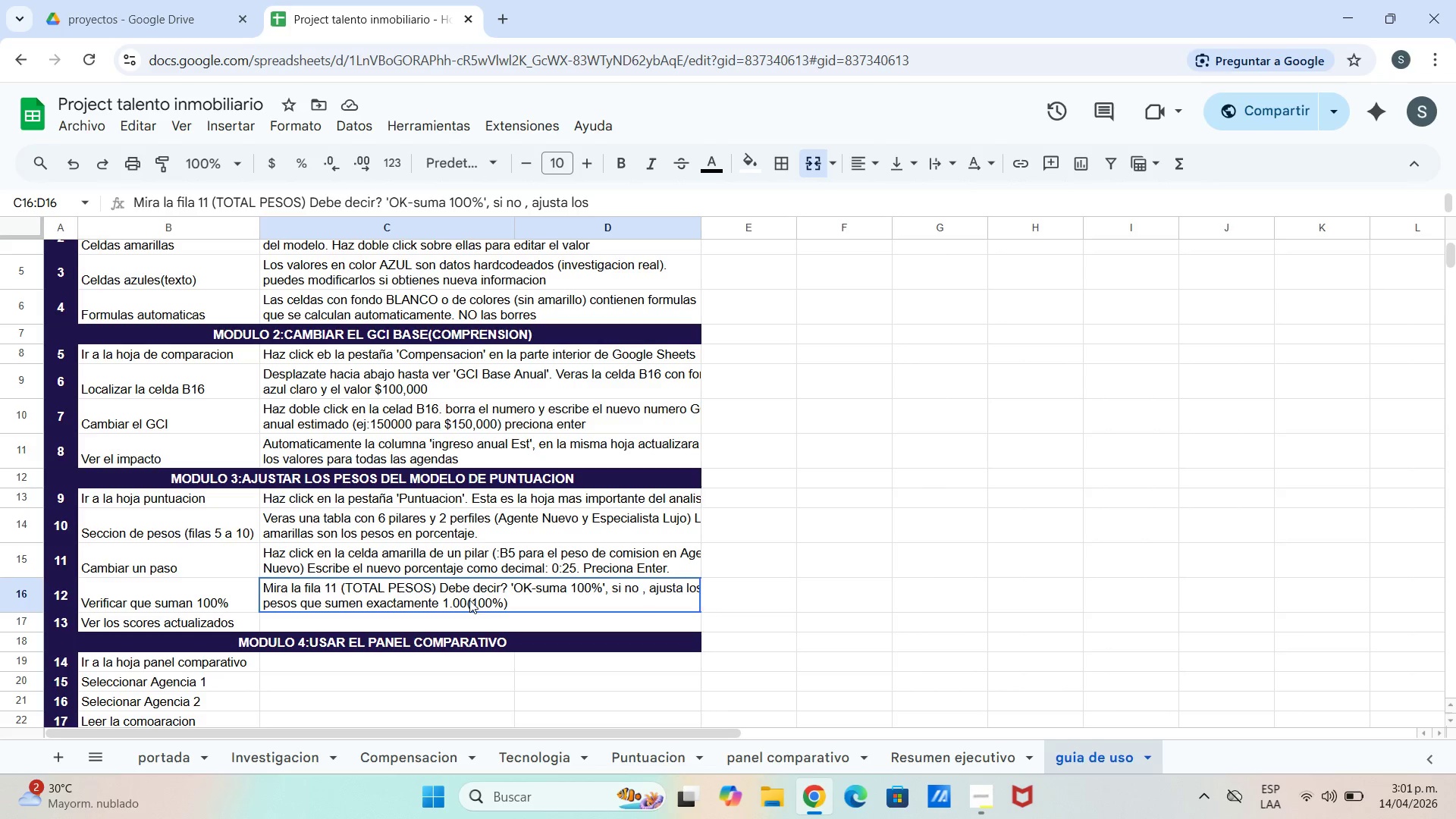 
triple_click([469, 600])
 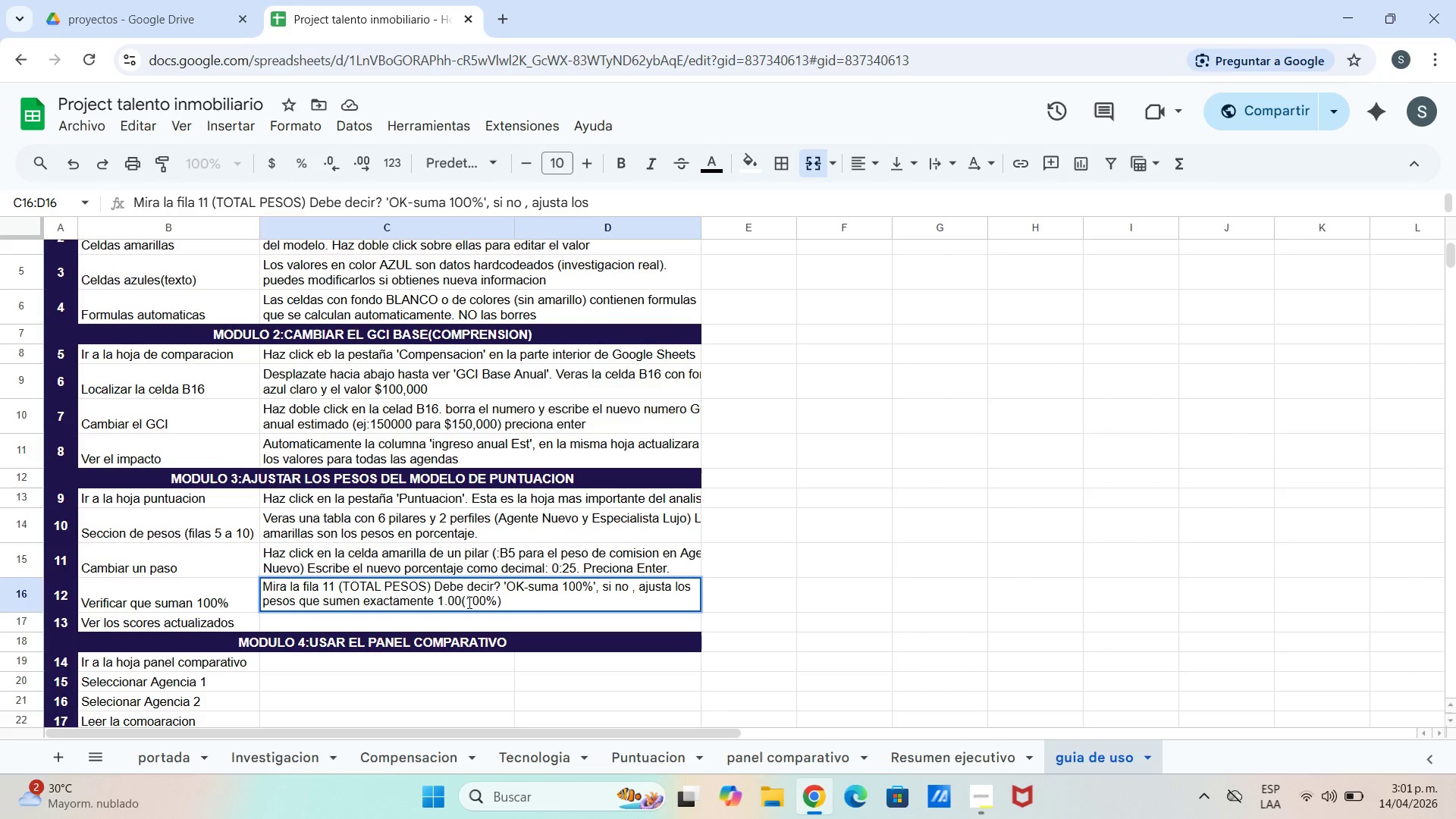 
left_click([466, 602])
 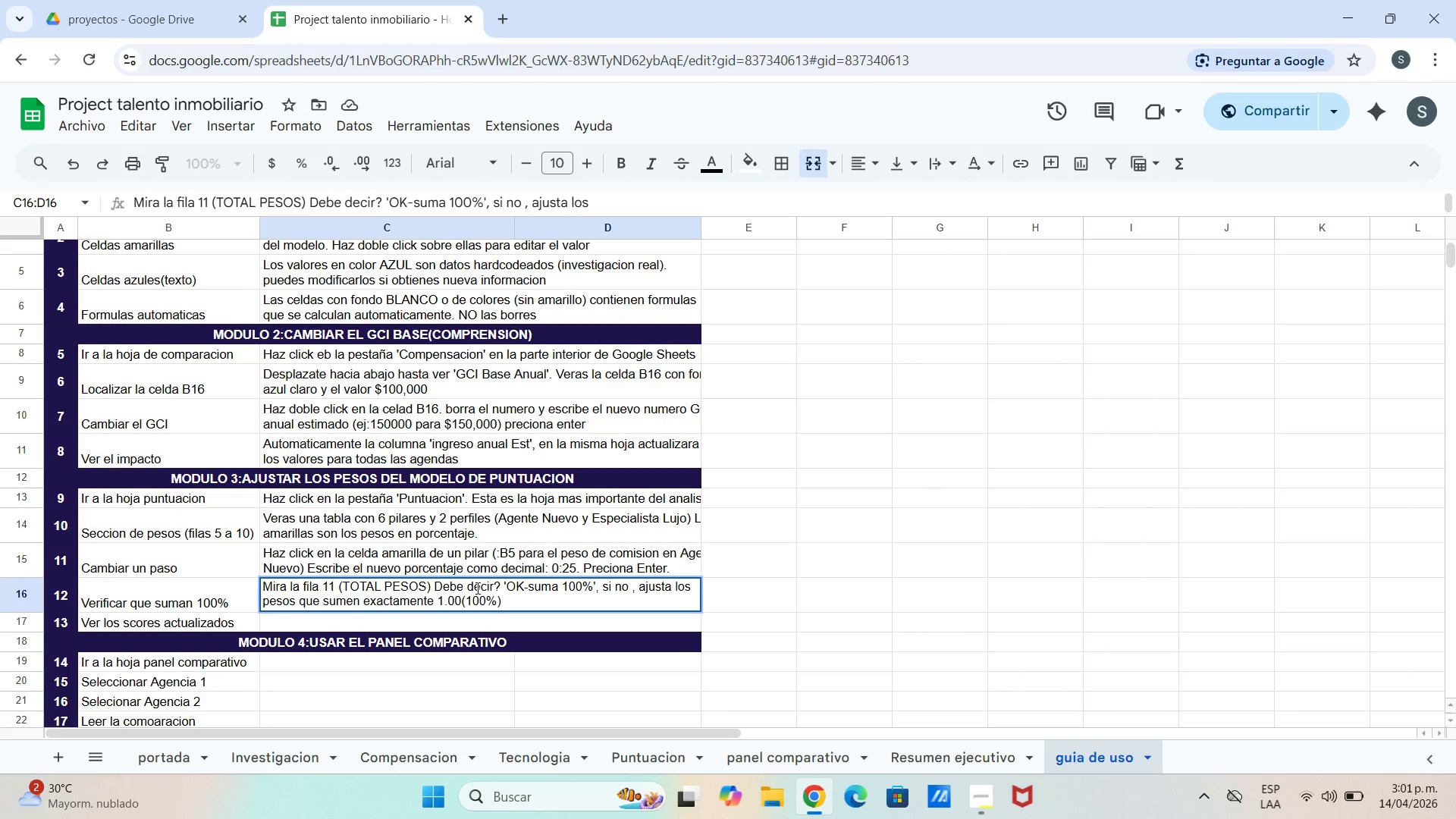 
key(Shift+0)
 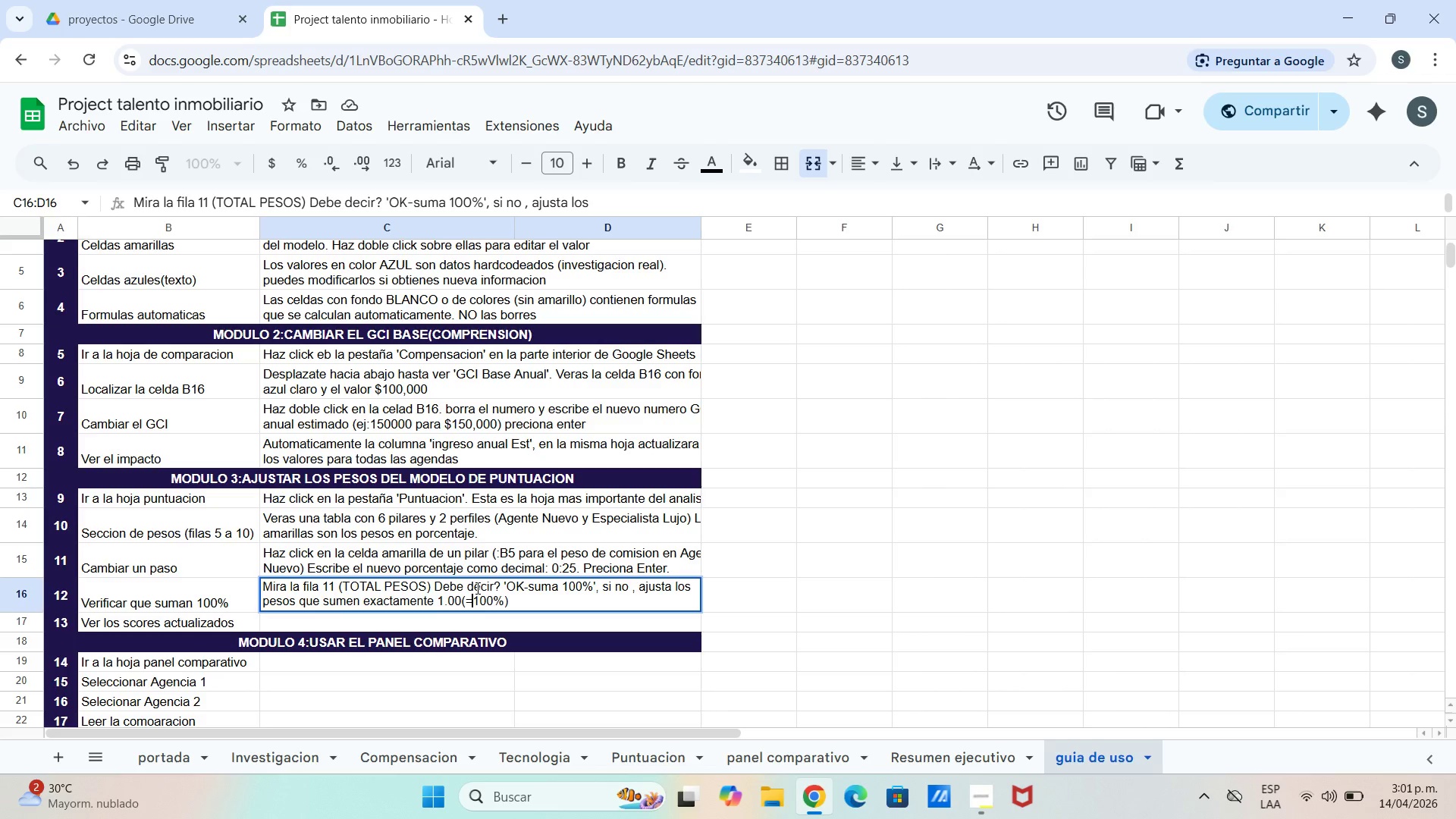 
key(Enter)
 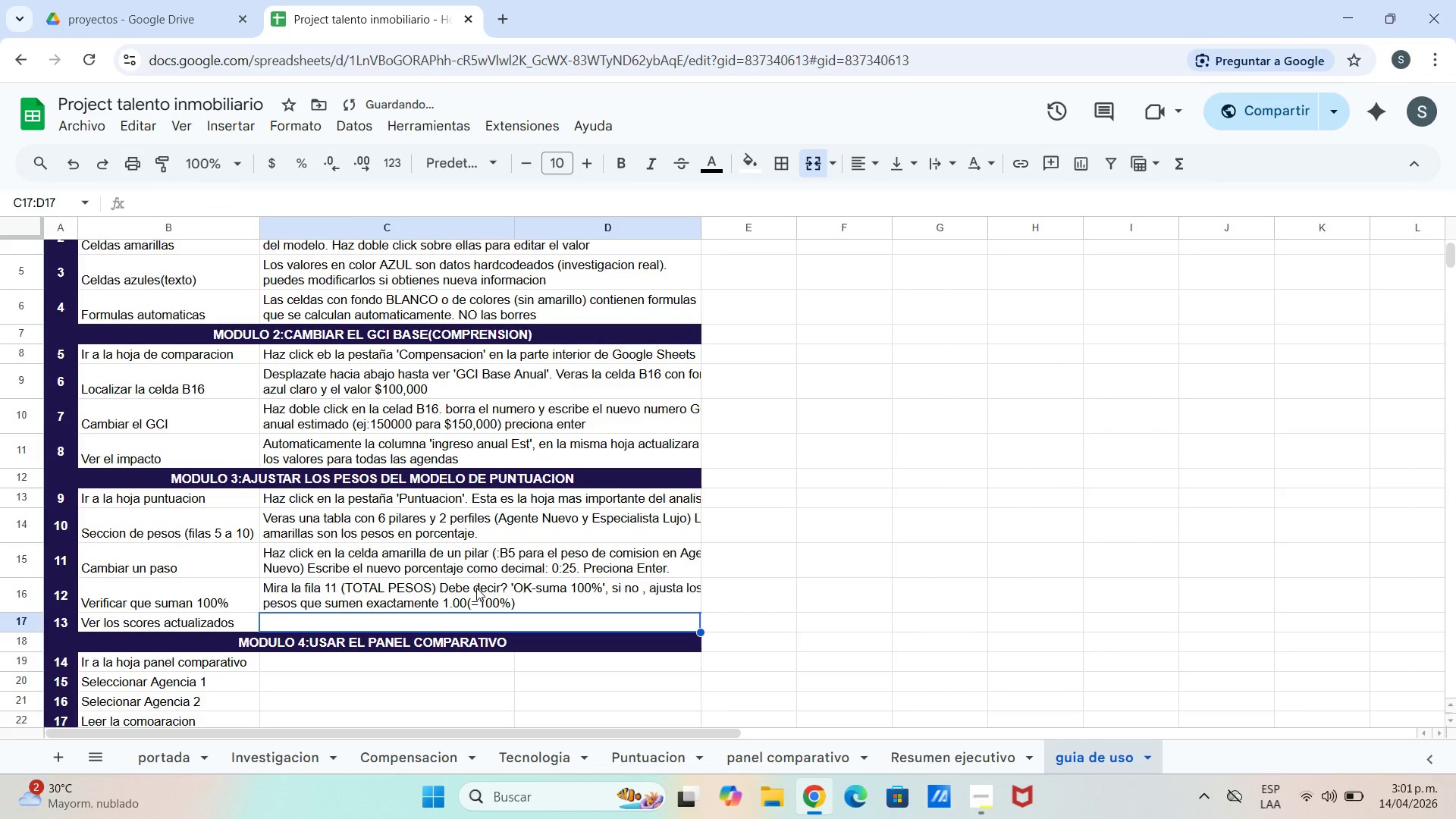 
type(Los scoes)
key(Backspace)
key(Backspace)
type(res en las columnas I< K < M)
 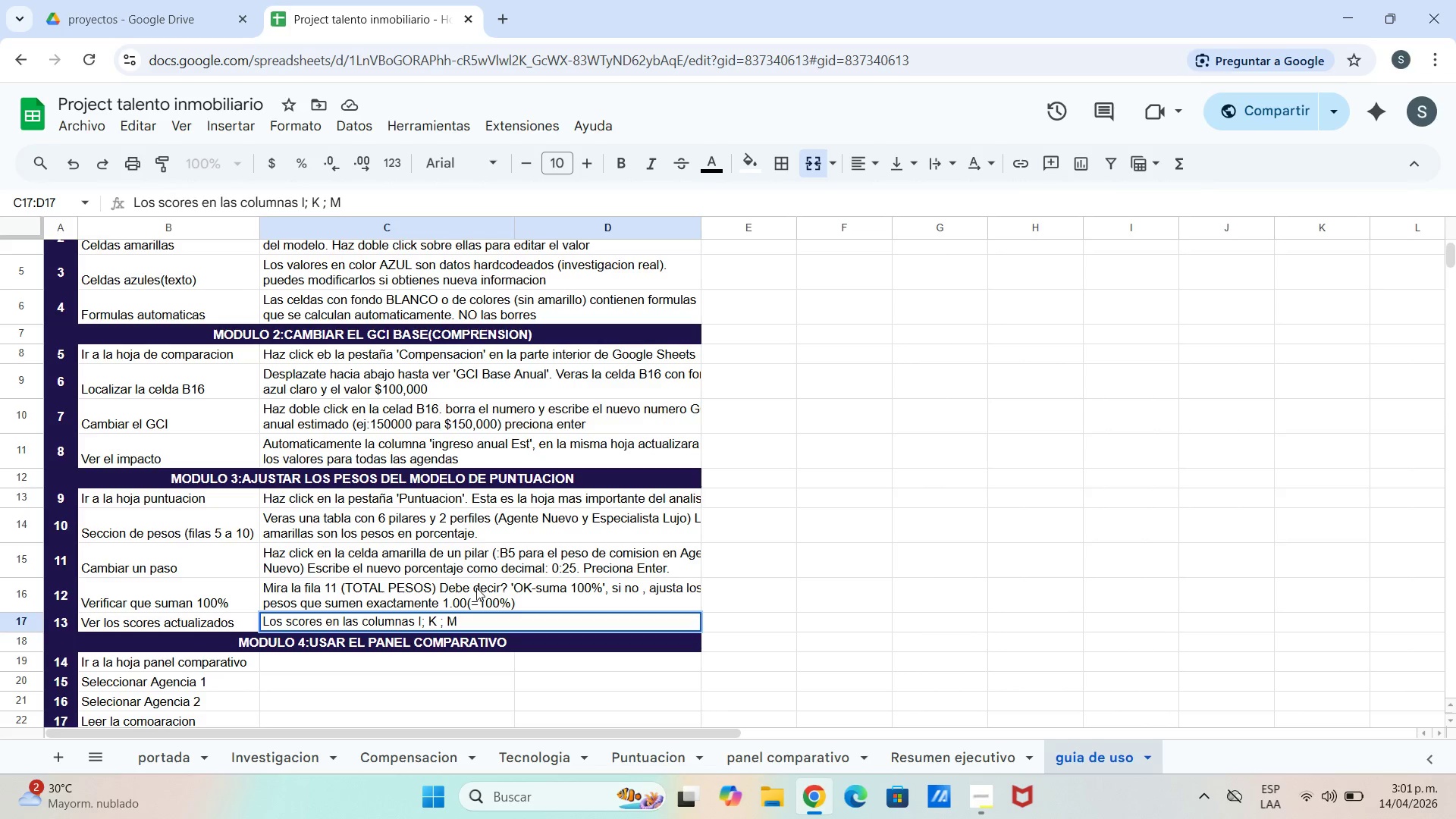 
double_click([442, 621])
 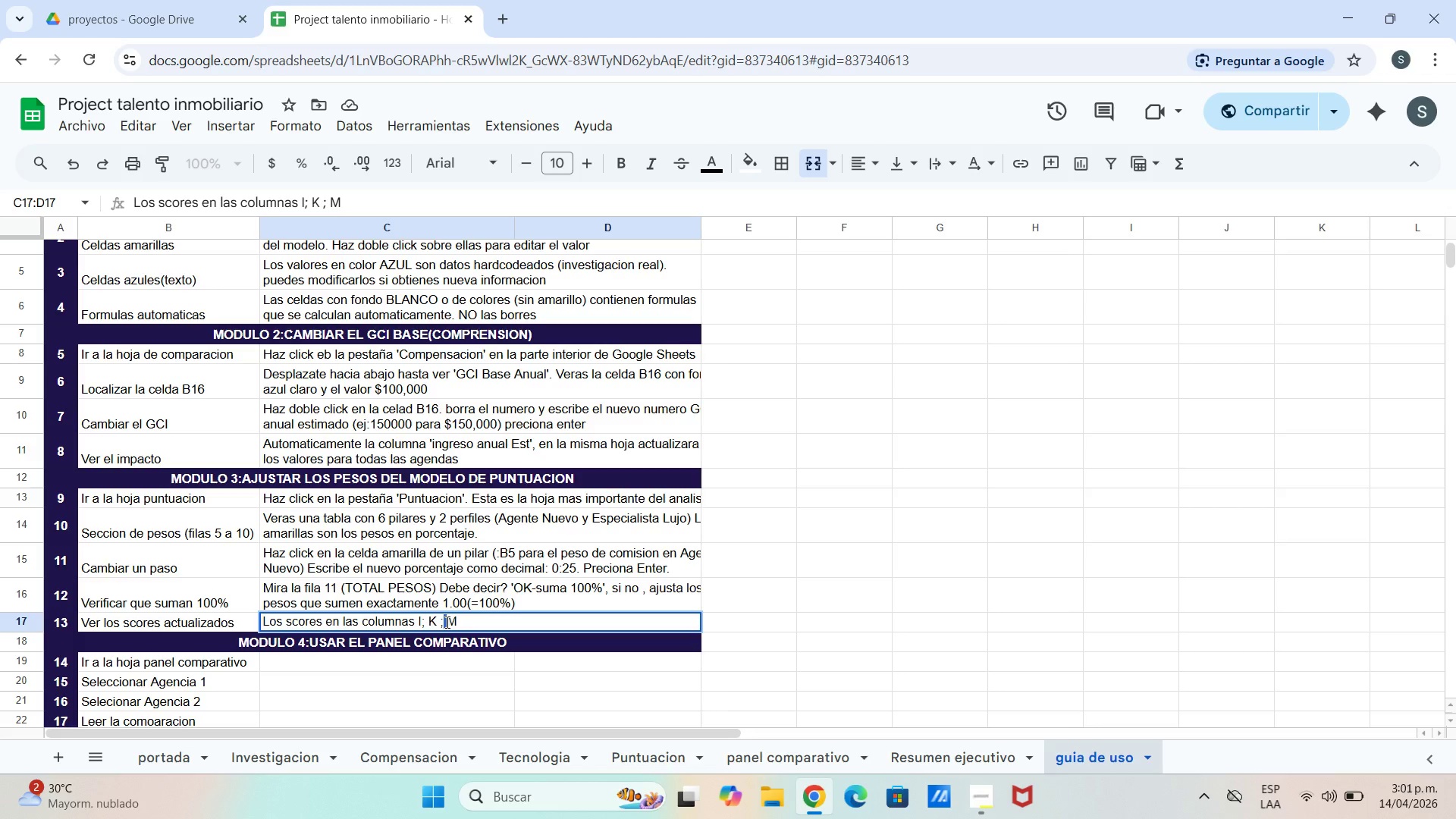 
key(Backspace)
 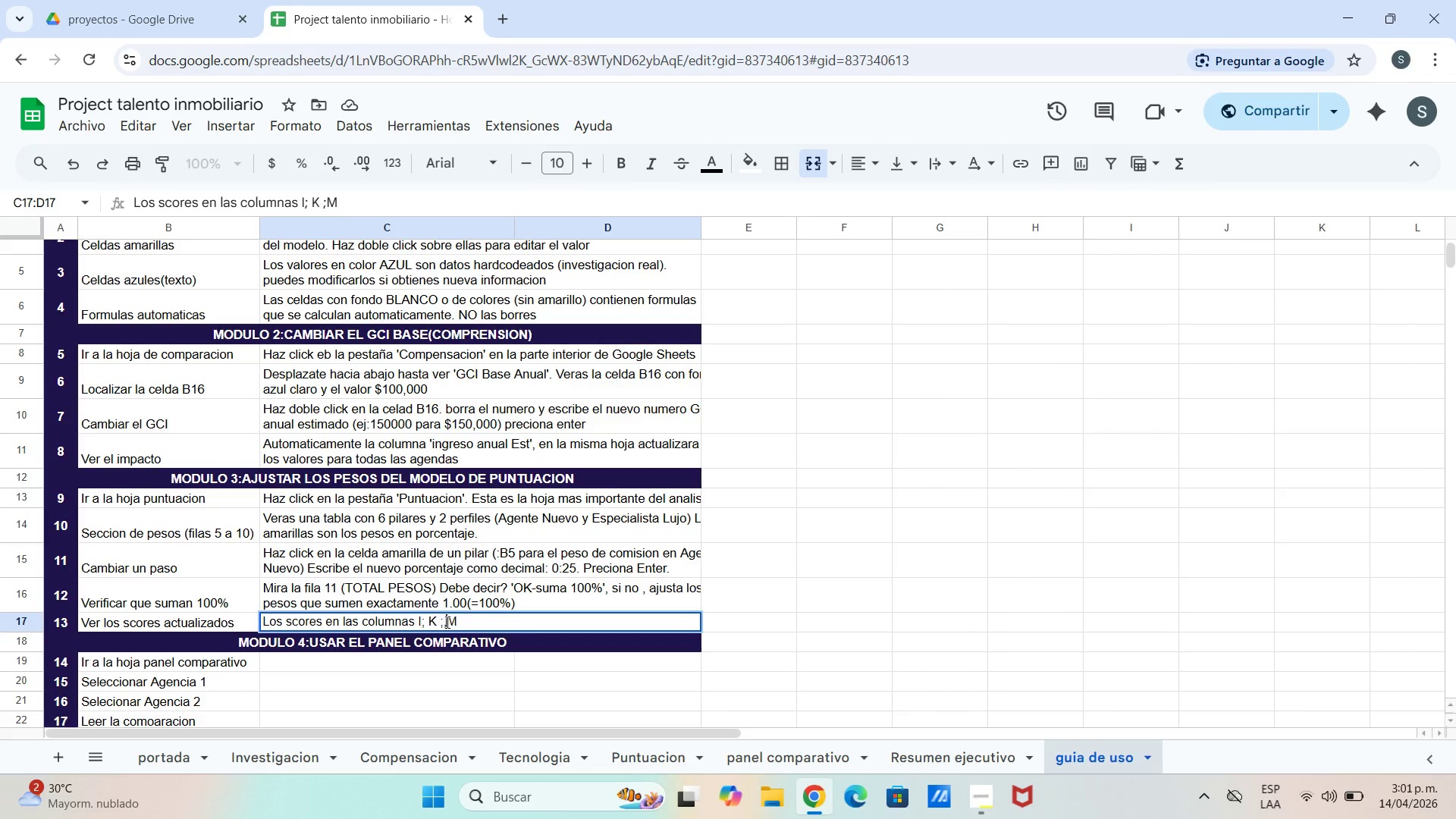 
key(Comma)
 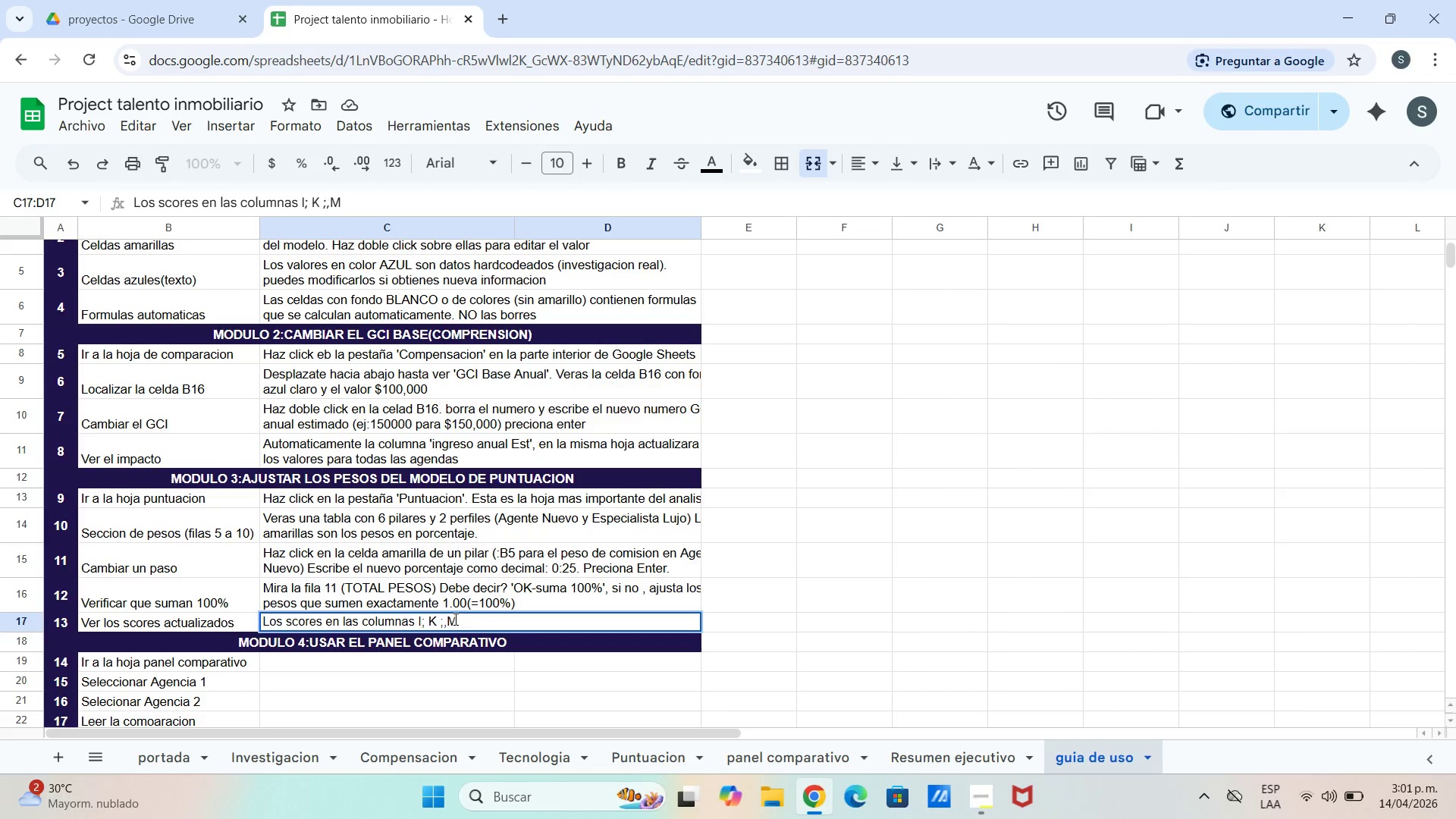 
left_click([472, 625])
 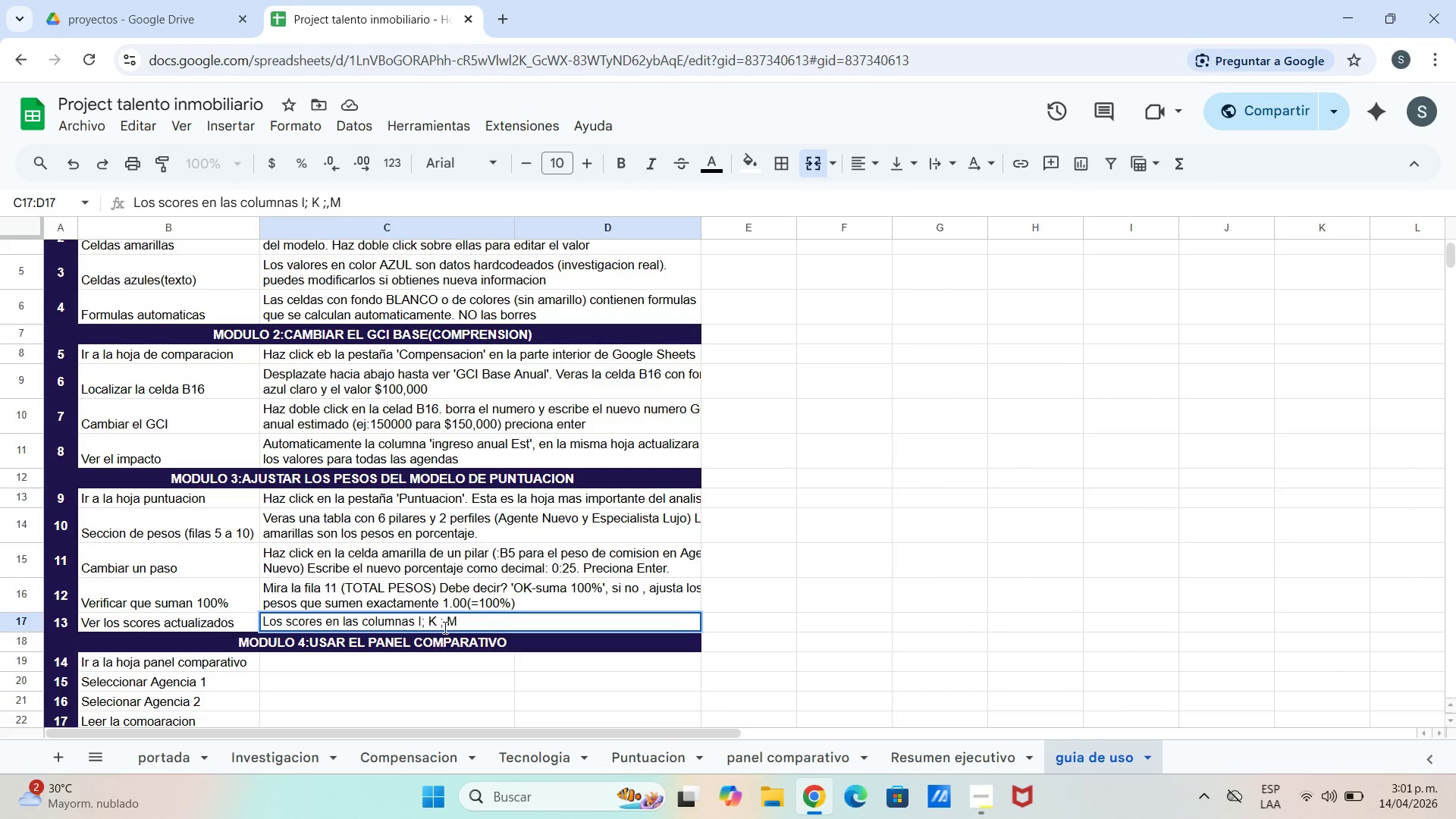 
double_click([446, 622])
 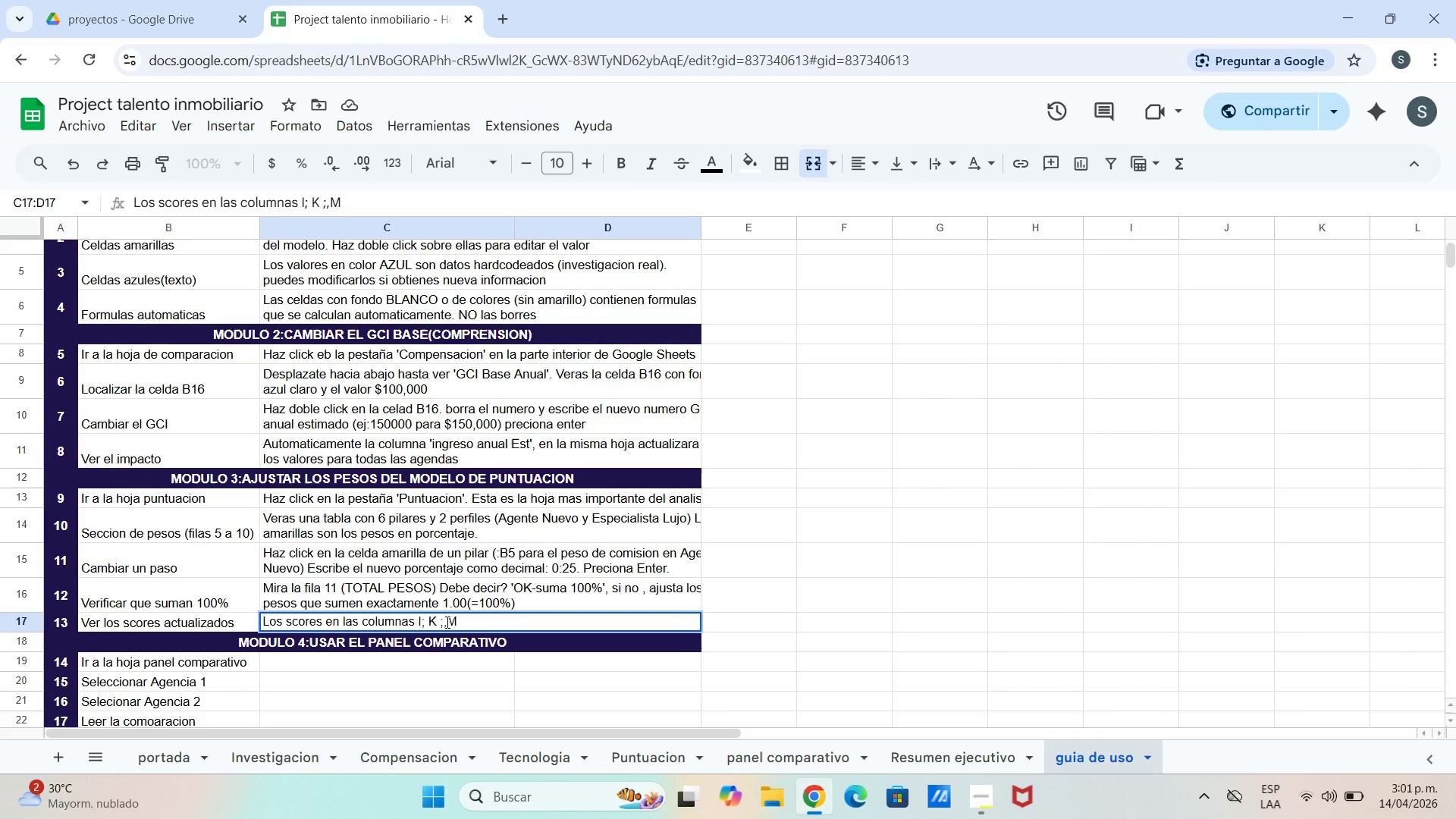 
key(Backspace)
 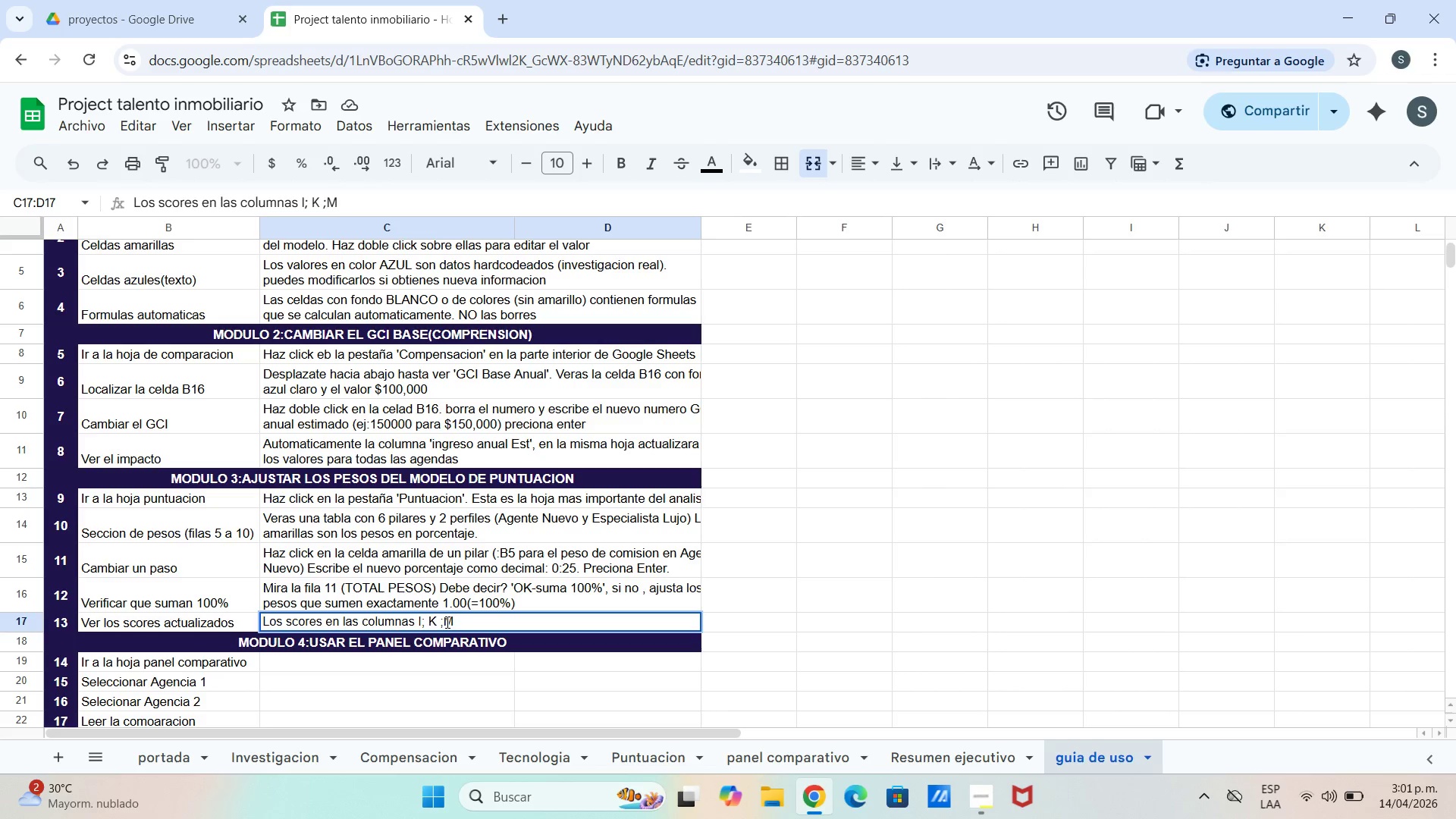 
key(Backspace)
 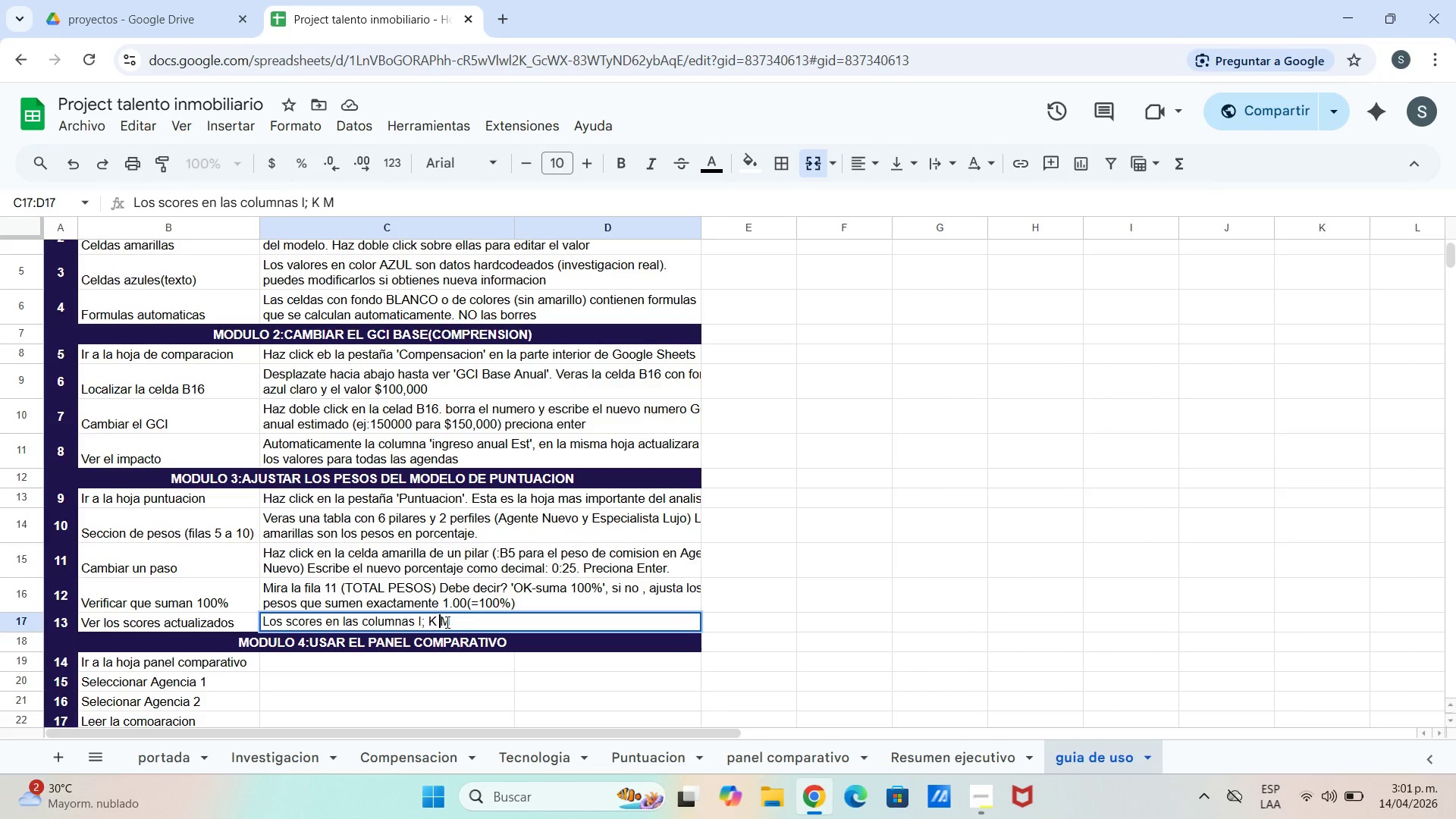 
key(Comma)
 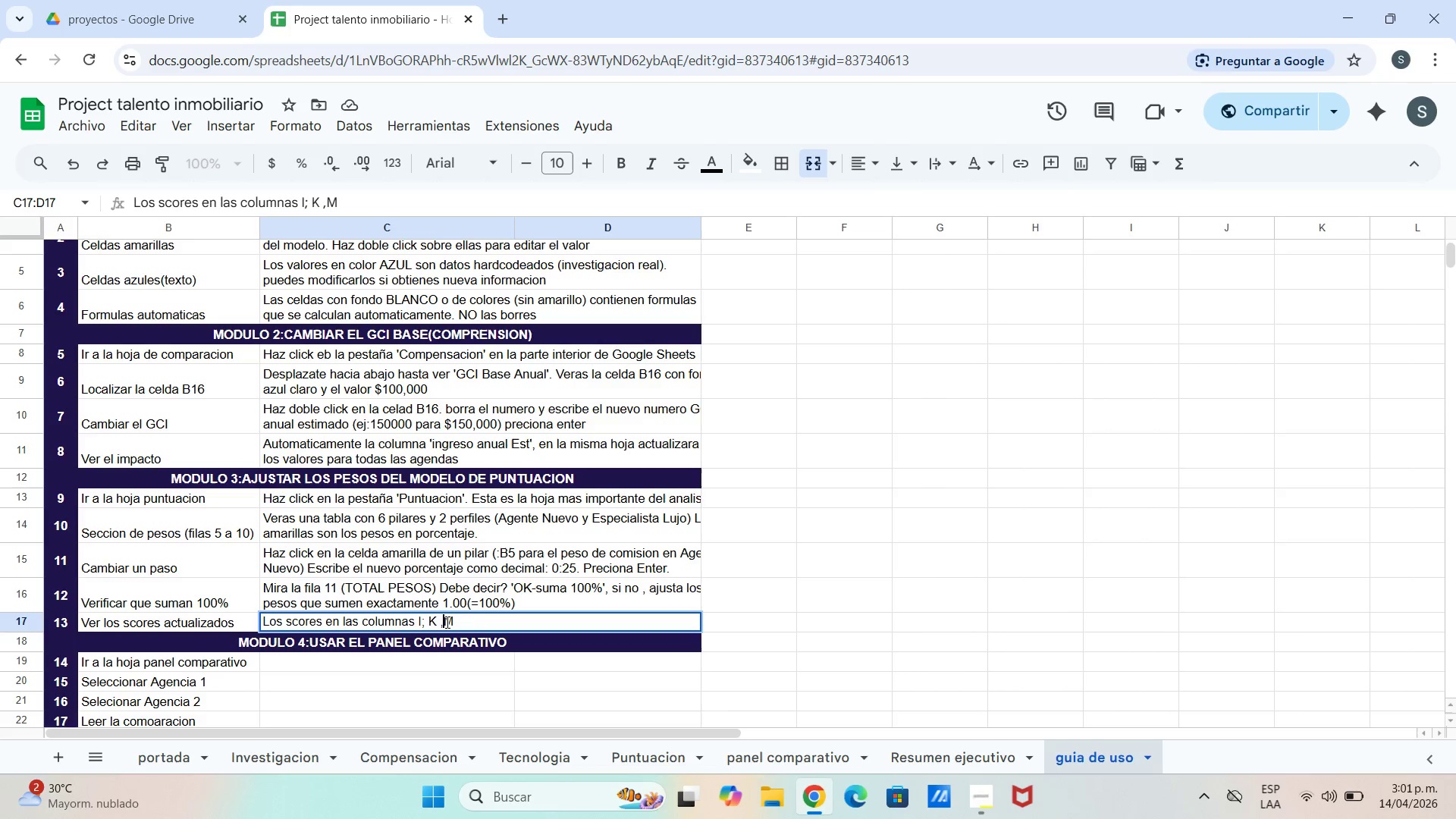 
key(Space)
 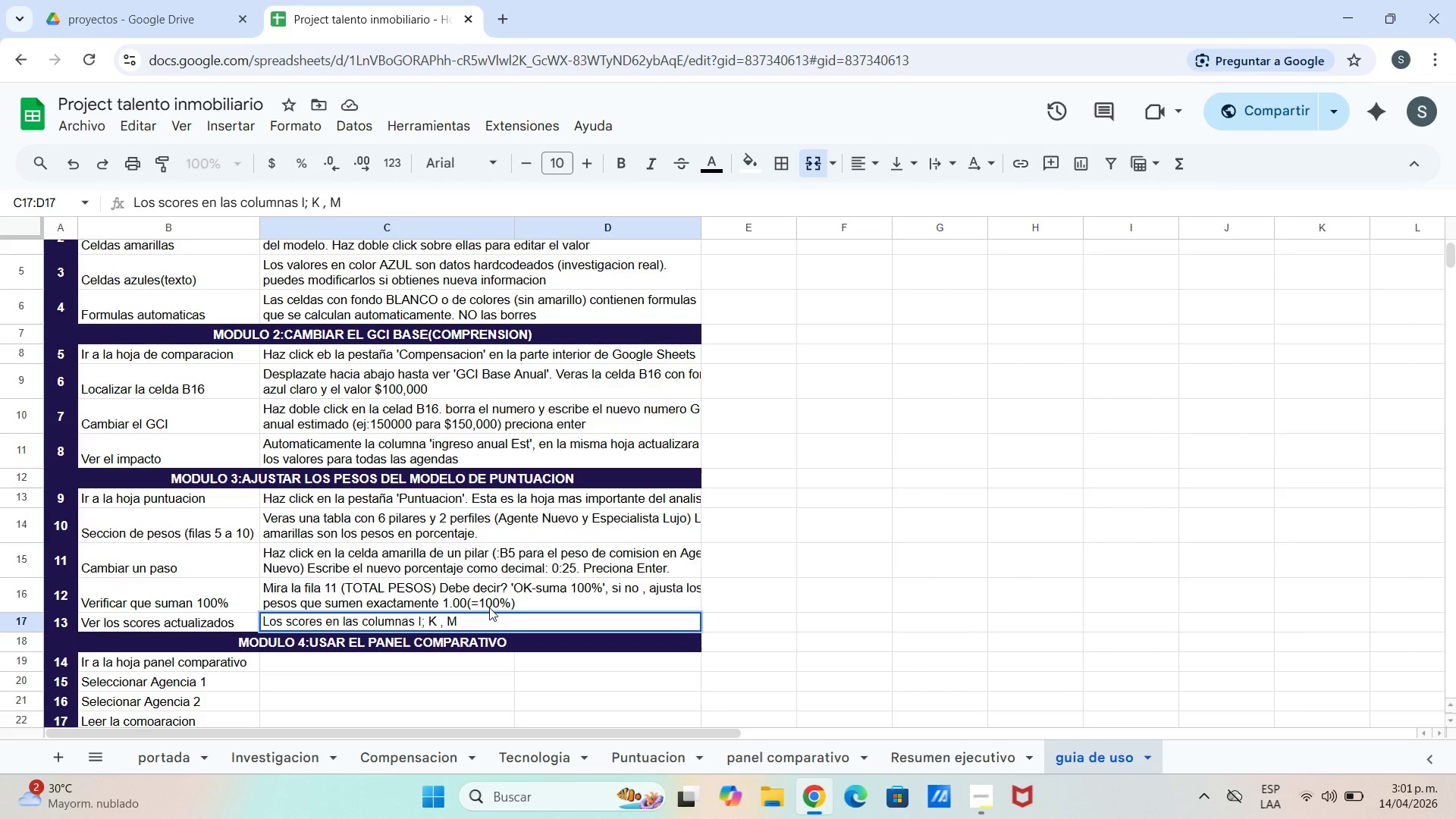 
left_click([489, 608])
 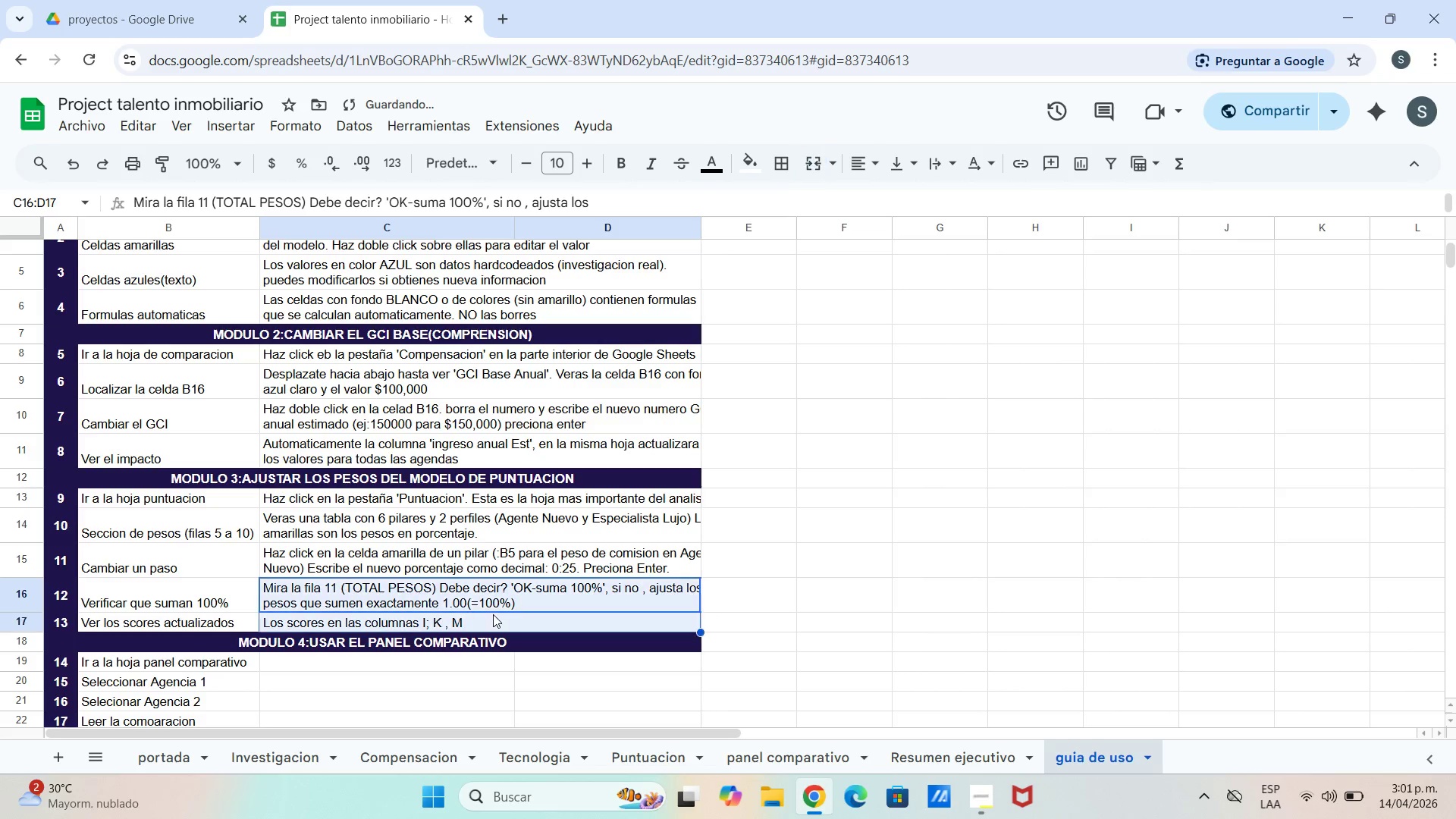 
triple_click([498, 624])
 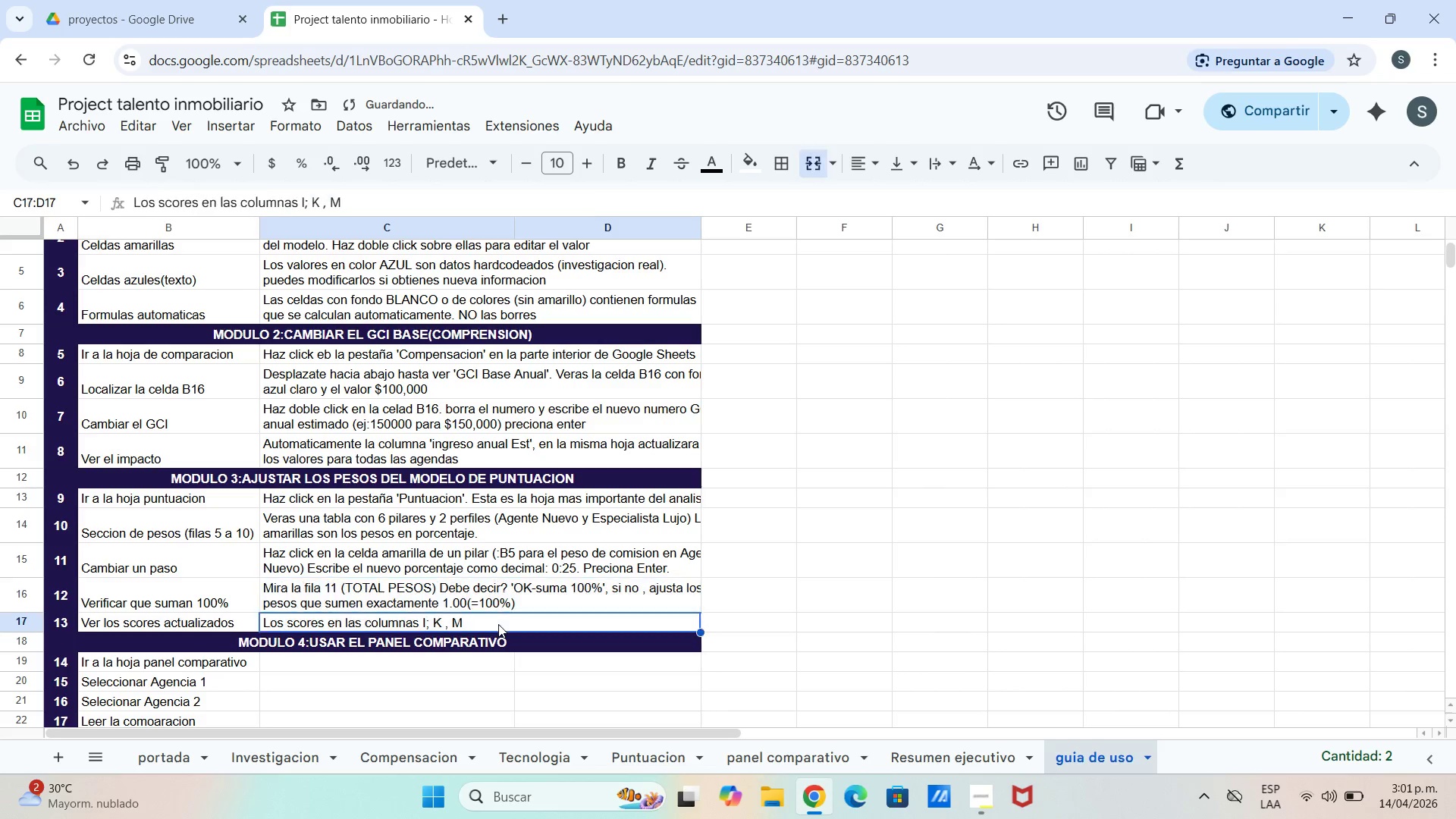 
triple_click([498, 624])
 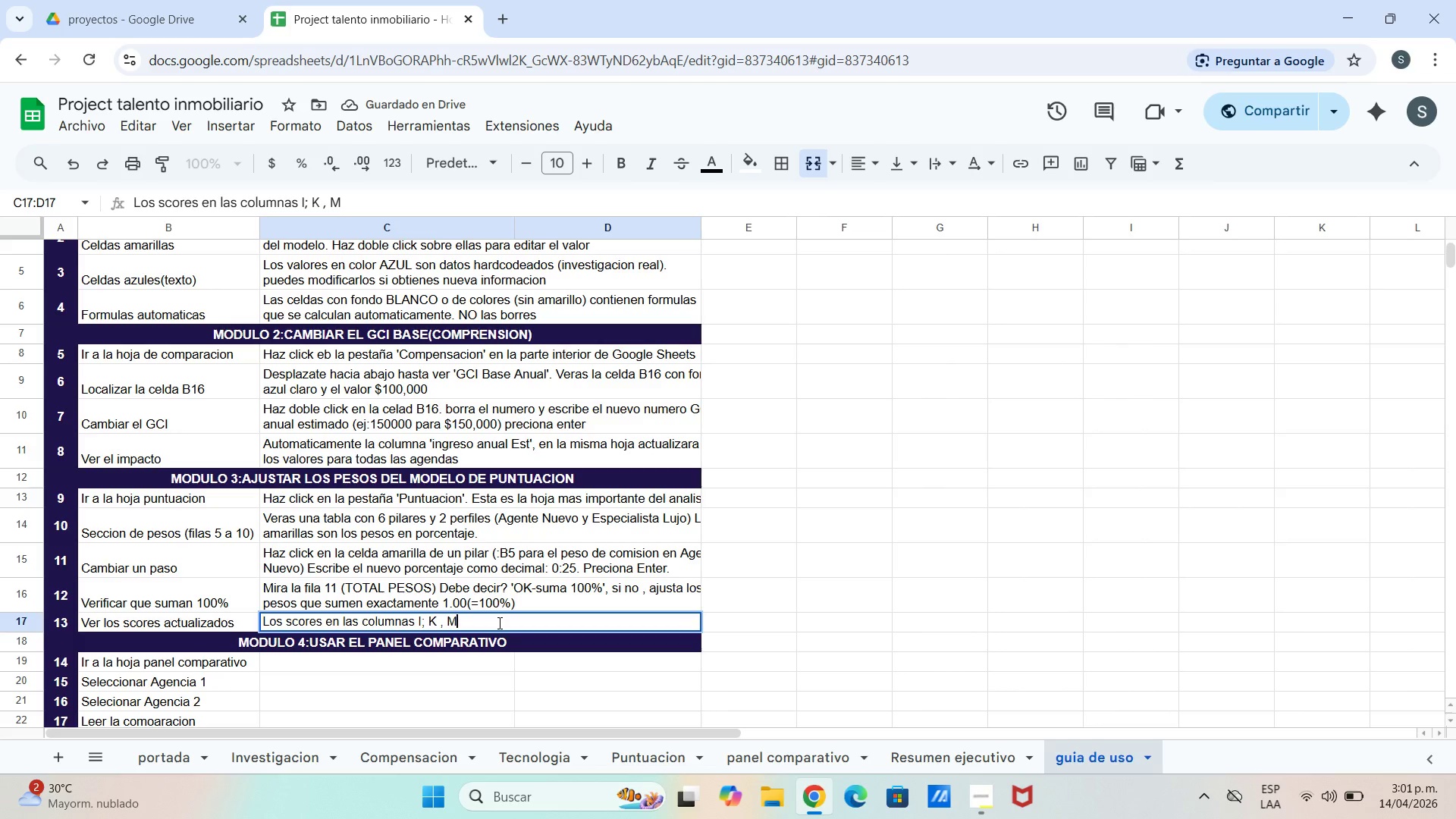 
type( se realcularan automaticamente.El)
key(Backspace)
type(l ram)
key(Backspace)
type(]n)
key(Backspace)
key(Backspace)
type(nking tambien)
 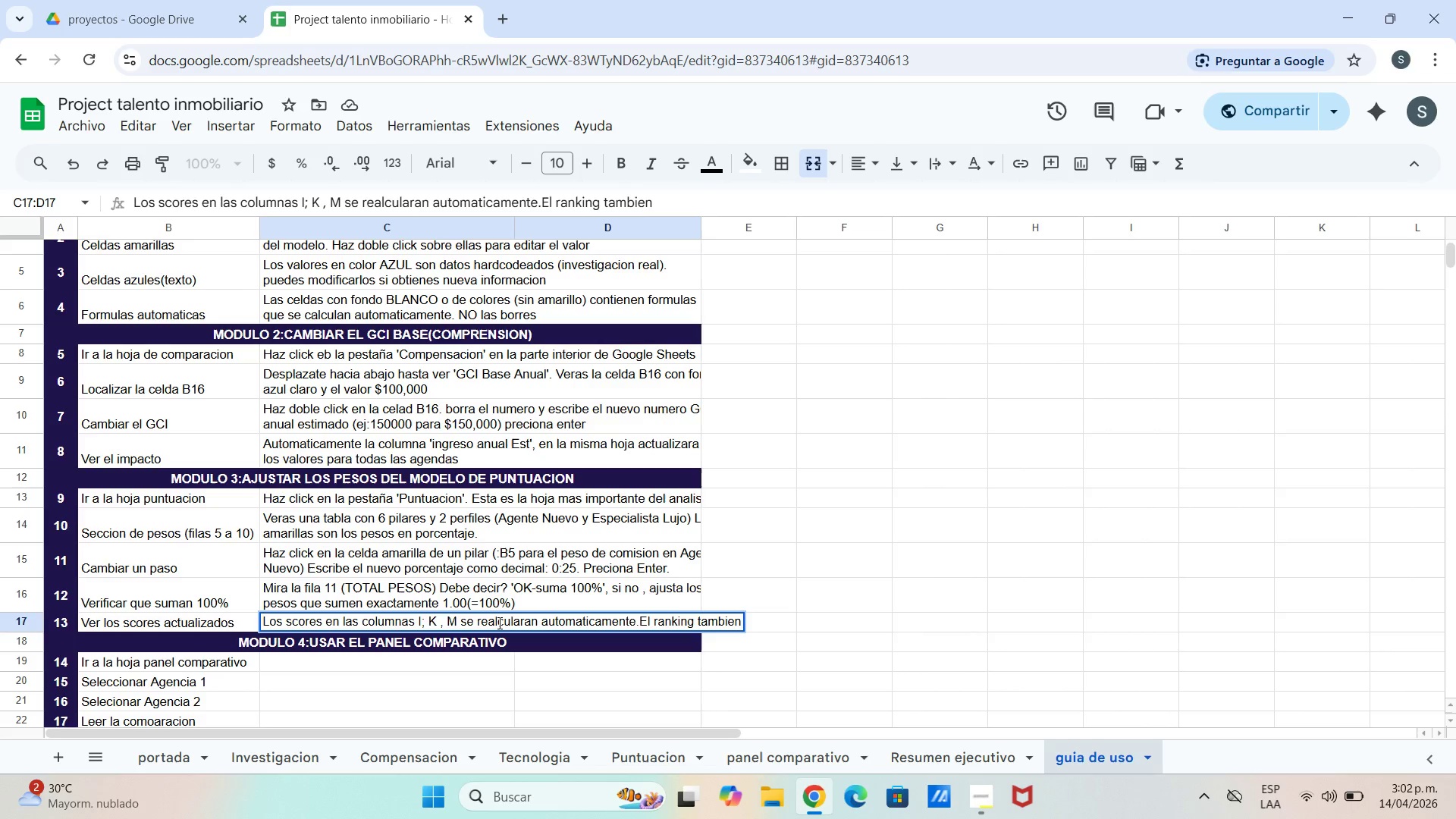 
key(Control+ControlLeft)
 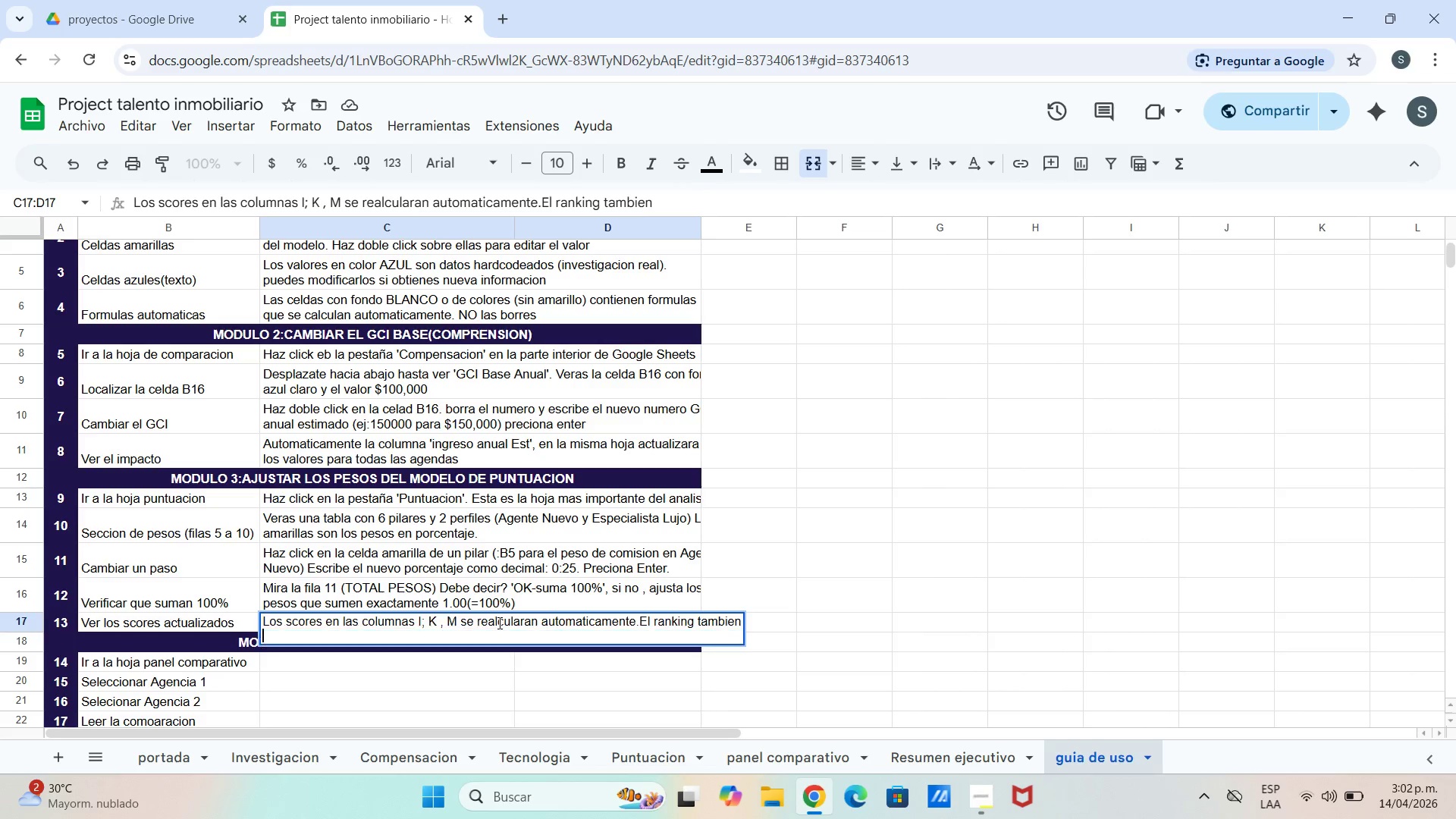 
key(Control+Enter)
 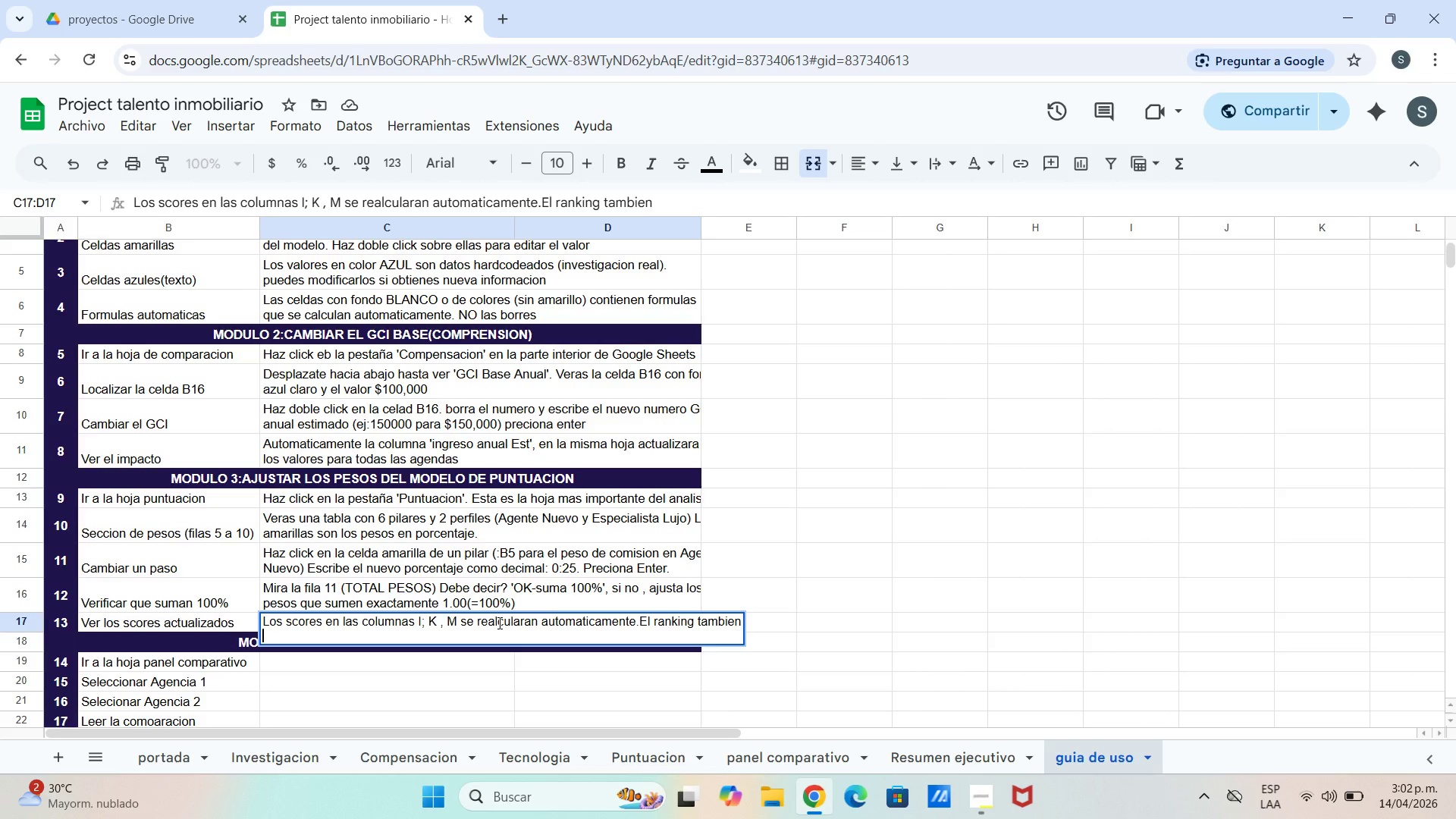 
type(cambiara segun los nuevos pesos)
 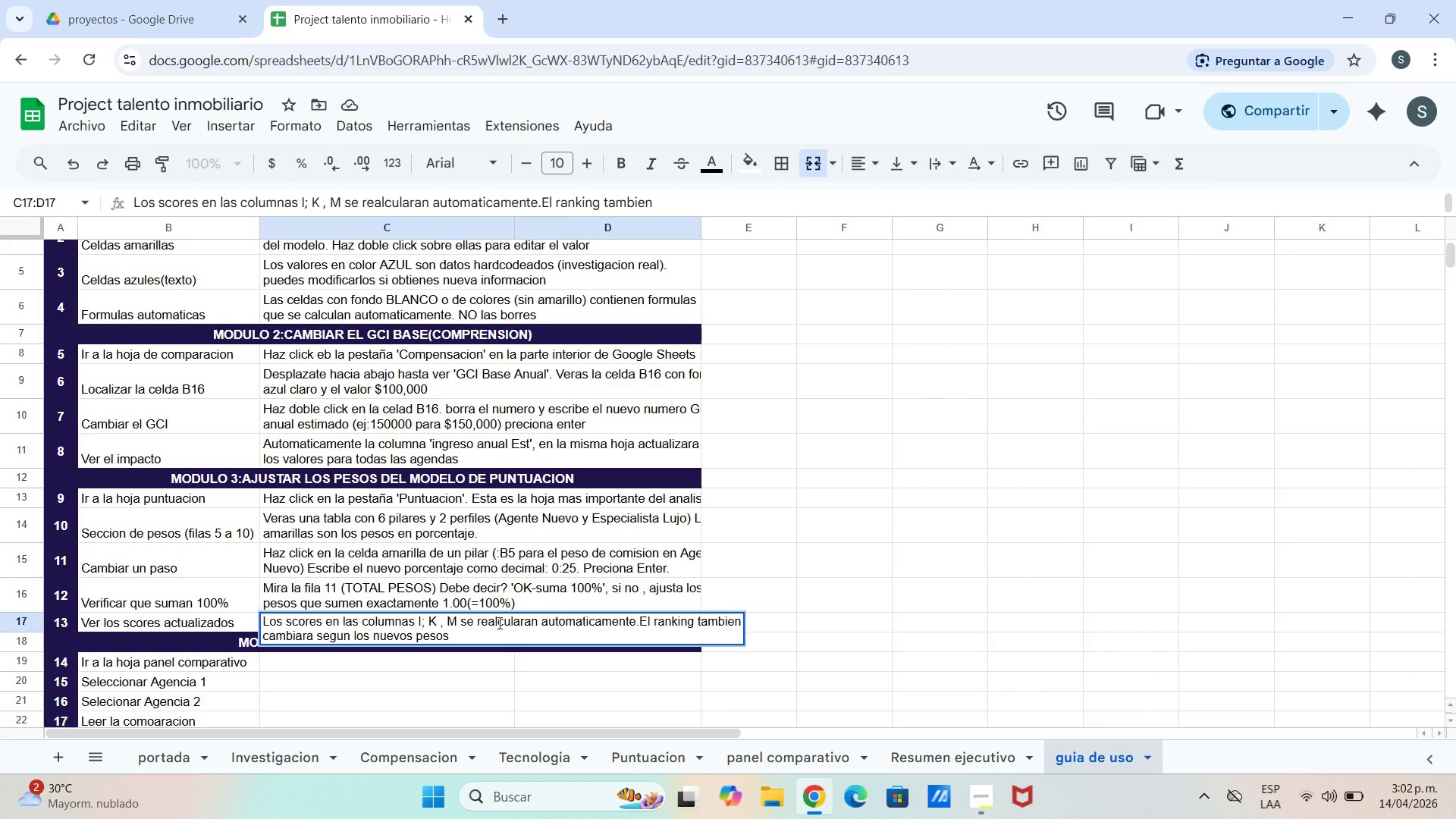 
key(Enter)
 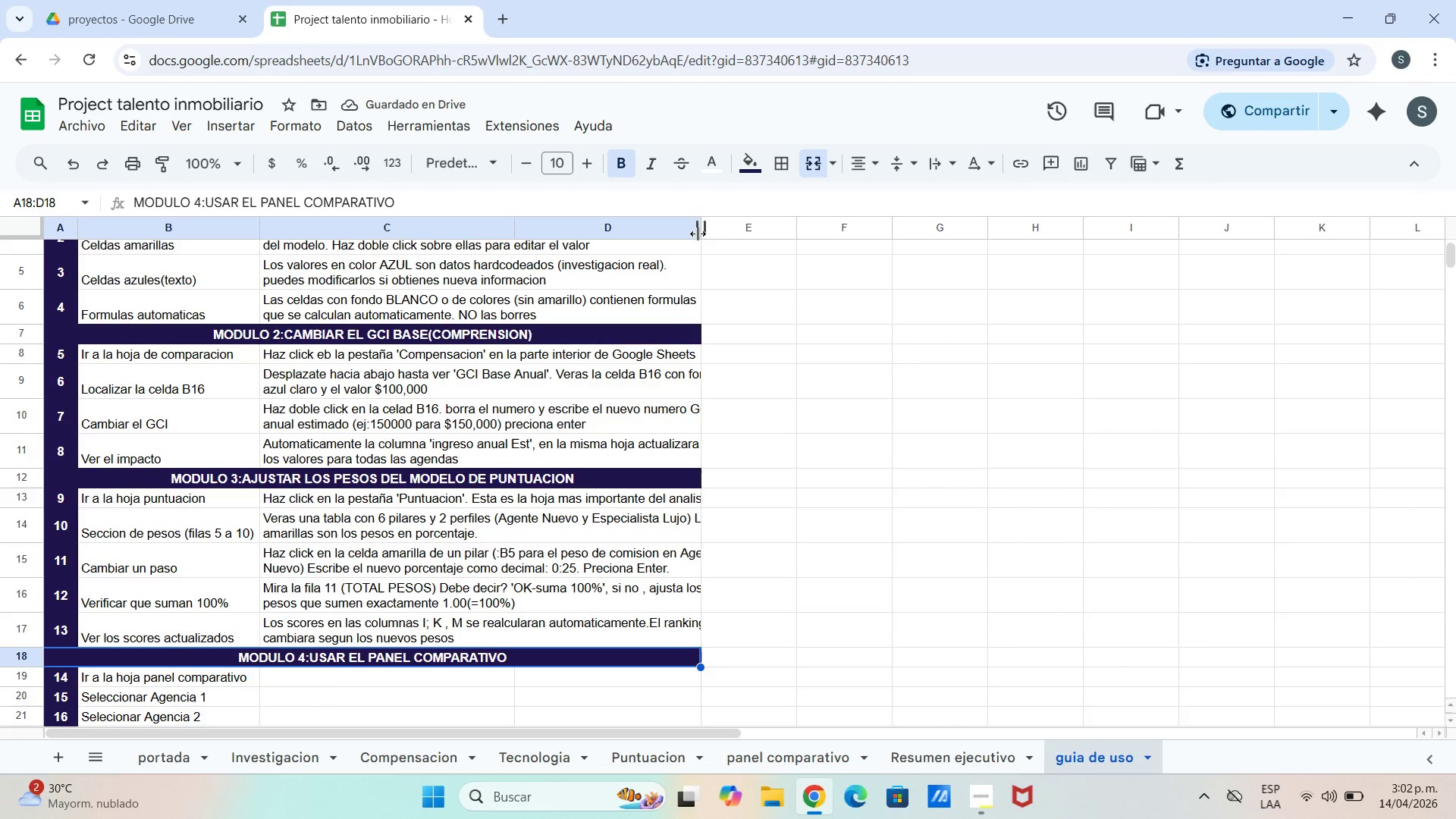 
left_click_drag(start_coordinate=[700, 231], to_coordinate=[718, 228])
 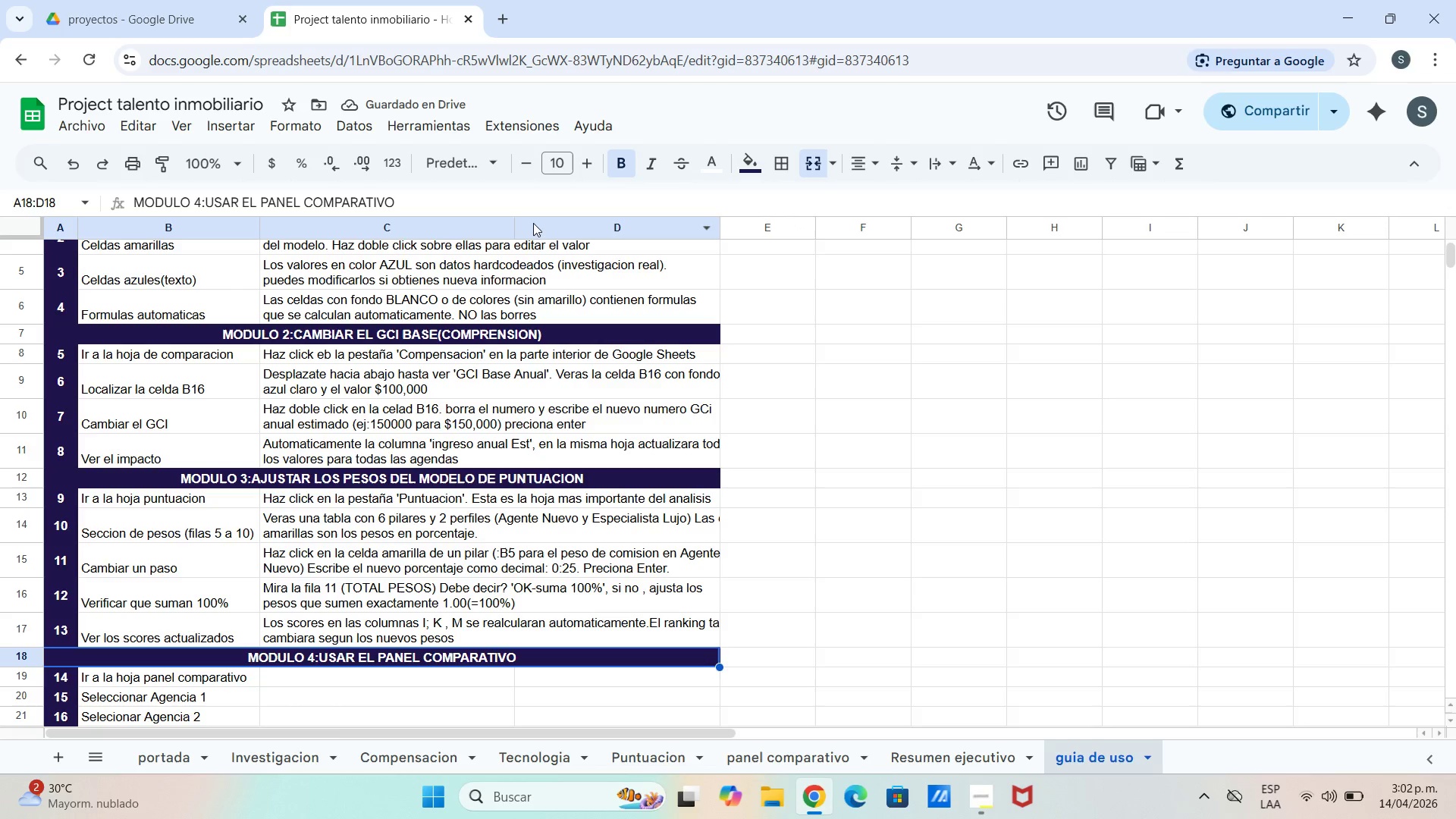 
left_click_drag(start_coordinate=[514, 229], to_coordinate=[555, 226])
 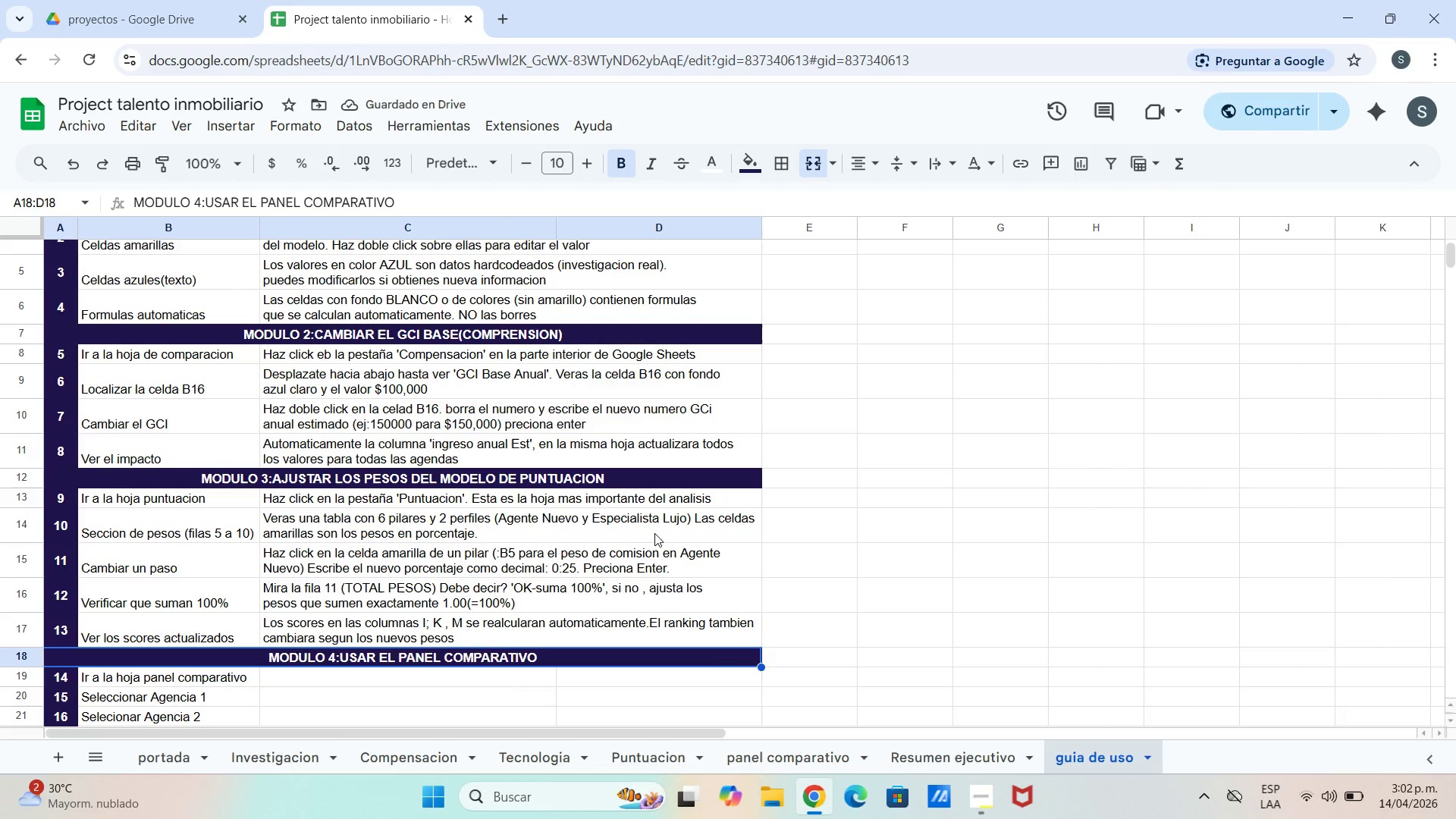 
scroll: coordinate [654, 496], scroll_direction: down, amount: 3.0
 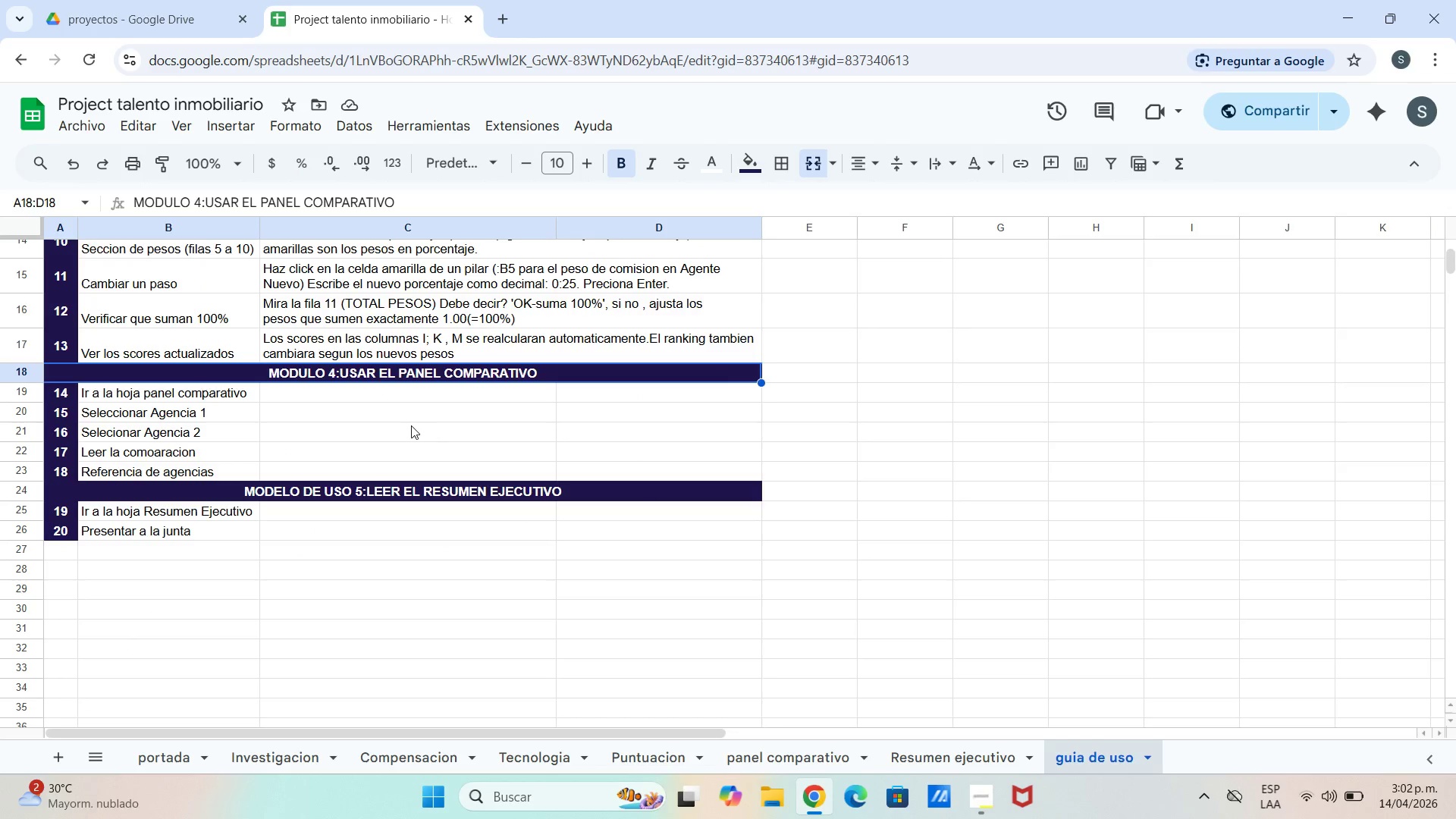 
double_click([419, 393])
 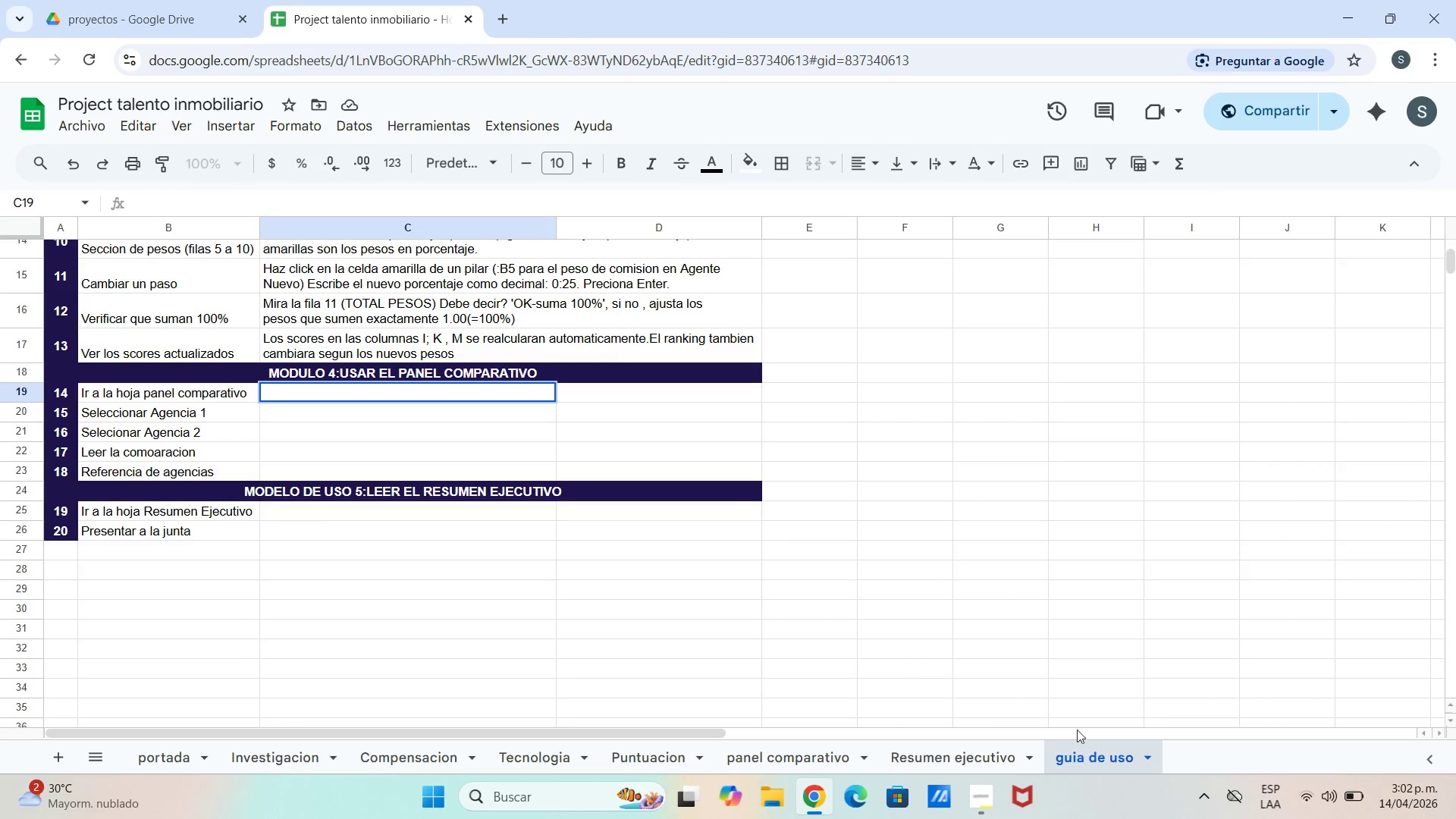 
left_click([987, 795])